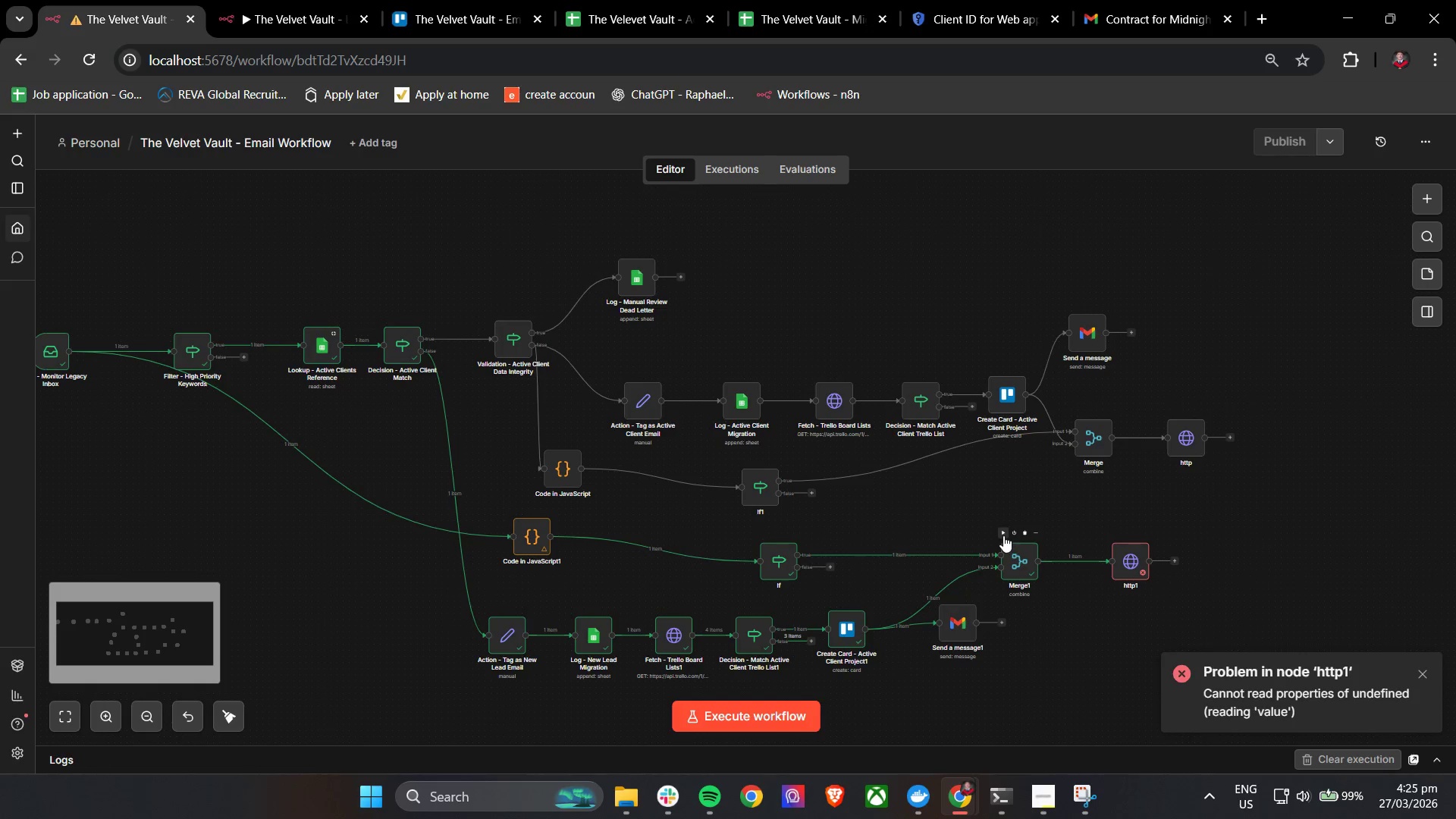 
left_click([1003, 535])
 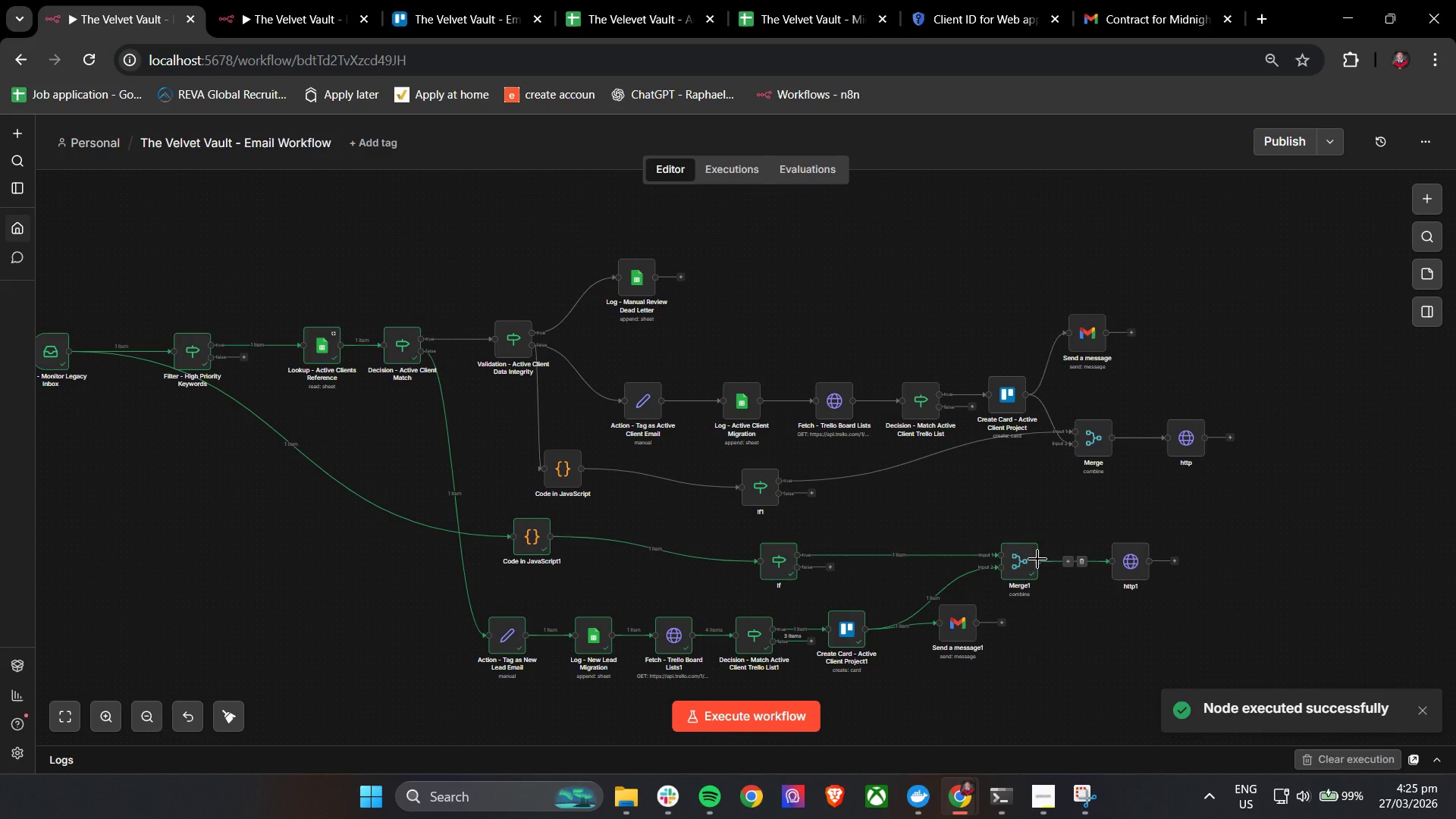 
double_click([1015, 557])
 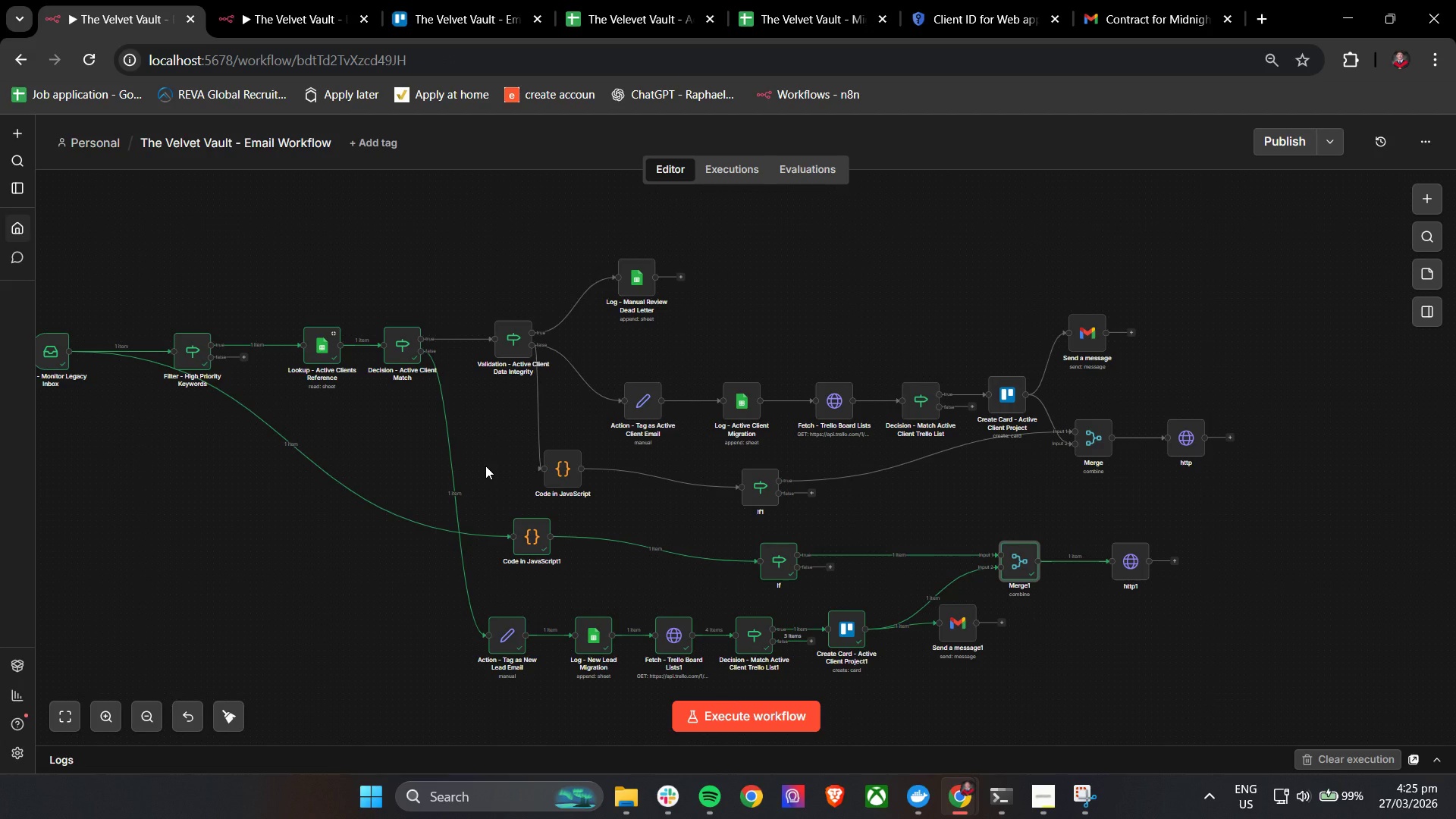 
wait(25.61)
 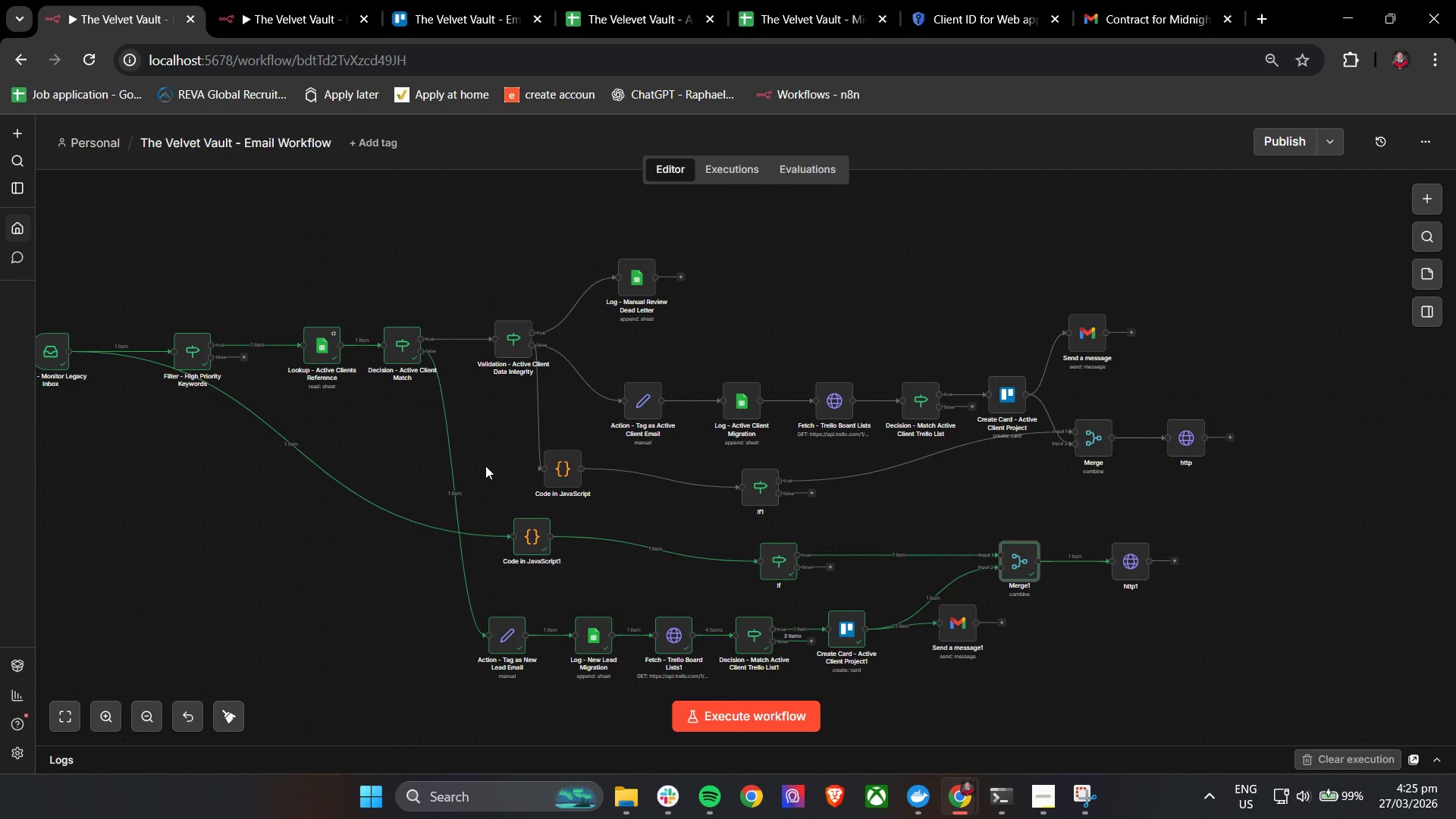 
hold_key(key=ControlLeft, duration=1.34)
scroll: coordinate [956, 510], scroll_direction: up, amount: 3.0
 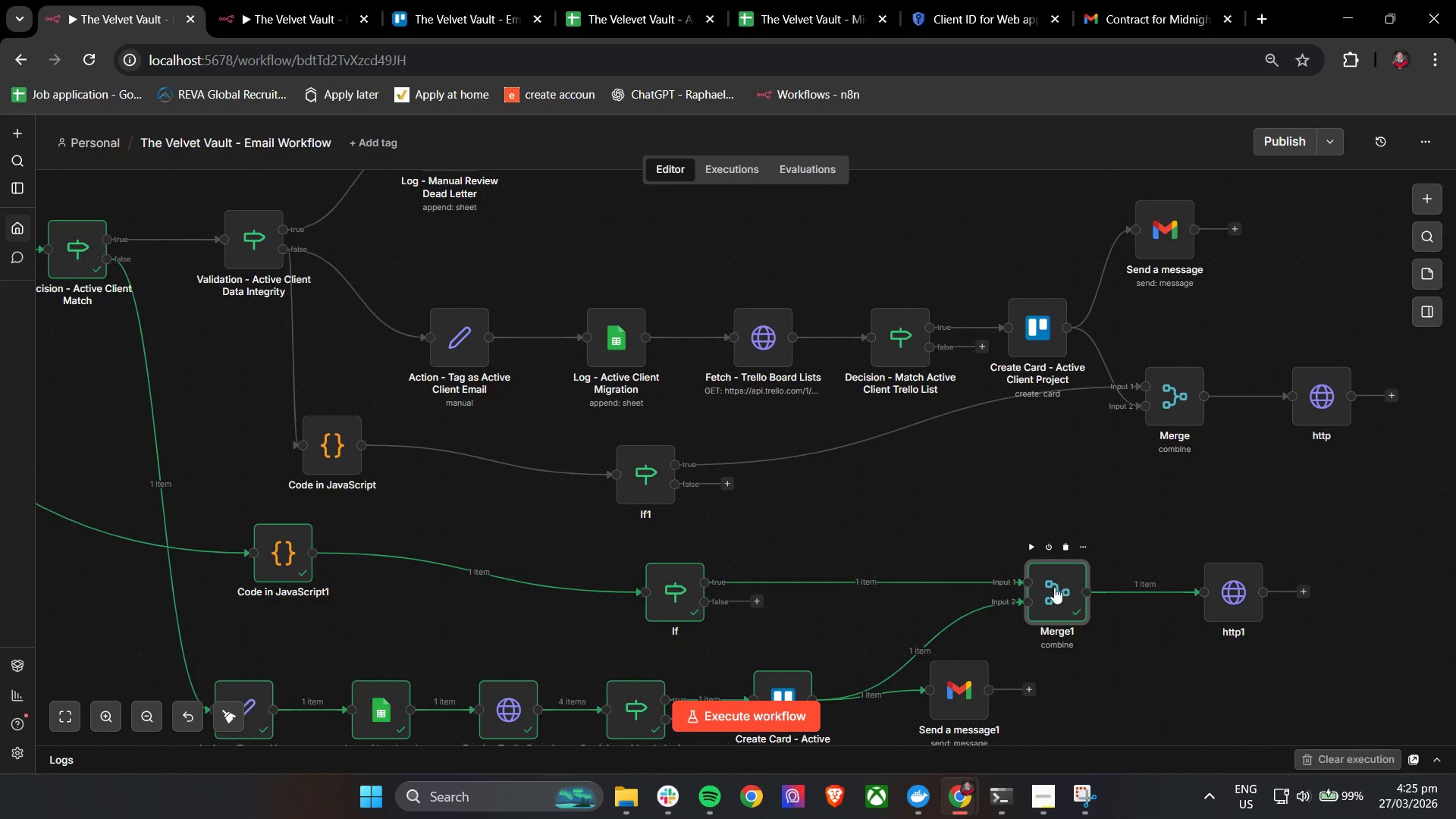 
left_click_drag(start_coordinate=[1189, 395], to_coordinate=[1184, 443])
 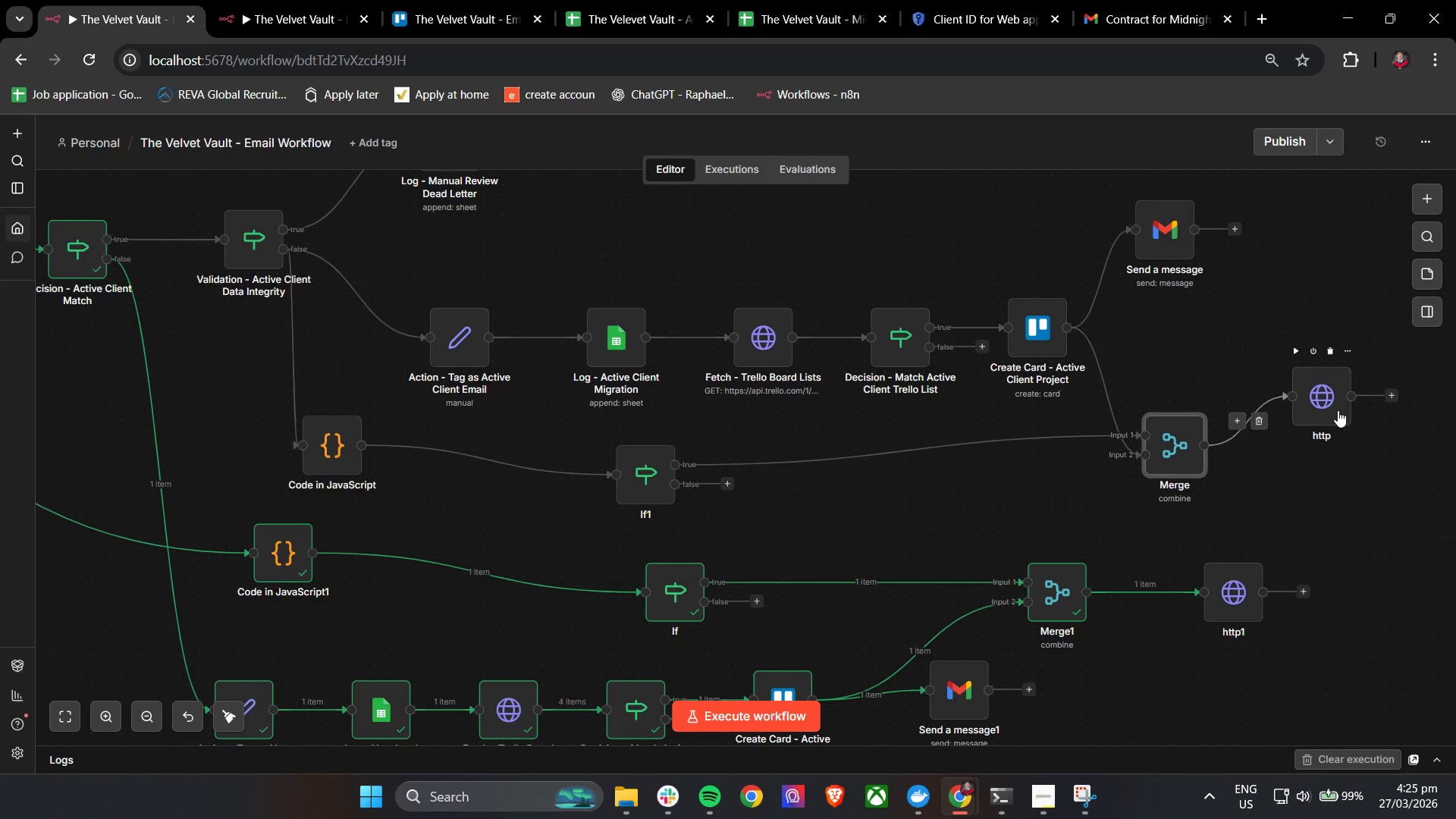 
left_click_drag(start_coordinate=[1336, 406], to_coordinate=[1367, 456])
 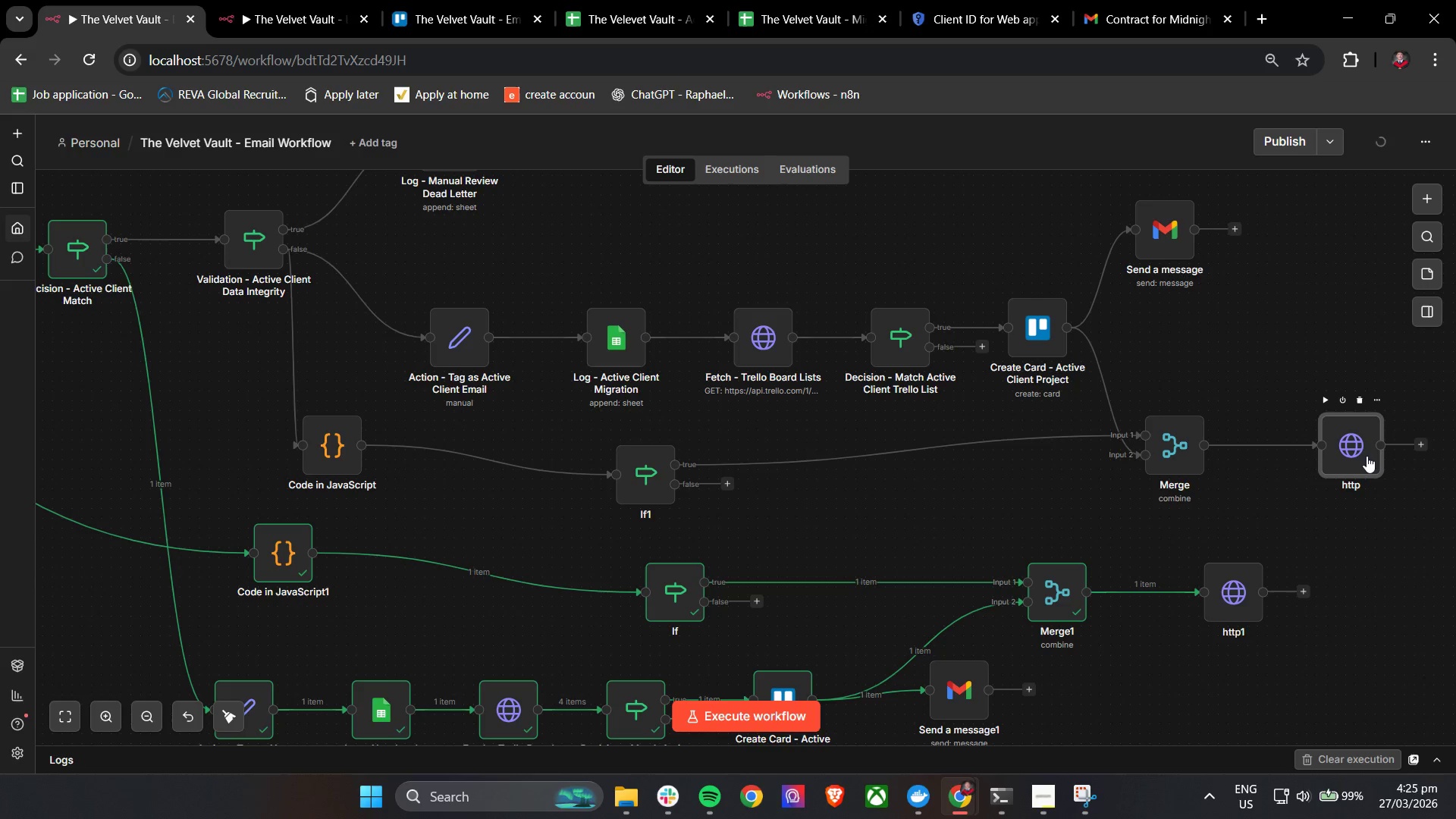 
hold_key(key=ControlLeft, duration=0.95)
scroll: coordinate [1208, 504], scroll_direction: down, amount: 3.0
 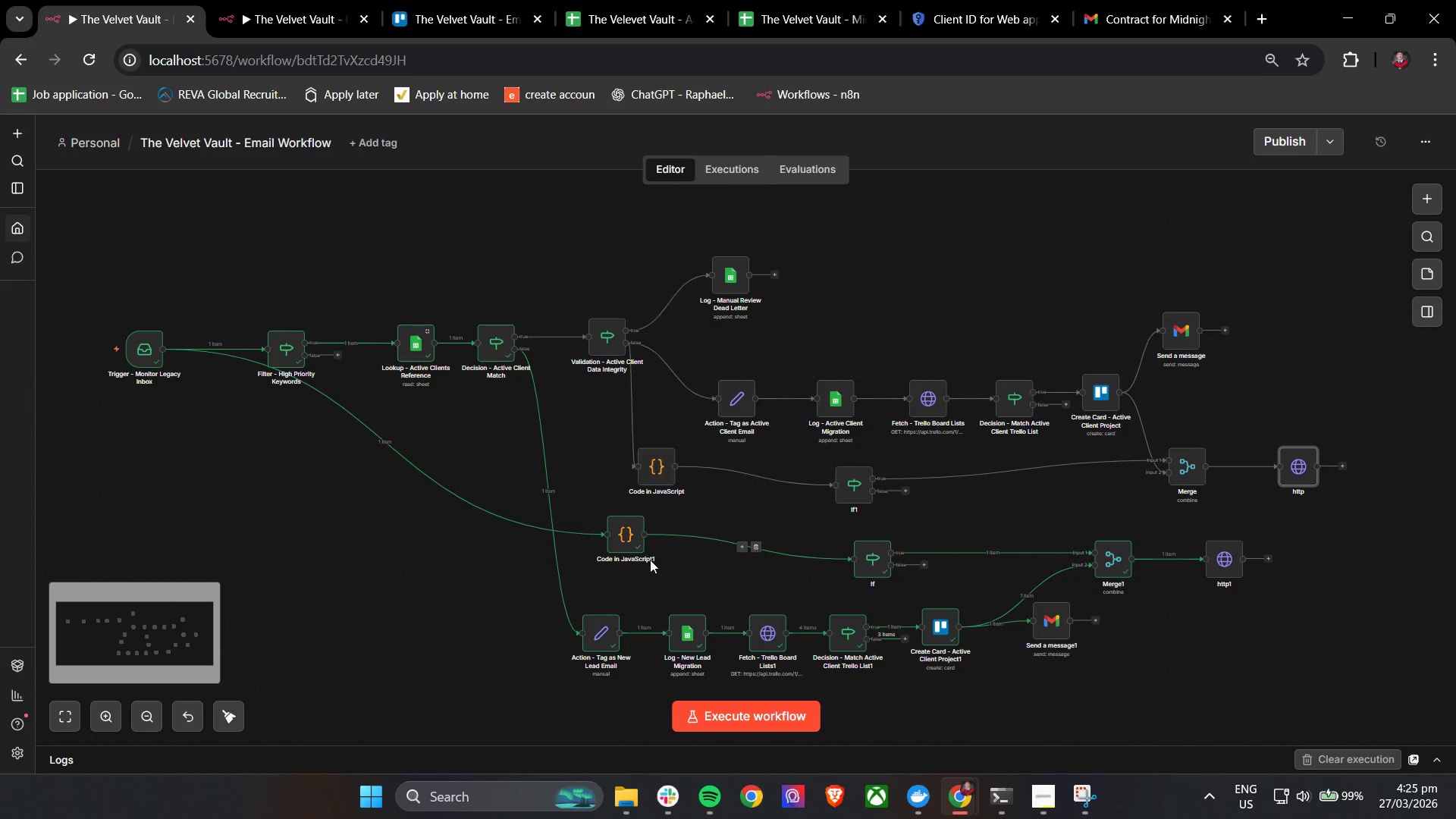 
left_click_drag(start_coordinate=[623, 541], to_coordinate=[654, 563])
 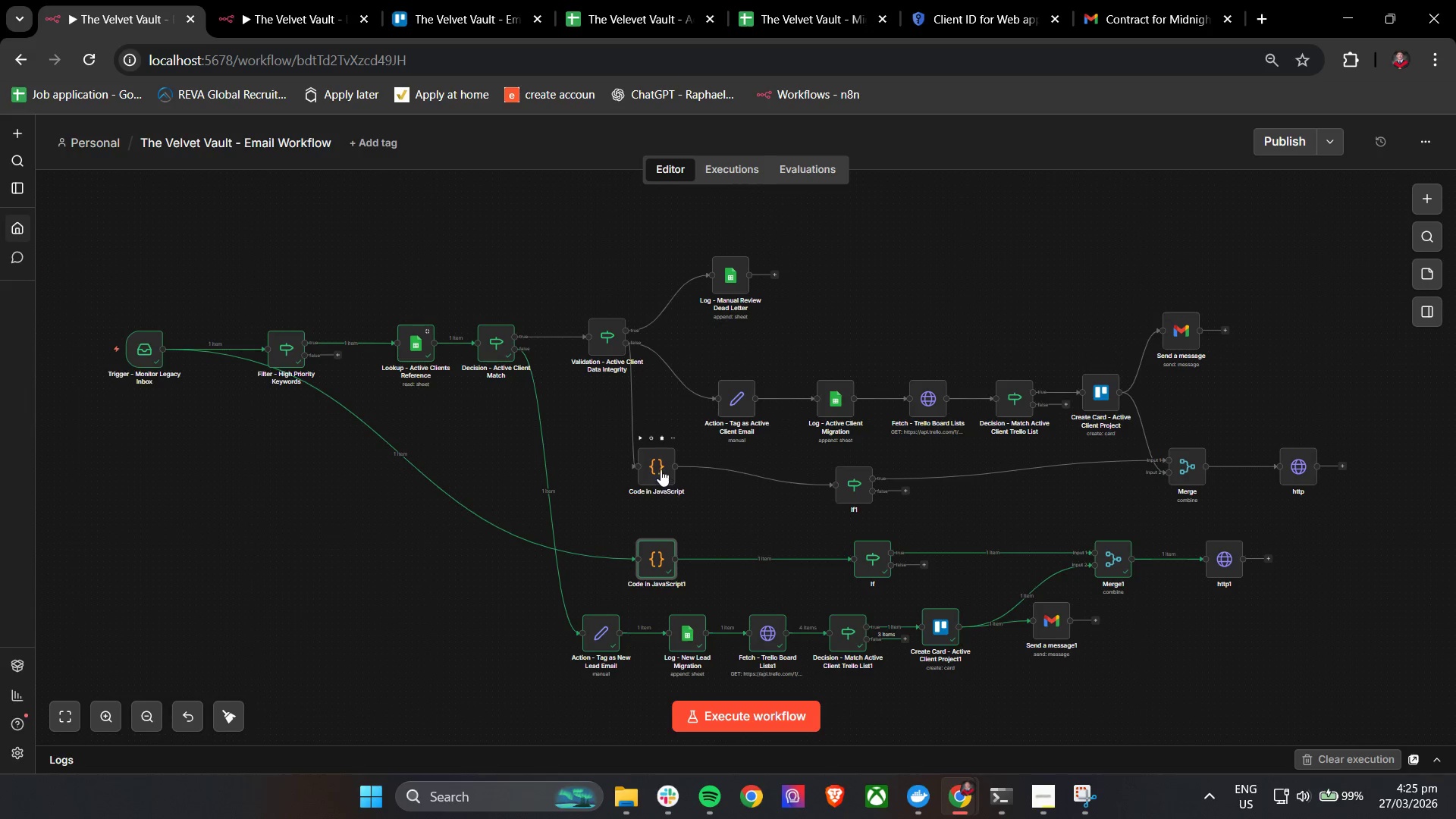 
left_click_drag(start_coordinate=[661, 467], to_coordinate=[668, 480])
 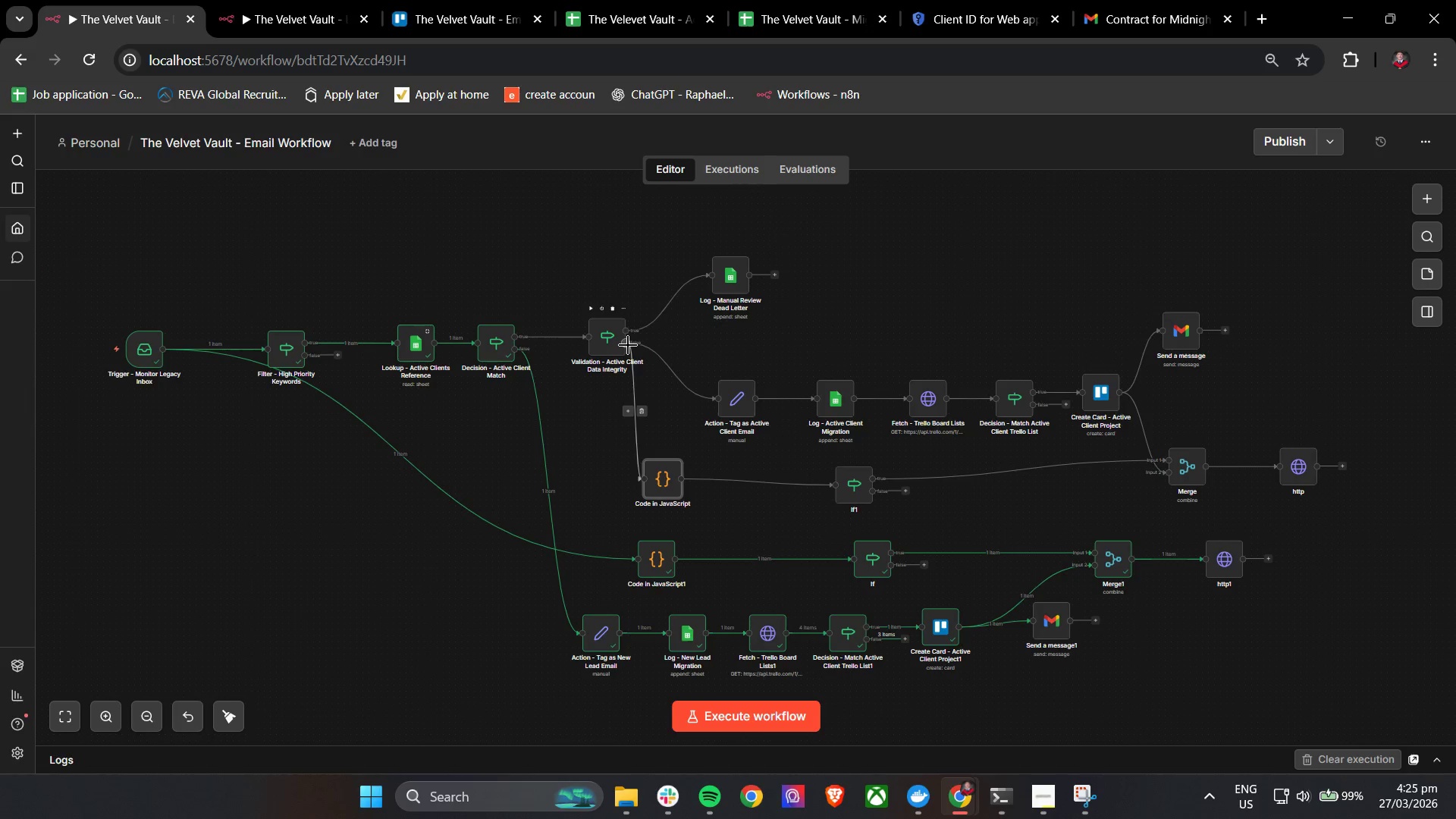 
left_click_drag(start_coordinate=[627, 345], to_coordinate=[667, 347])
 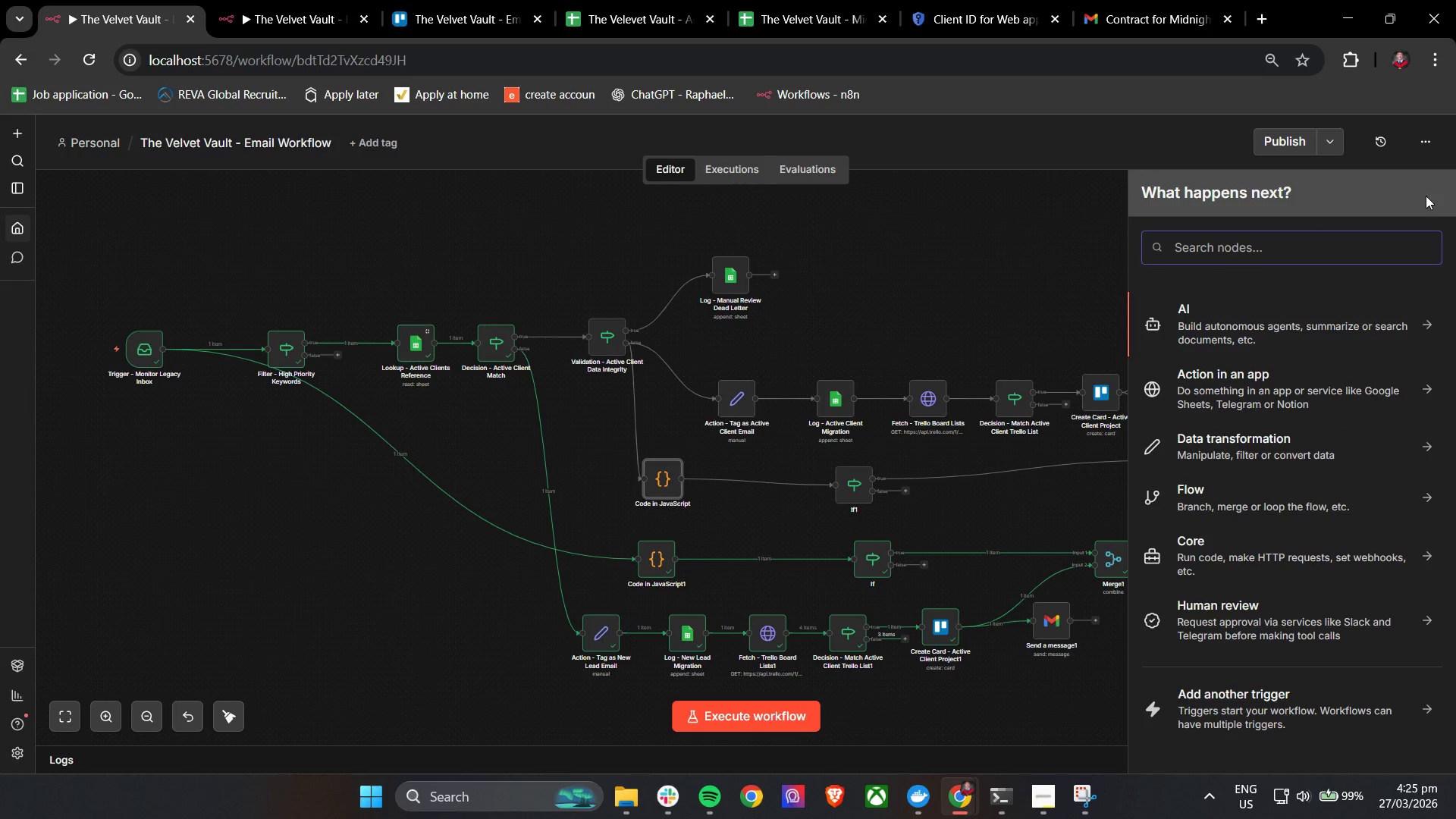 
left_click([877, 220])
 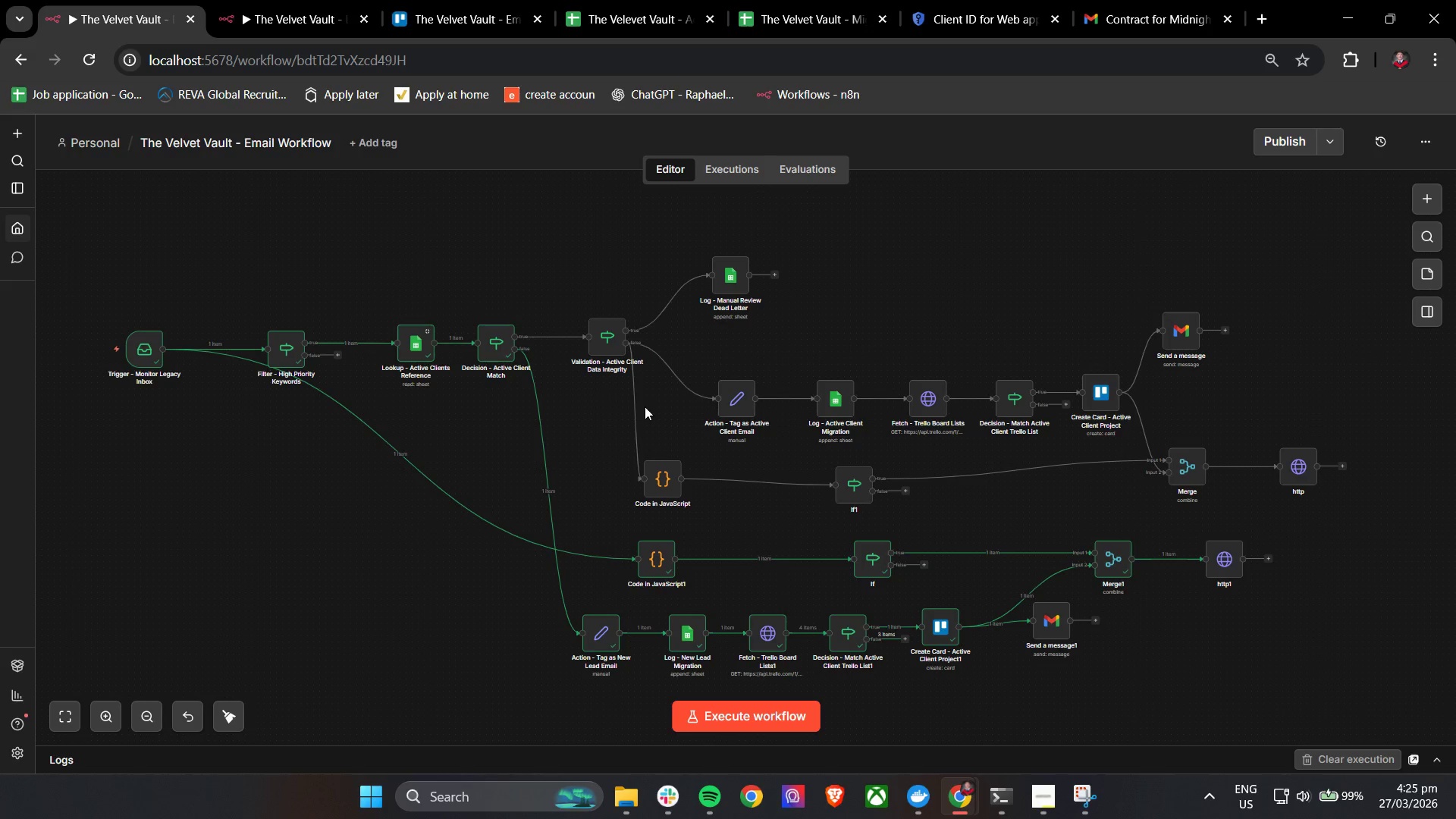 
left_click([639, 413])
 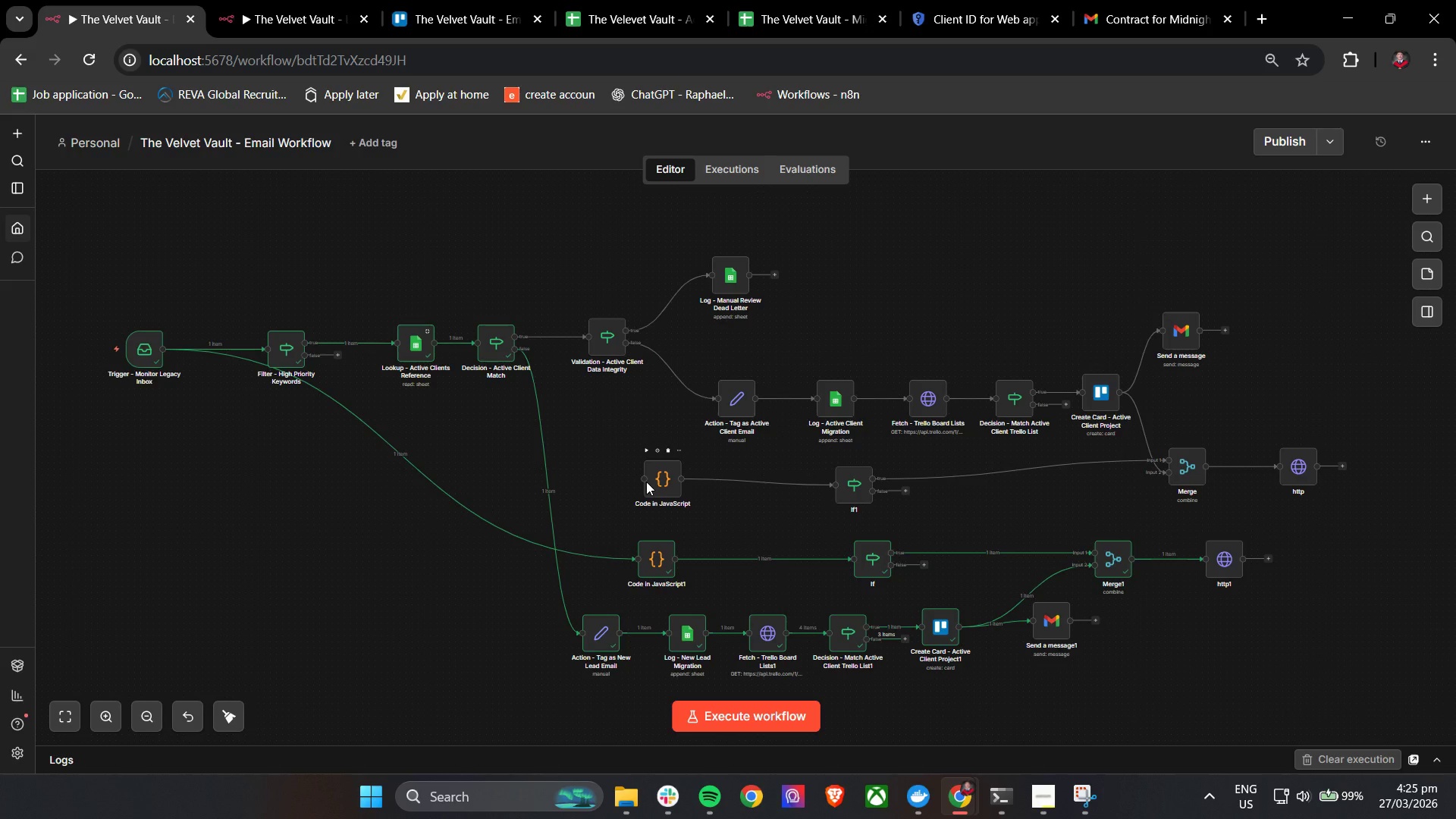 
left_click_drag(start_coordinate=[645, 482], to_coordinate=[243, 397])
 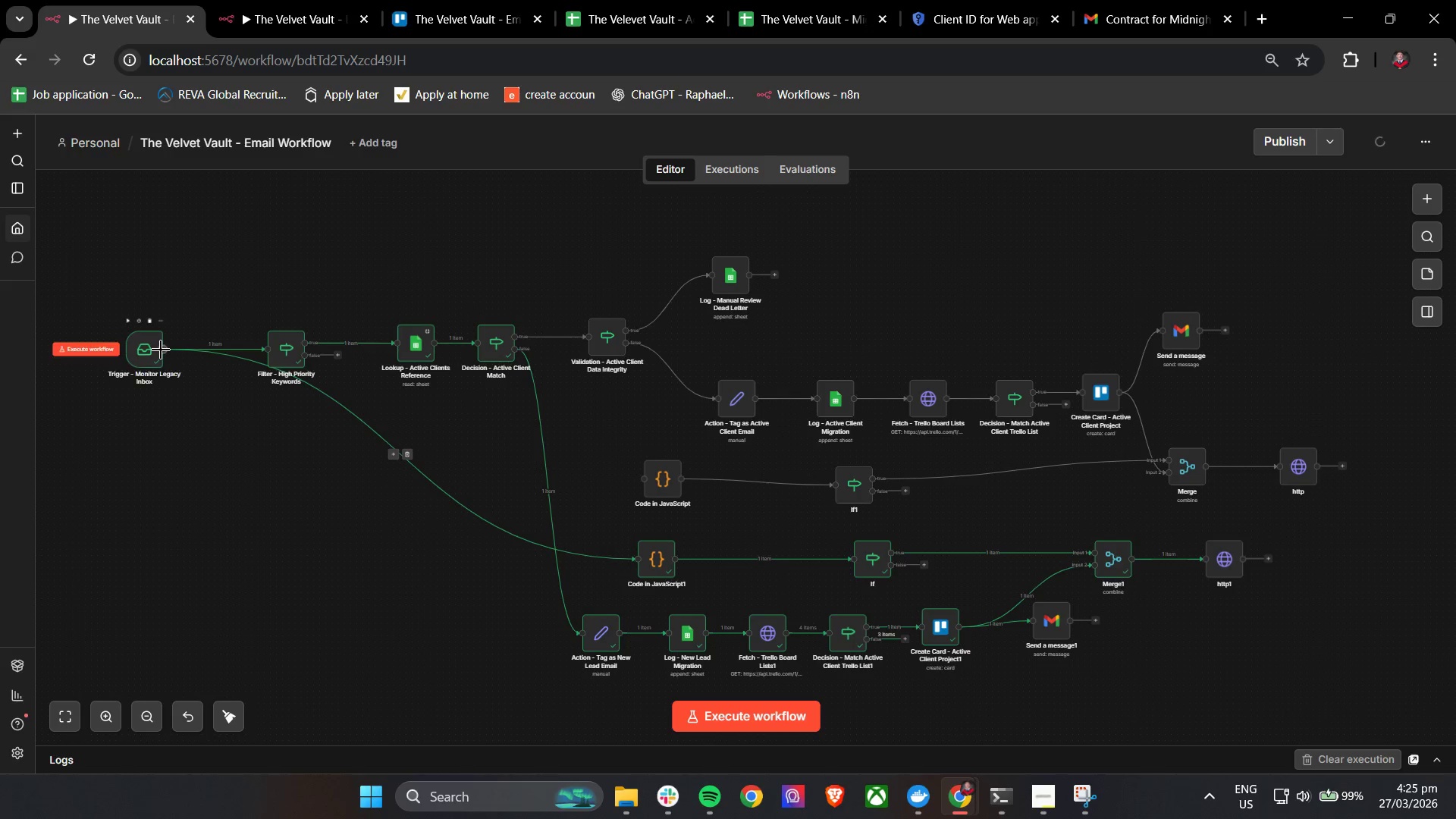 
left_click_drag(start_coordinate=[161, 350], to_coordinate=[640, 484])
 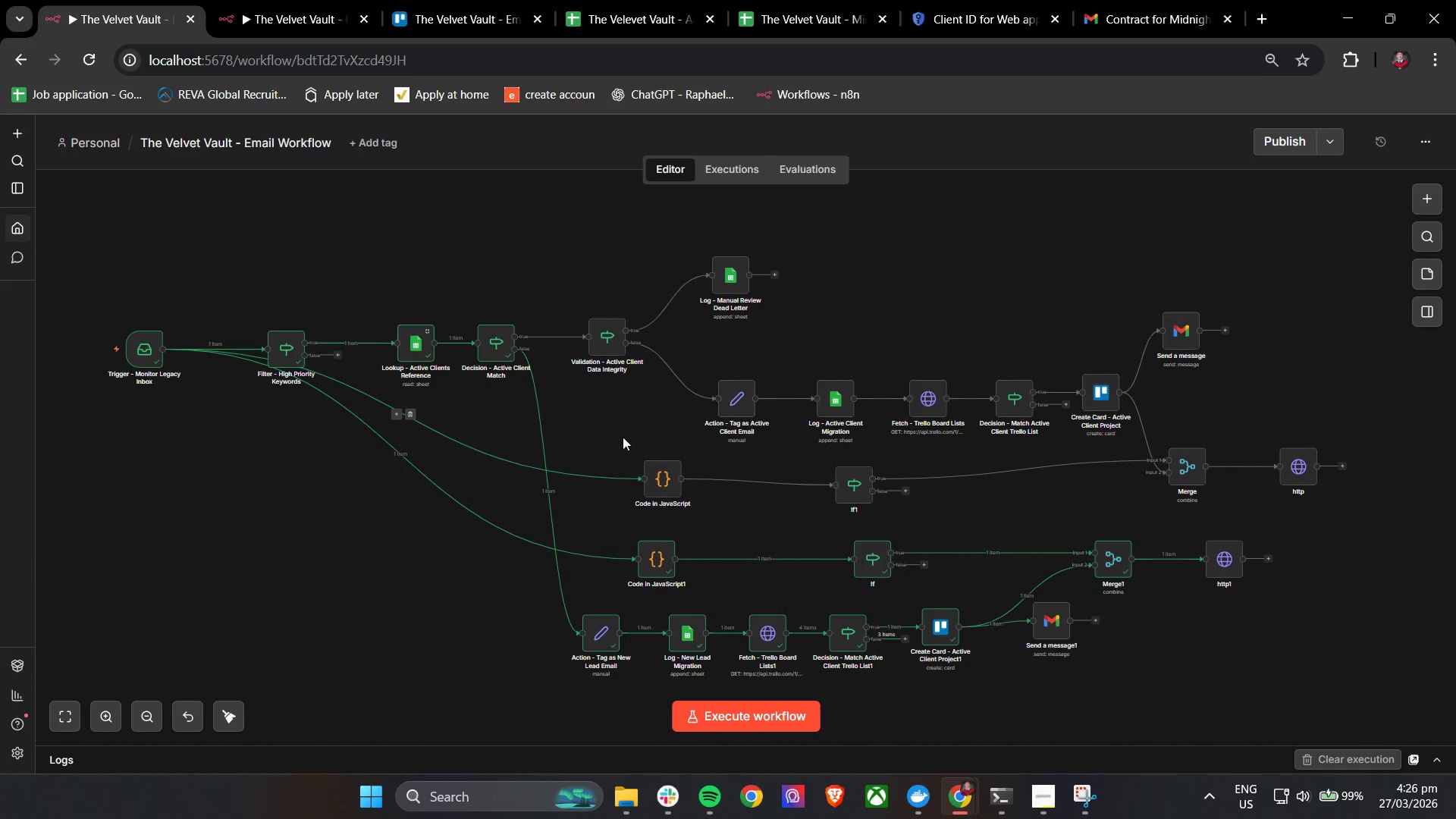 
left_click([621, 427])
 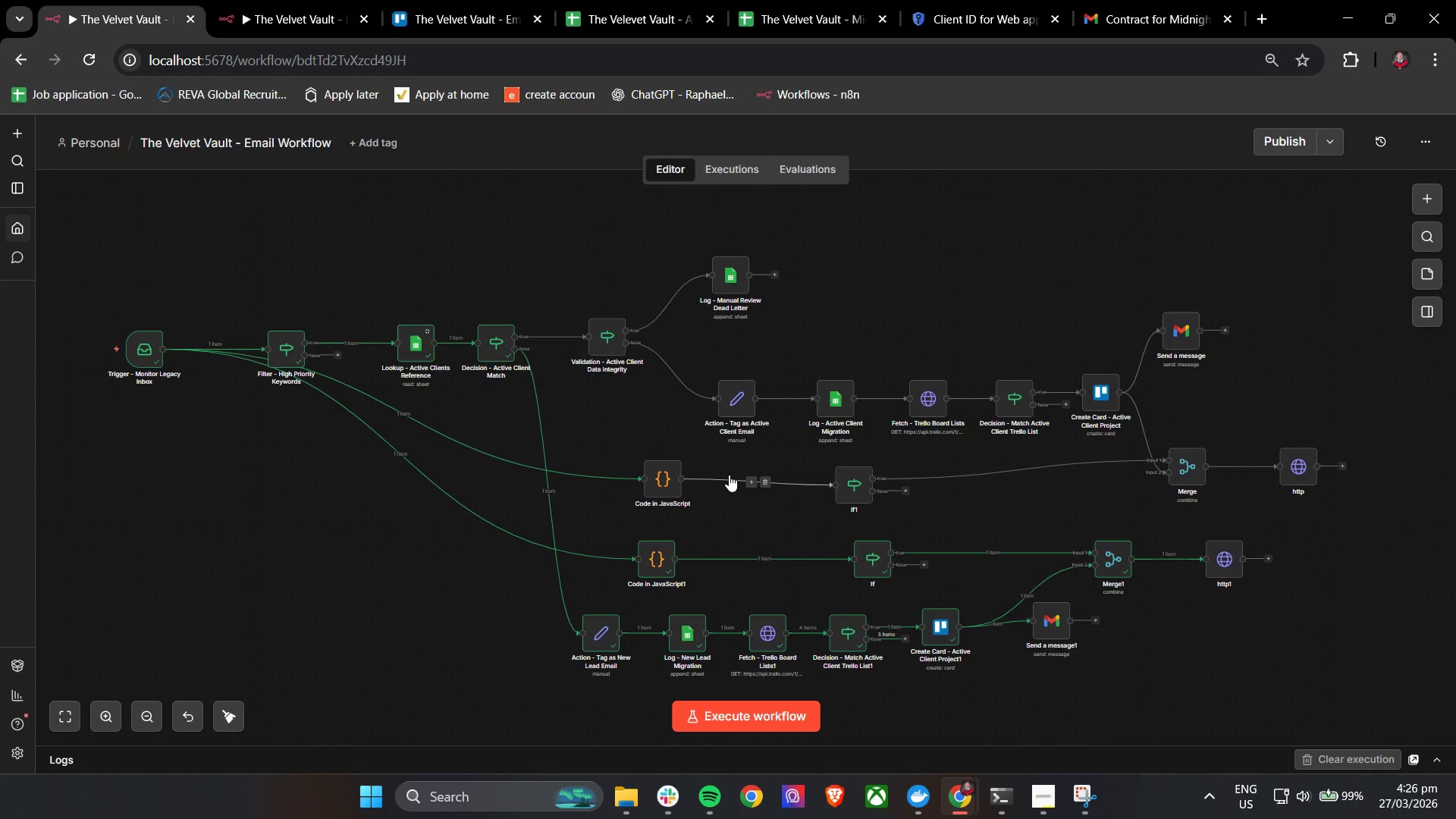 
wait(5.39)
 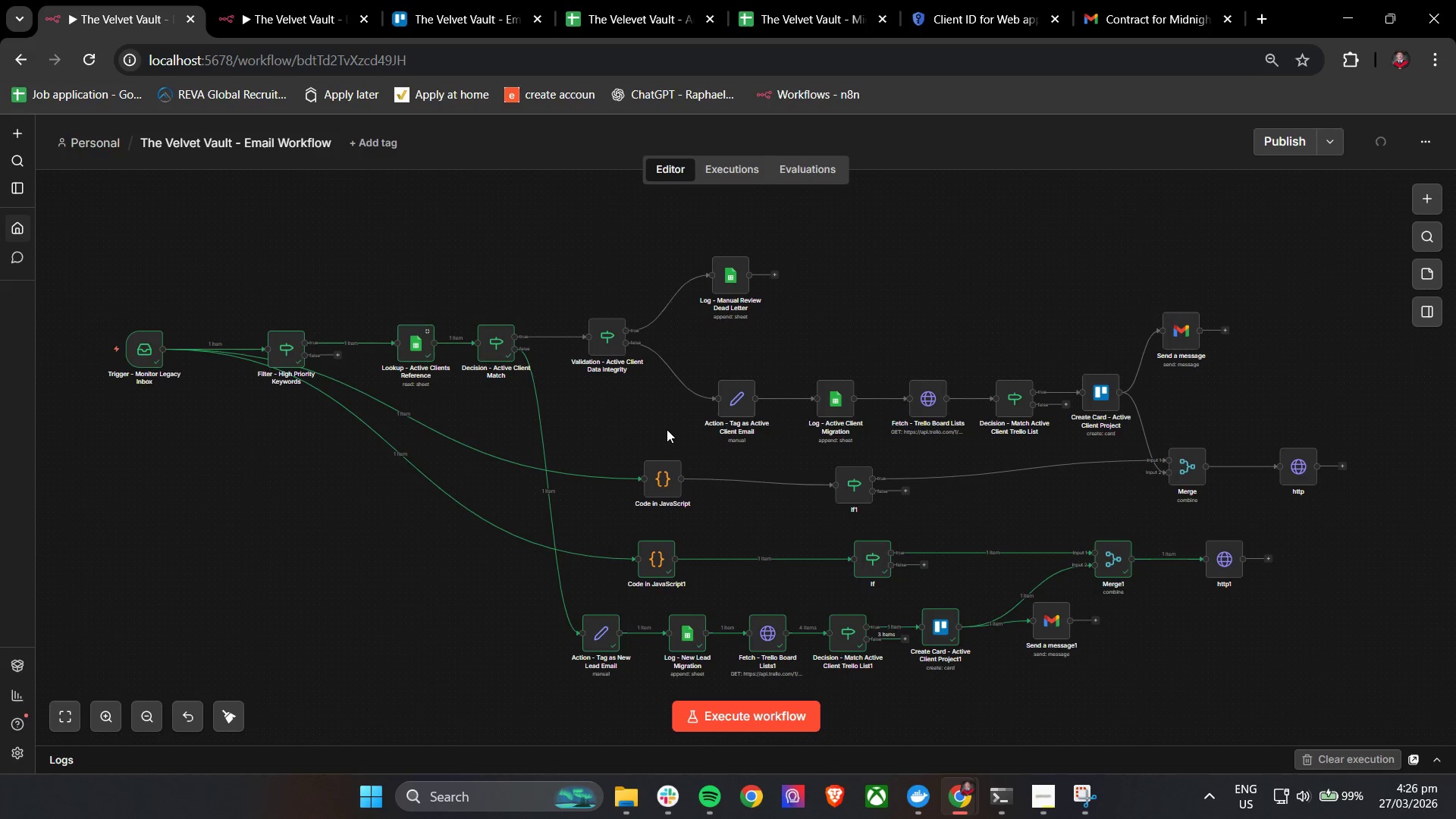 
left_click([1238, 464])
 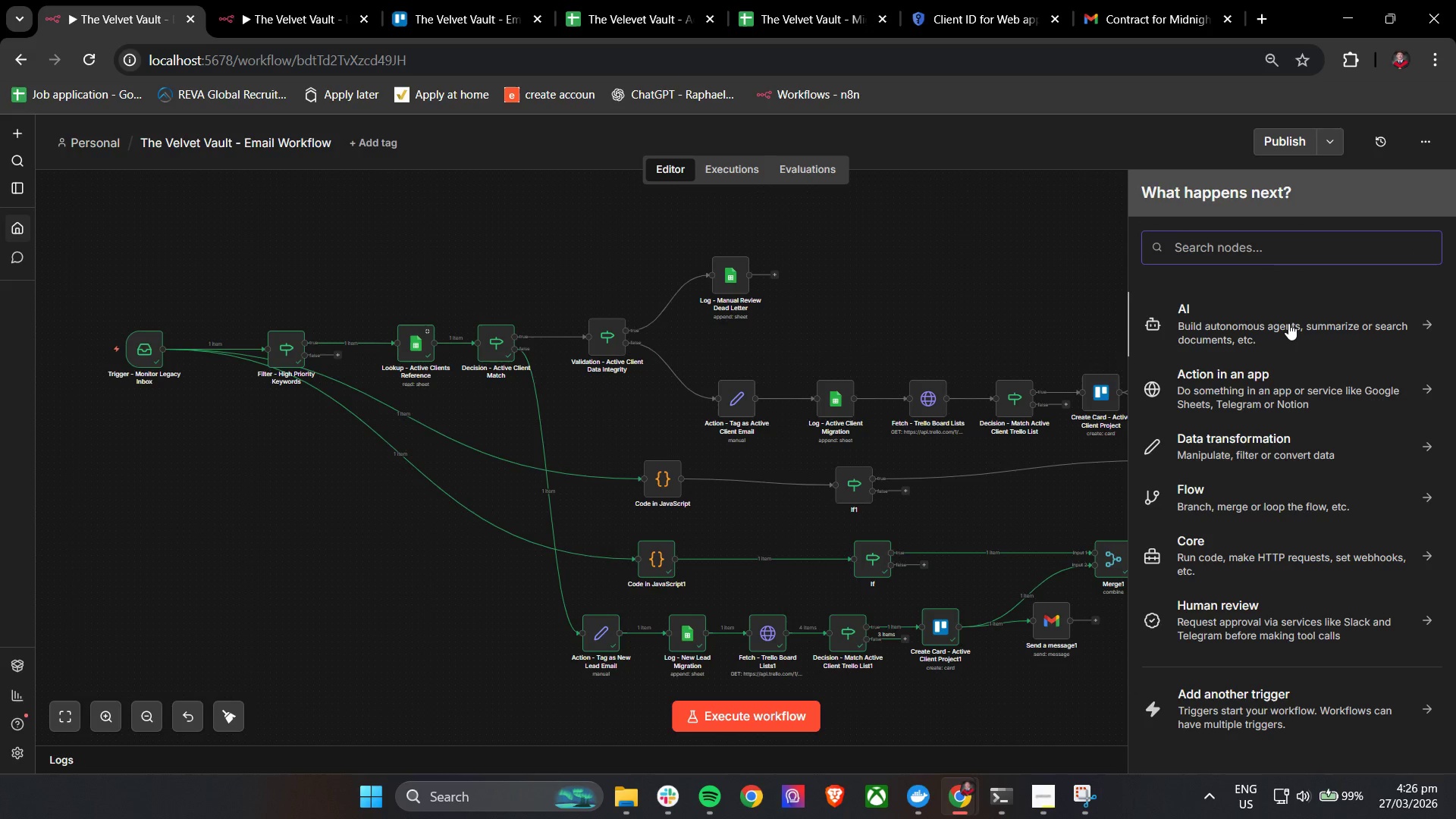 
wait(5.52)
 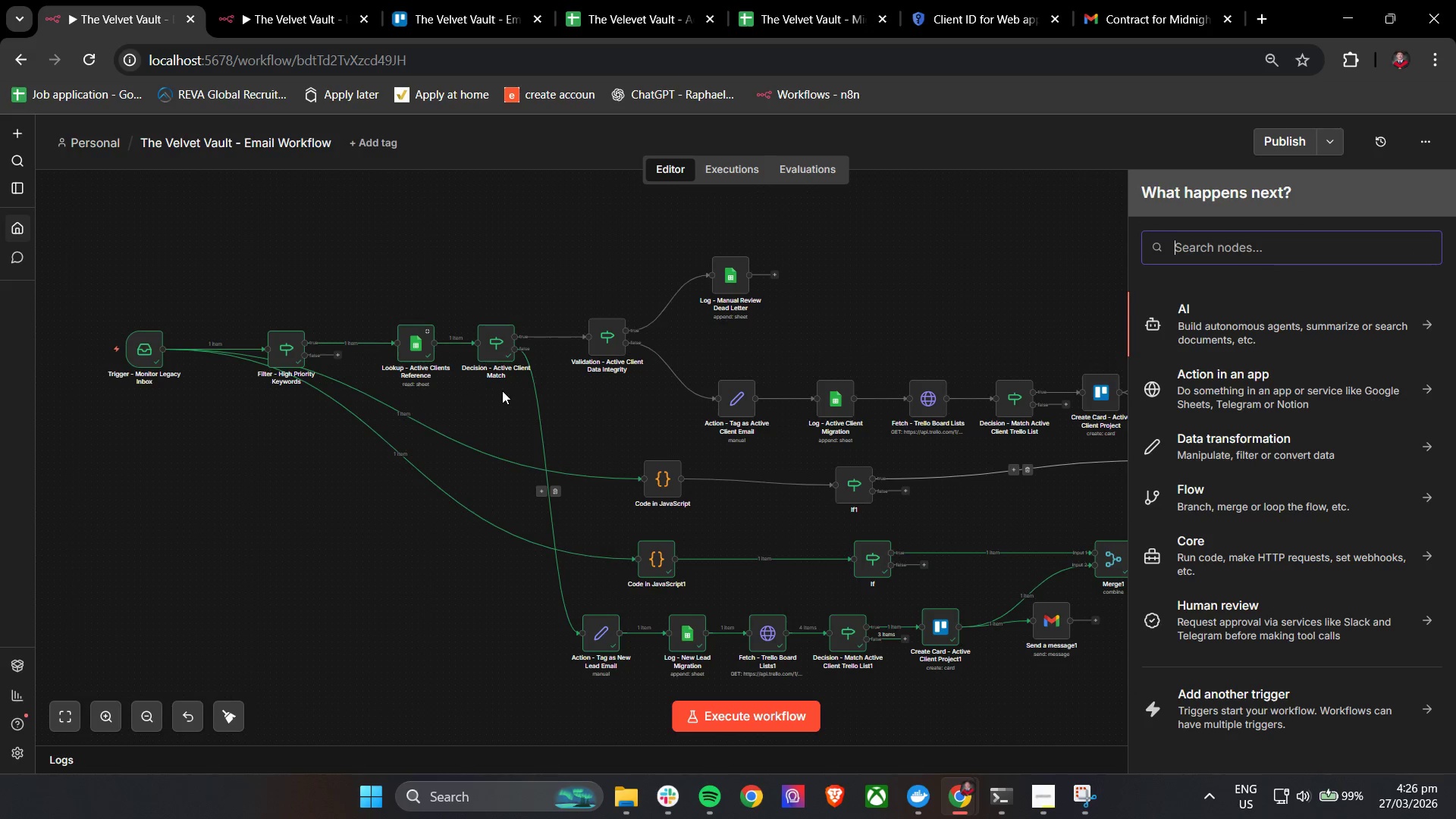 
type(if)
 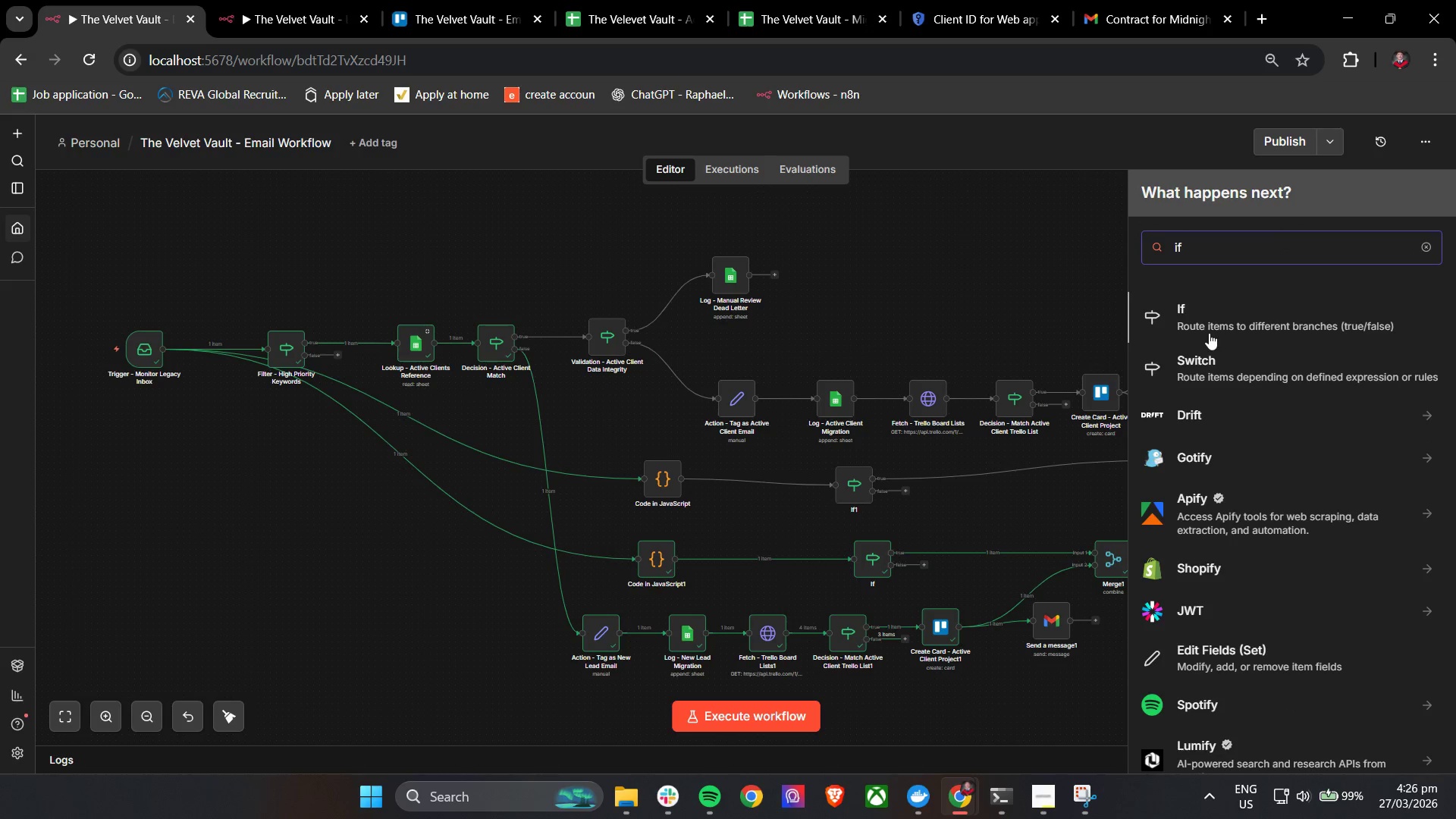 
left_click([1220, 320])
 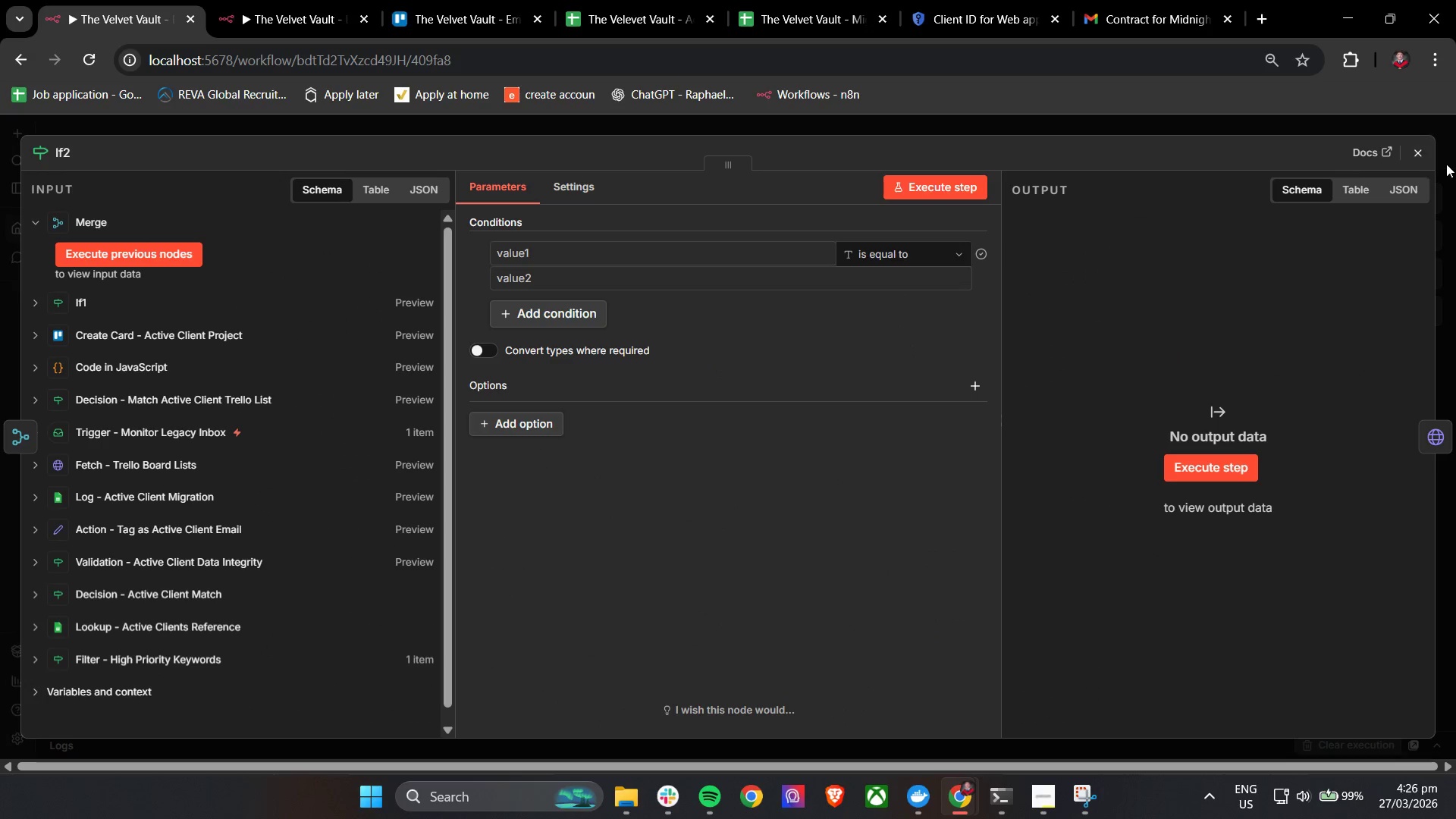 
left_click([1421, 151])
 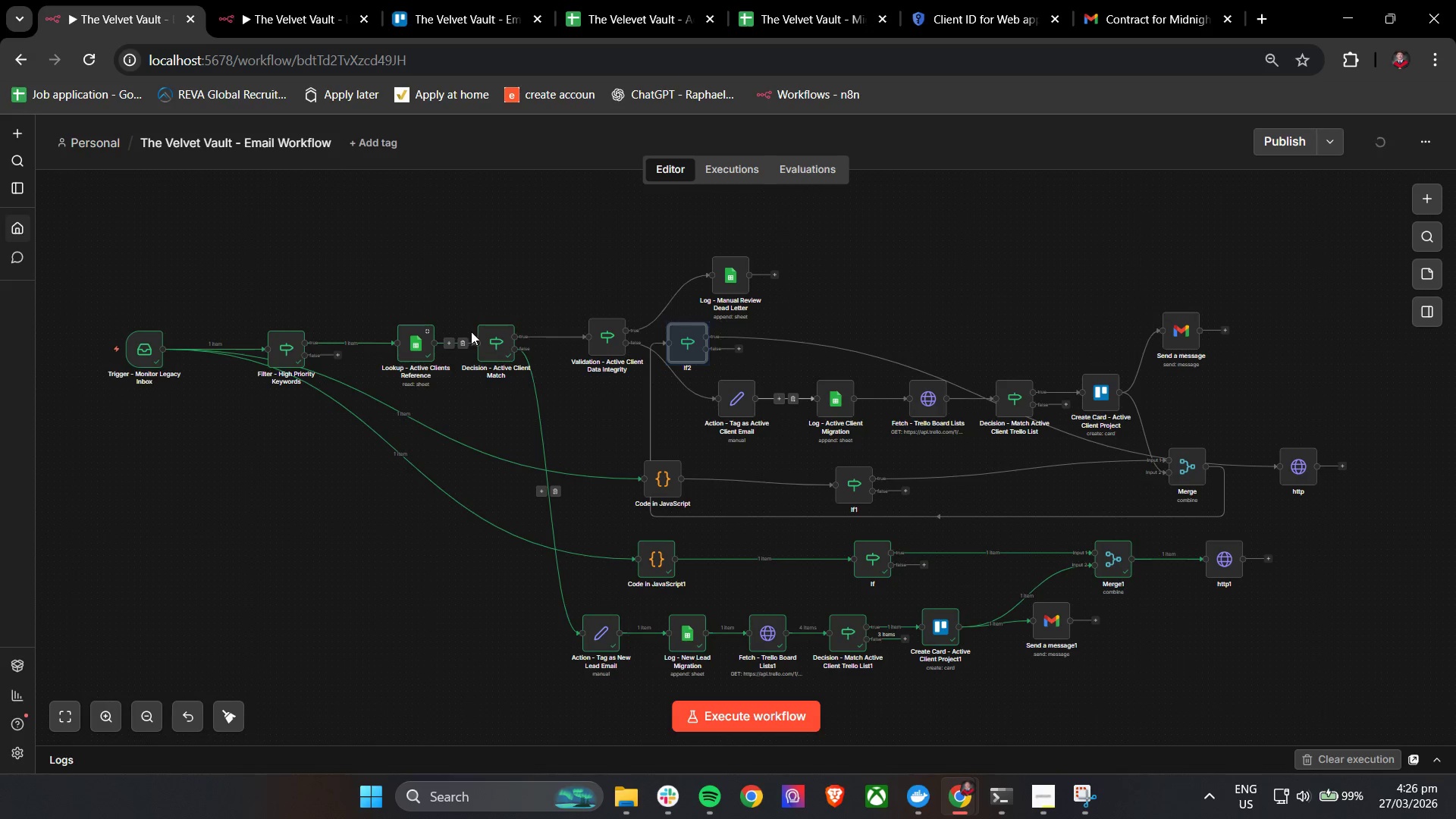 
double_click([489, 343])
 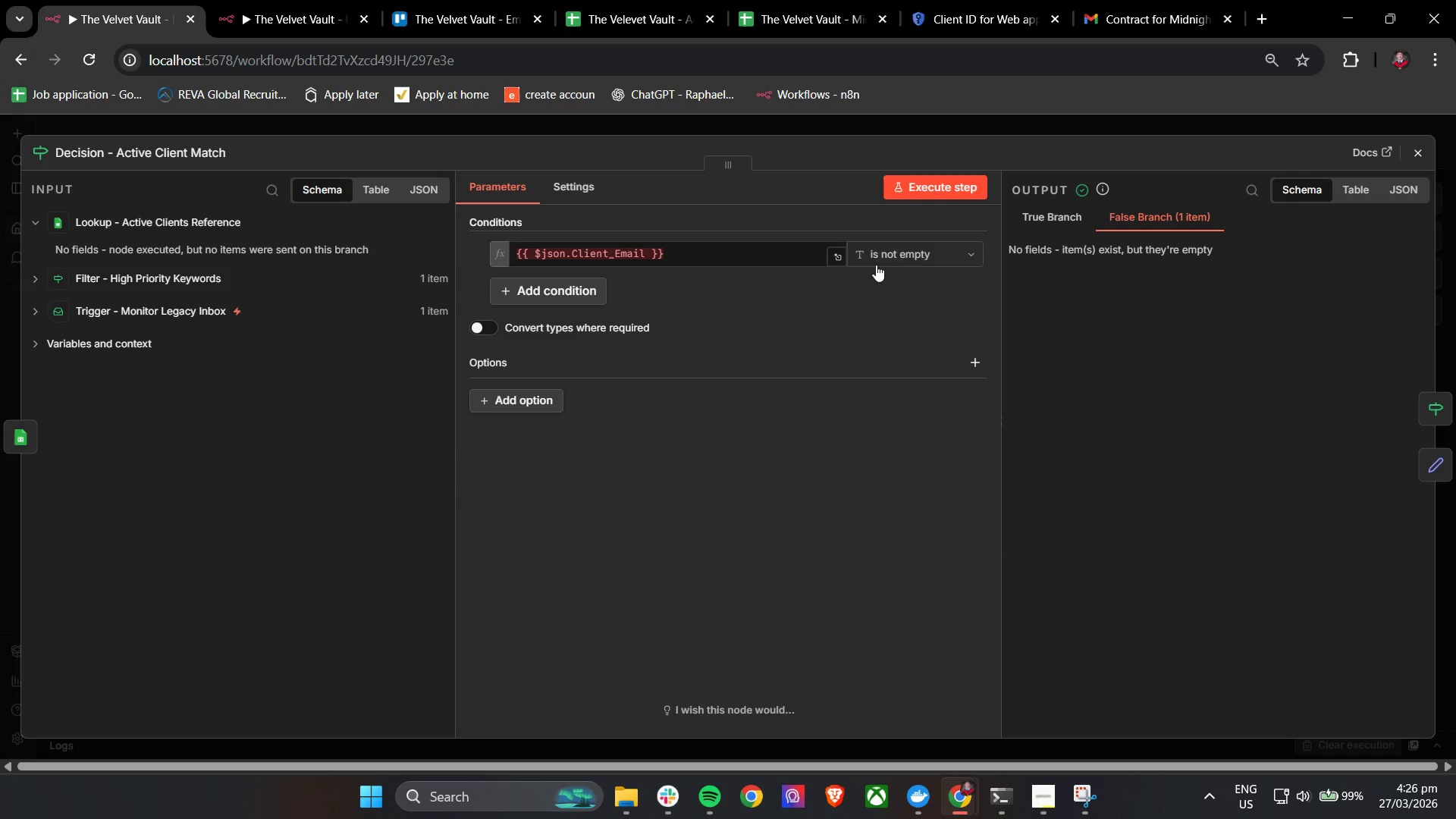 
wait(6.2)
 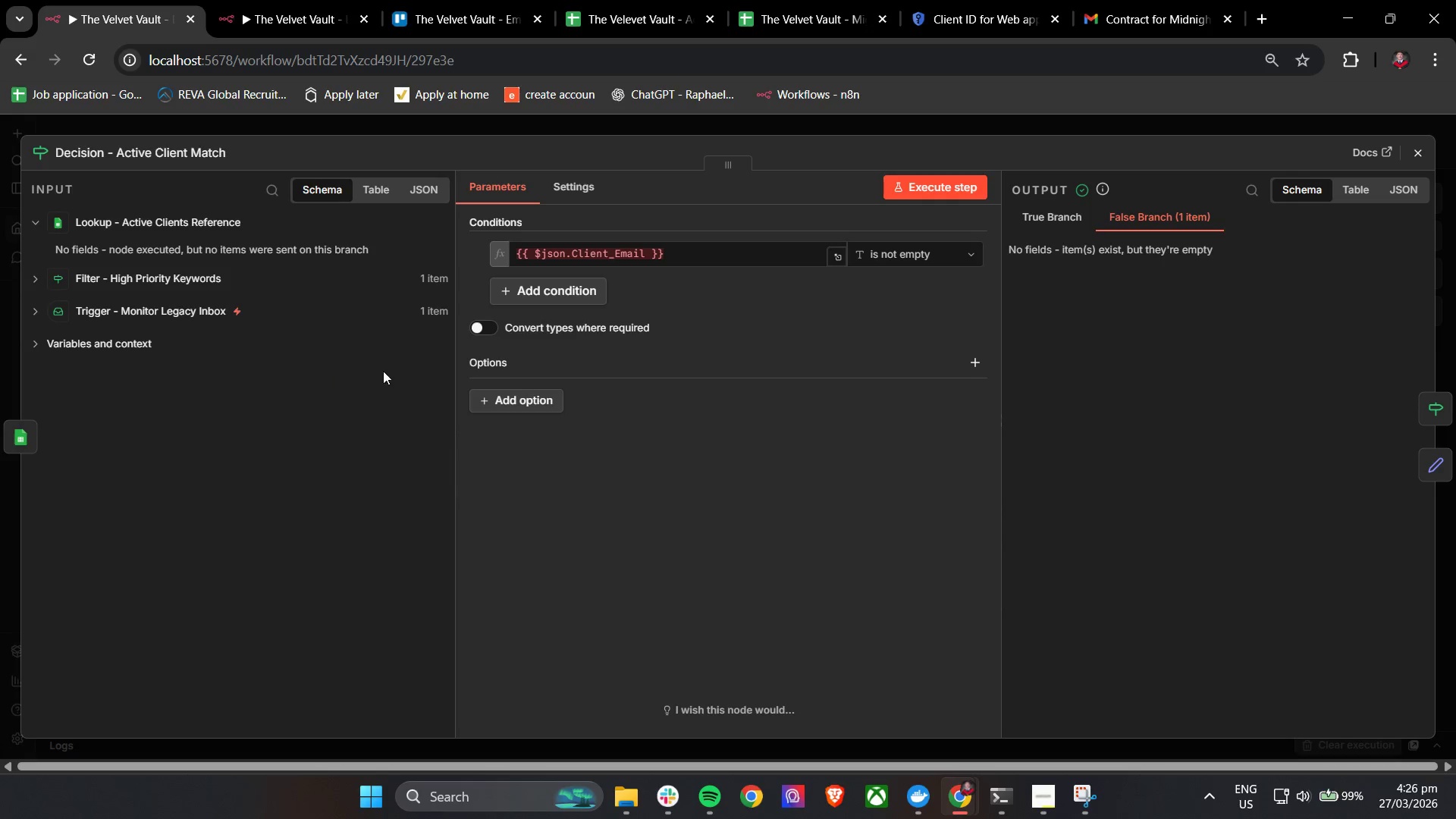 
left_click_drag(start_coordinate=[739, 256], to_coordinate=[501, 262])
 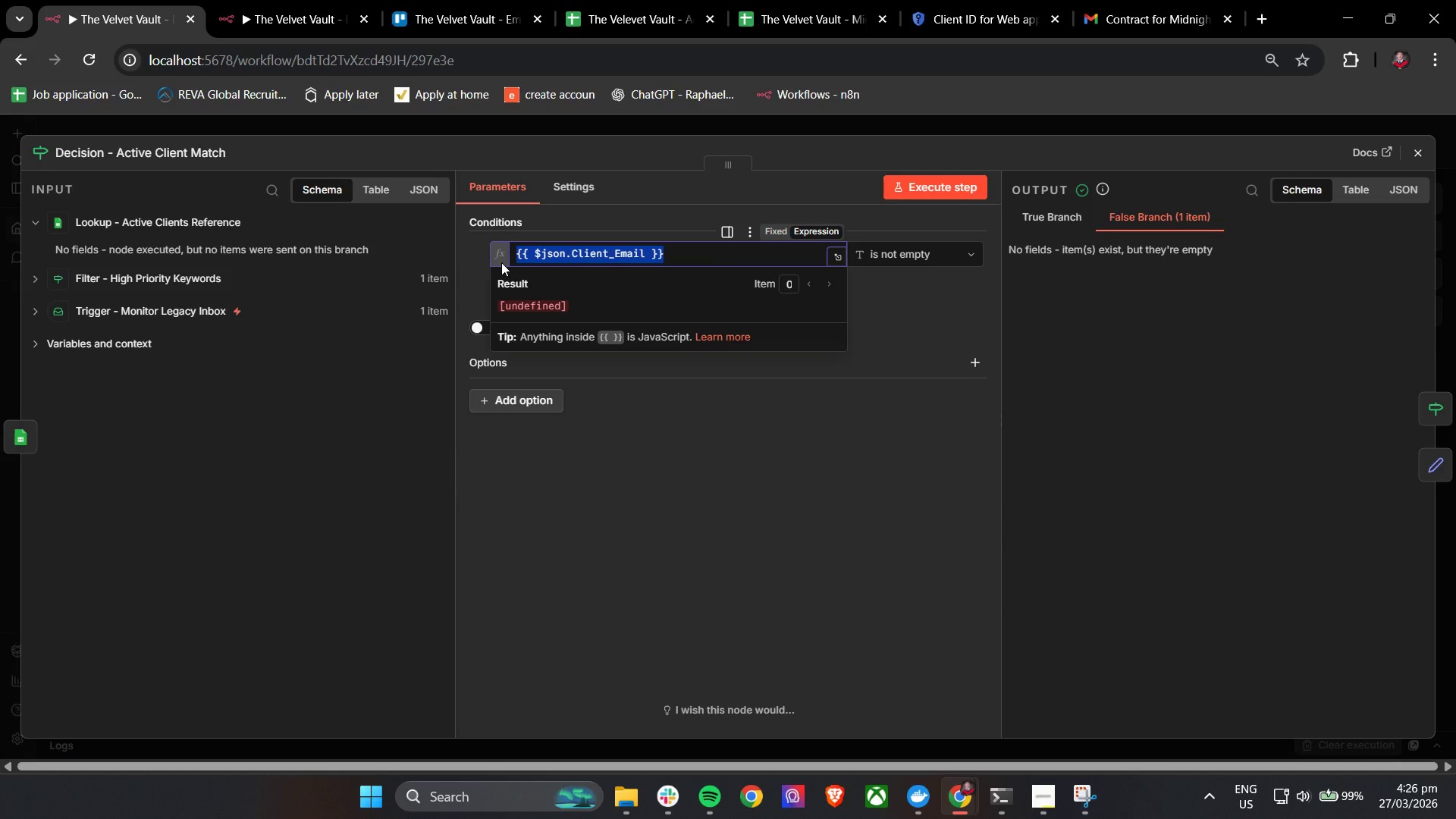 
key(Control+C)
 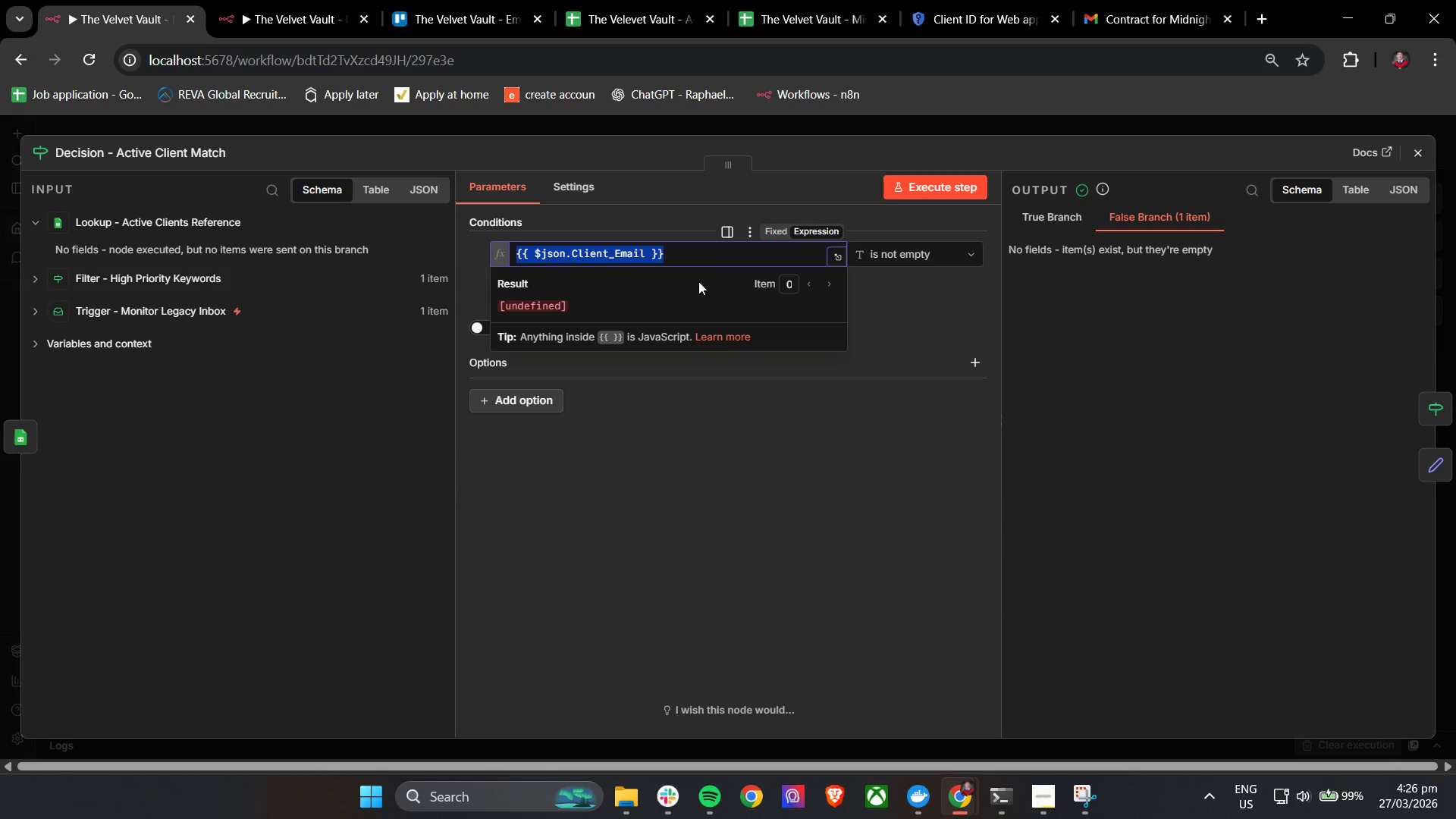 
key(Control+C)
 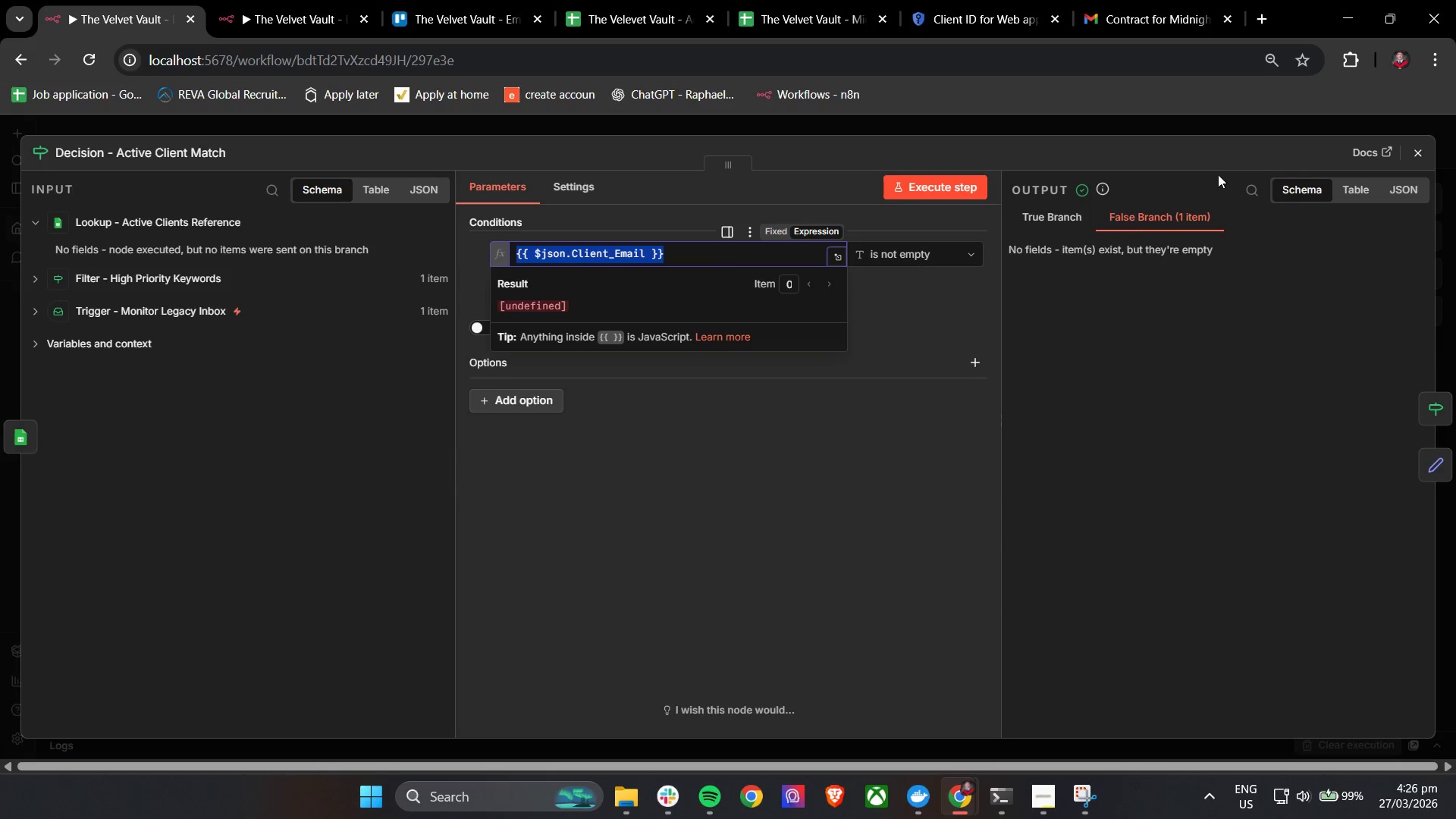 
key(Control+C)
 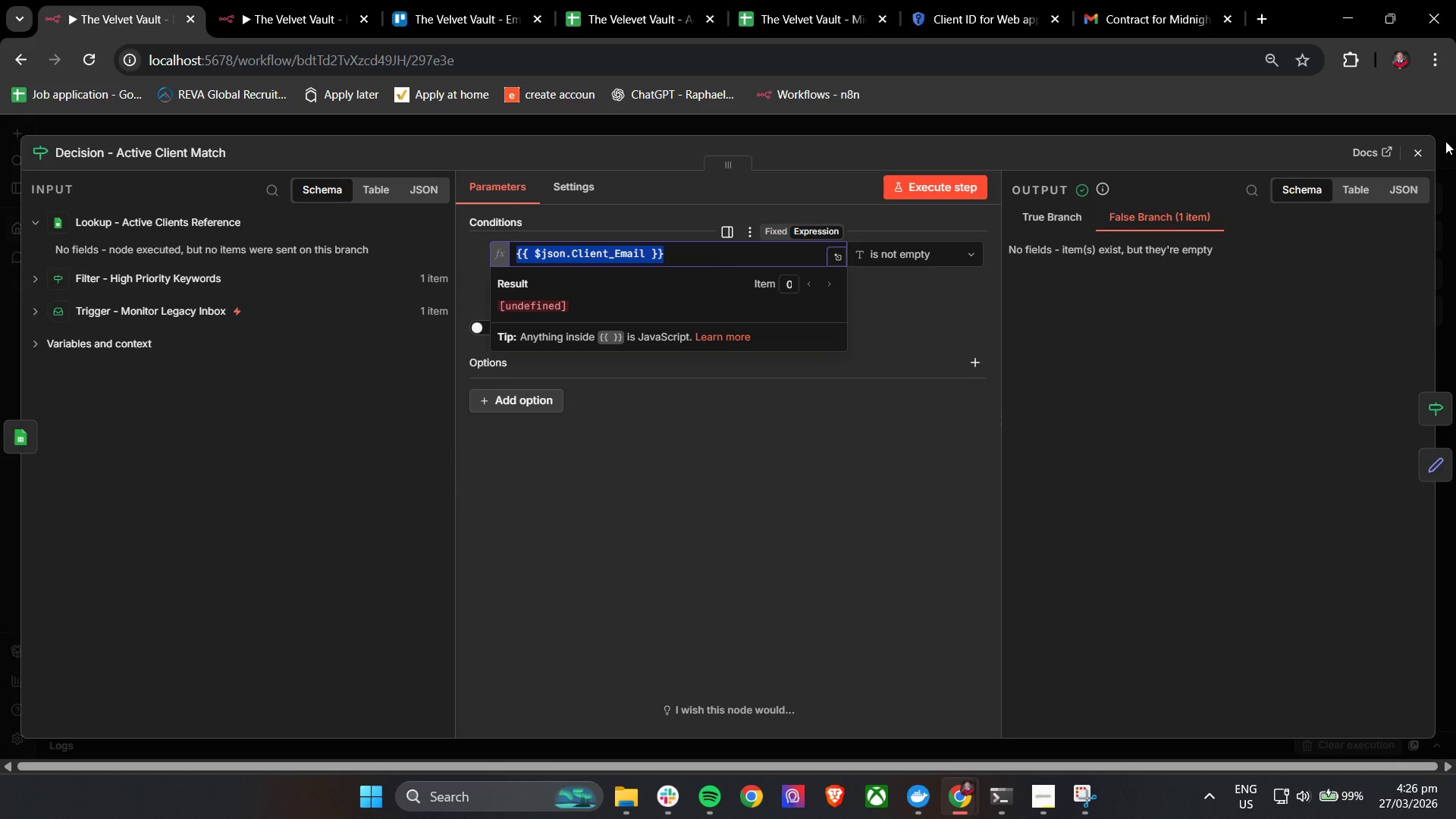 
left_click_drag(start_coordinate=[1428, 147], to_coordinate=[1423, 150])
 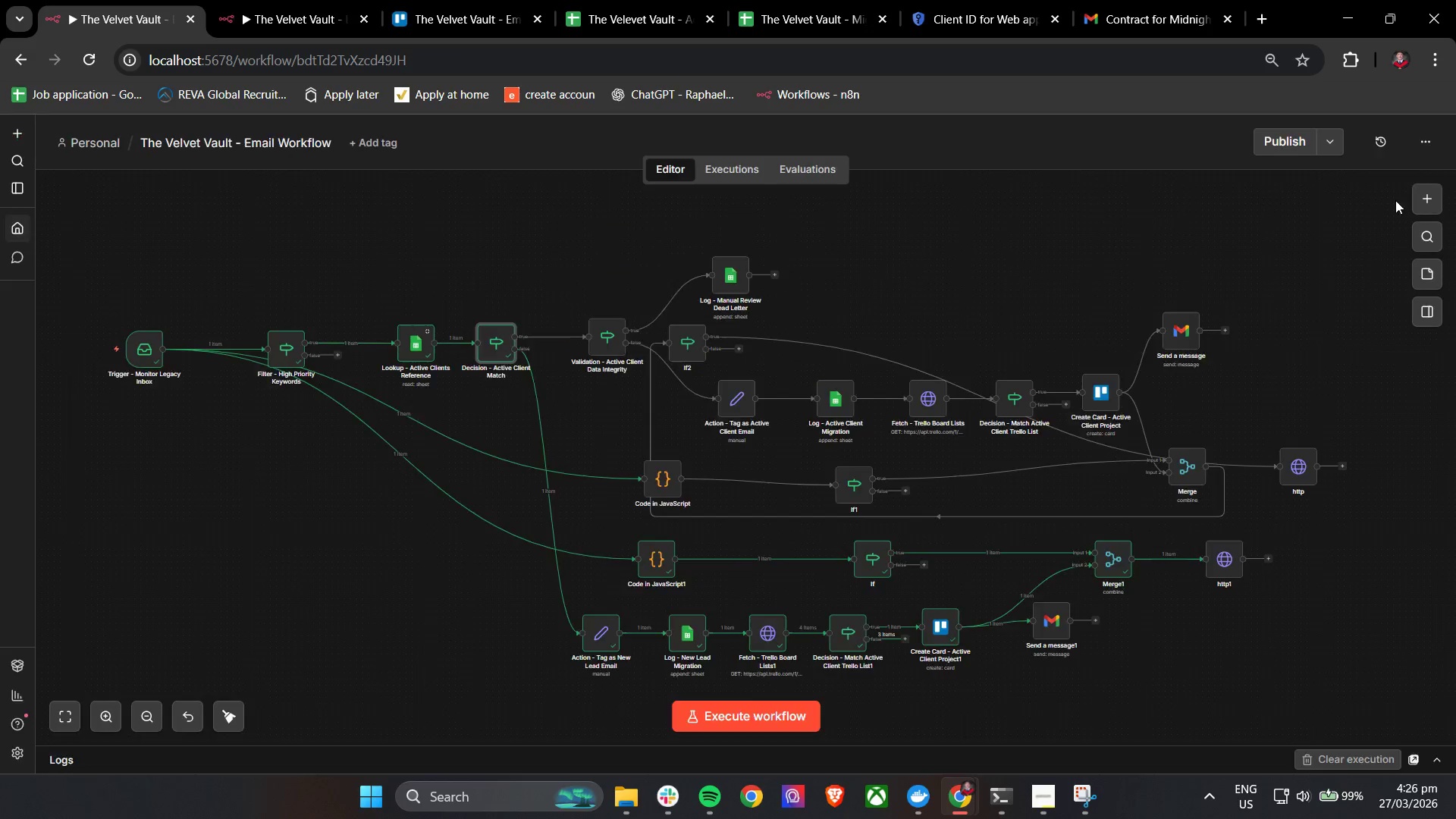 
hold_key(key=ControlLeft, duration=1.5)
scroll: coordinate [1276, 422], scroll_direction: up, amount: 4.0
 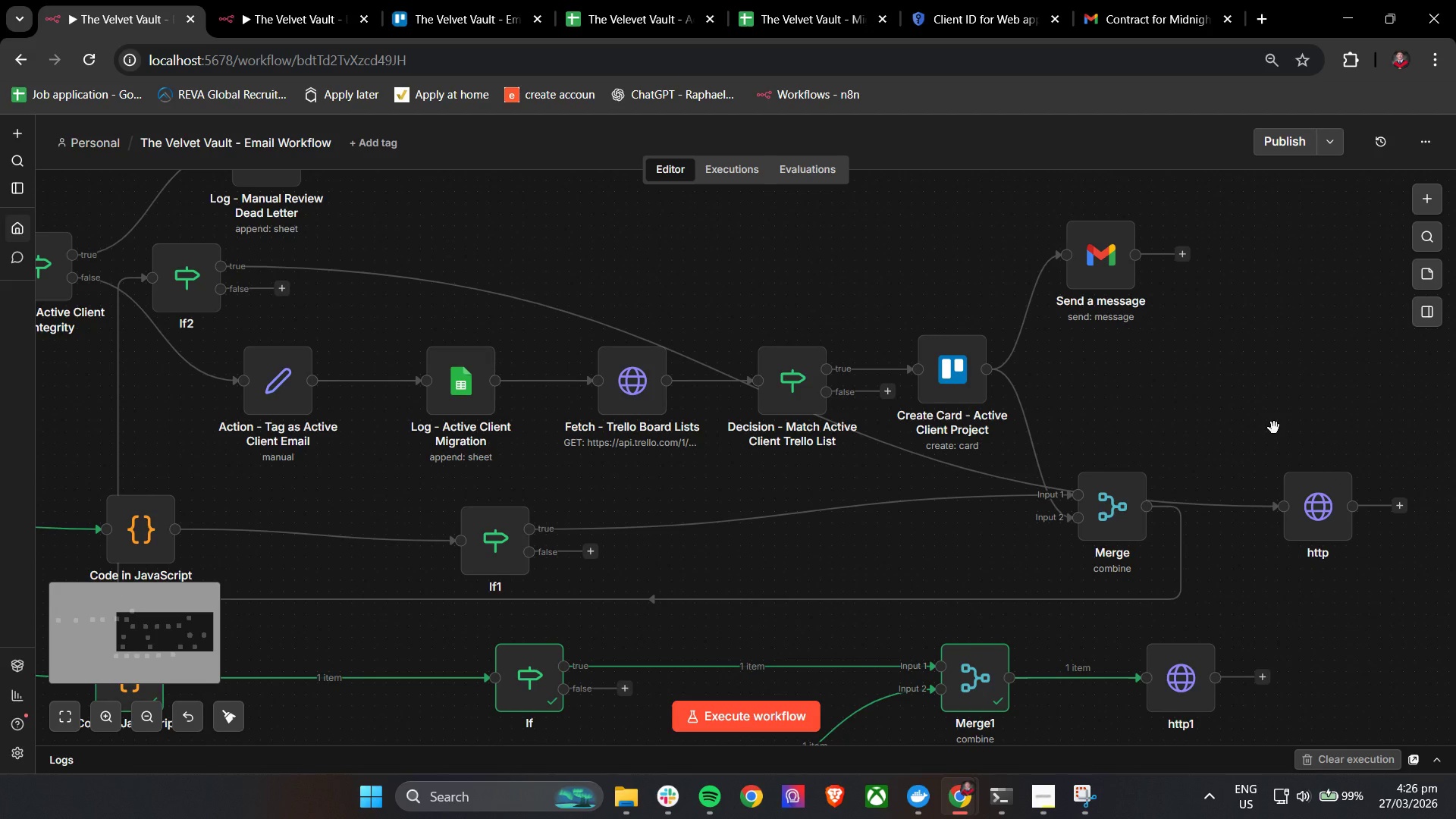 
key(Control+ControlLeft)
 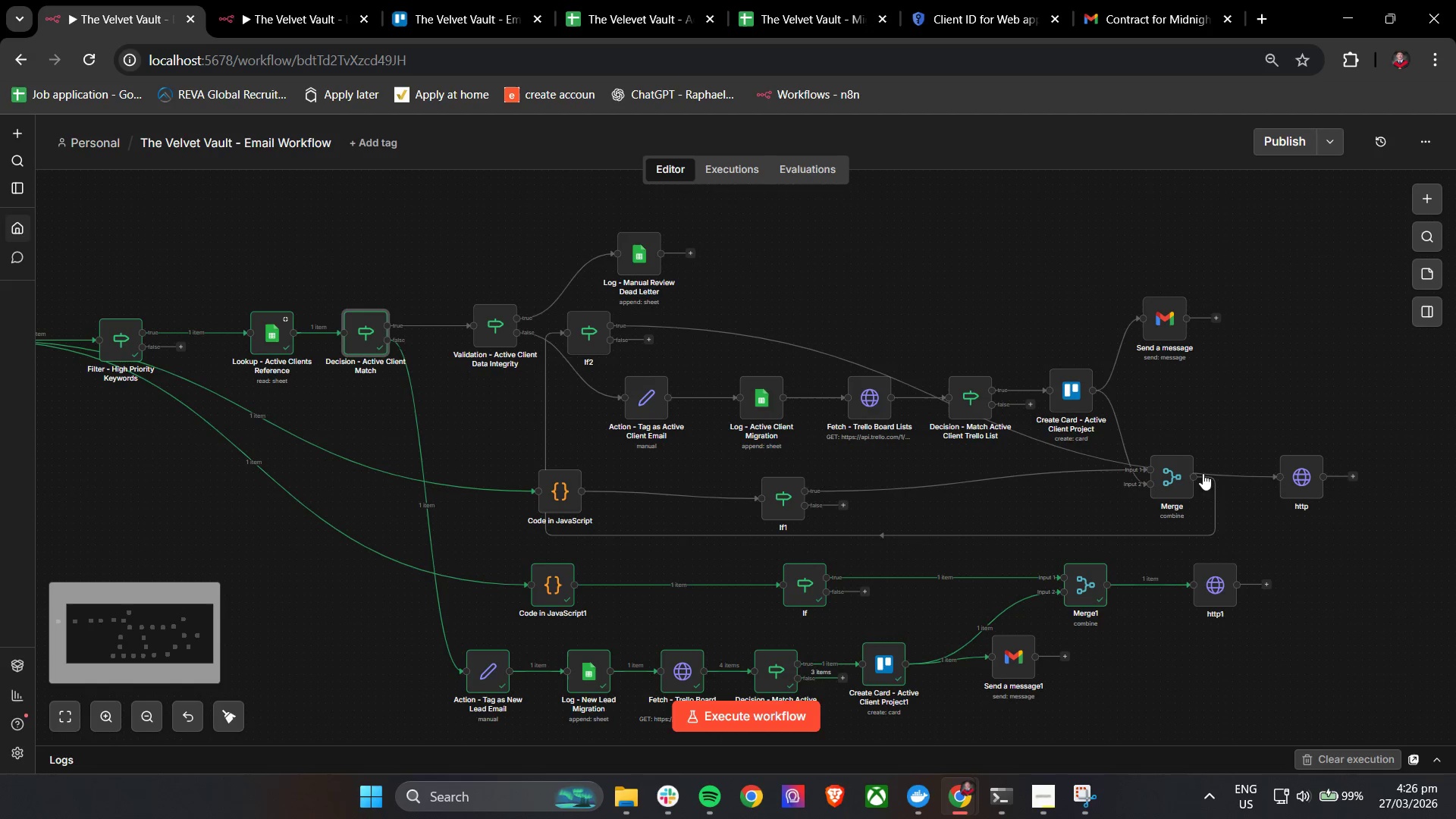 
key(Control+ControlLeft)
 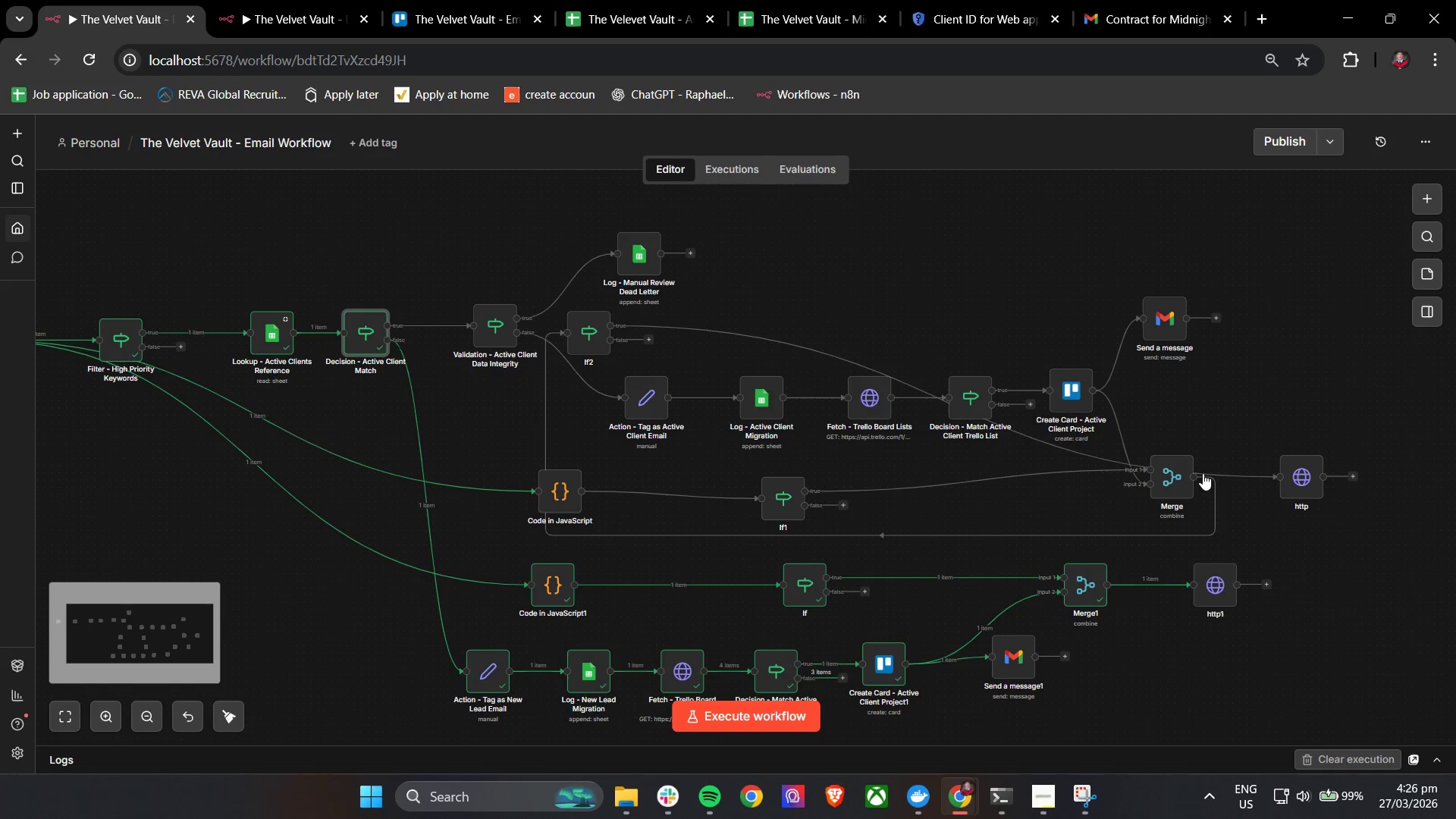 
key(Control+ControlLeft)
 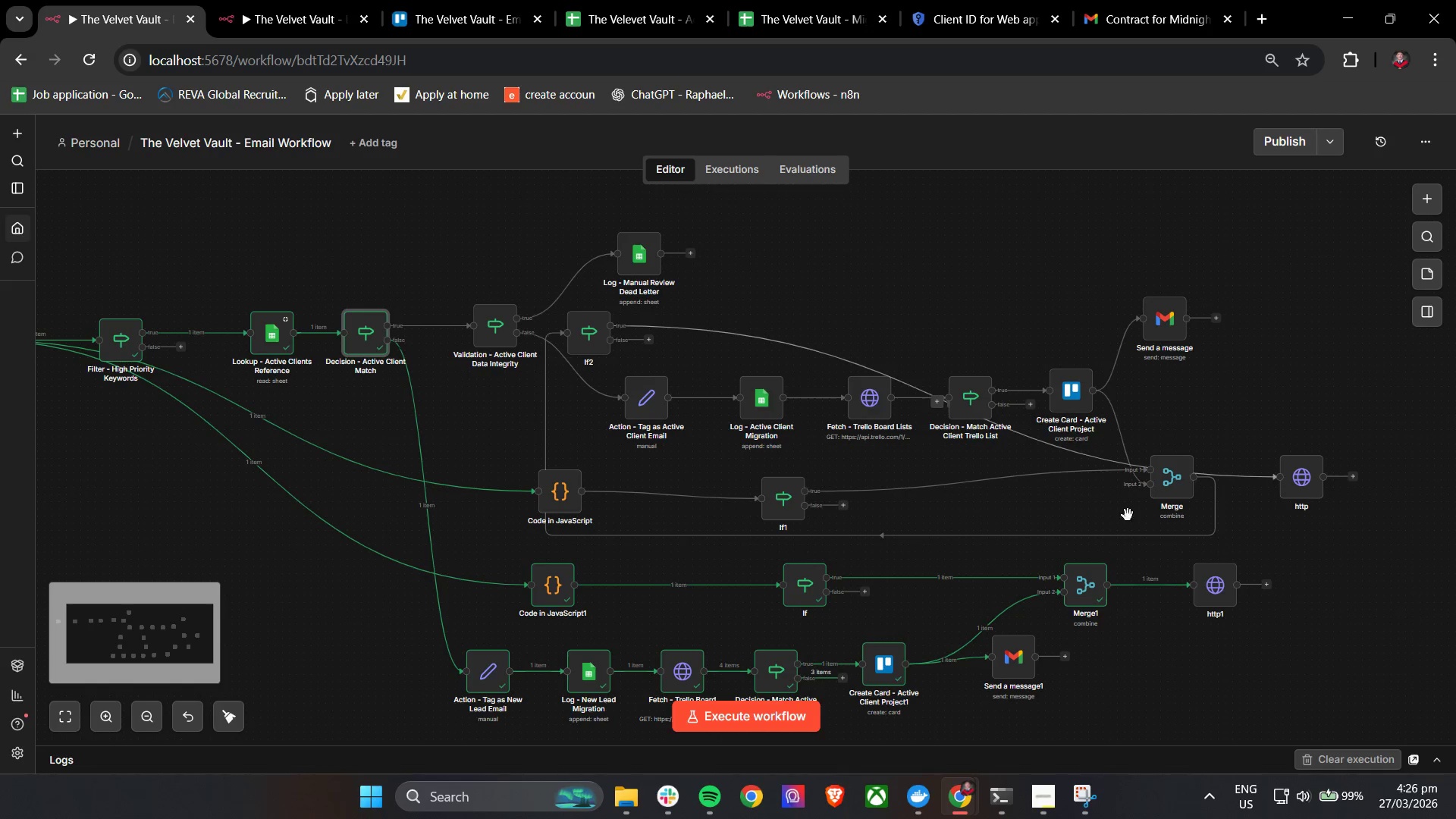 
key(Control+ControlLeft)
 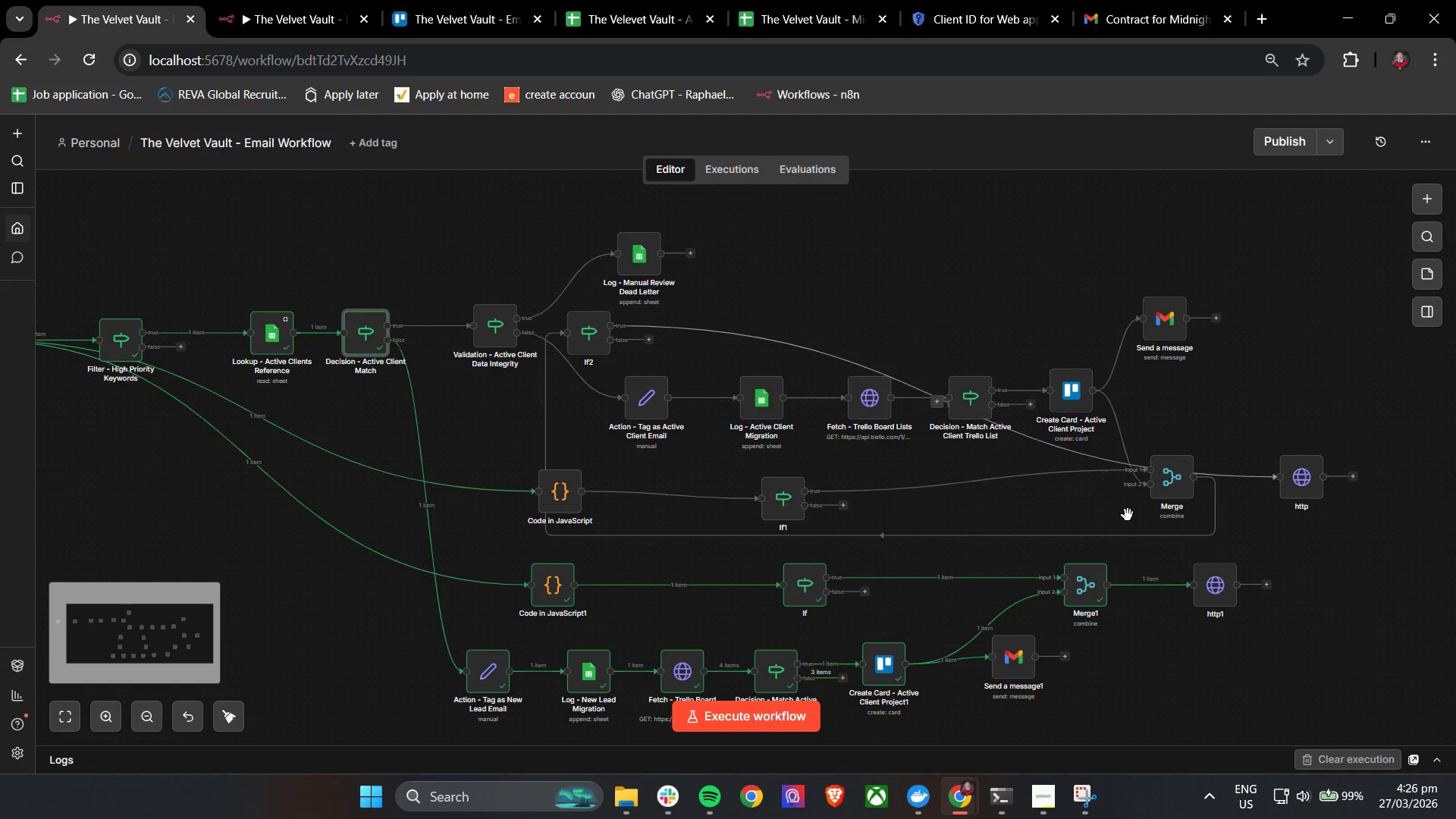 
key(Control+ControlLeft)
 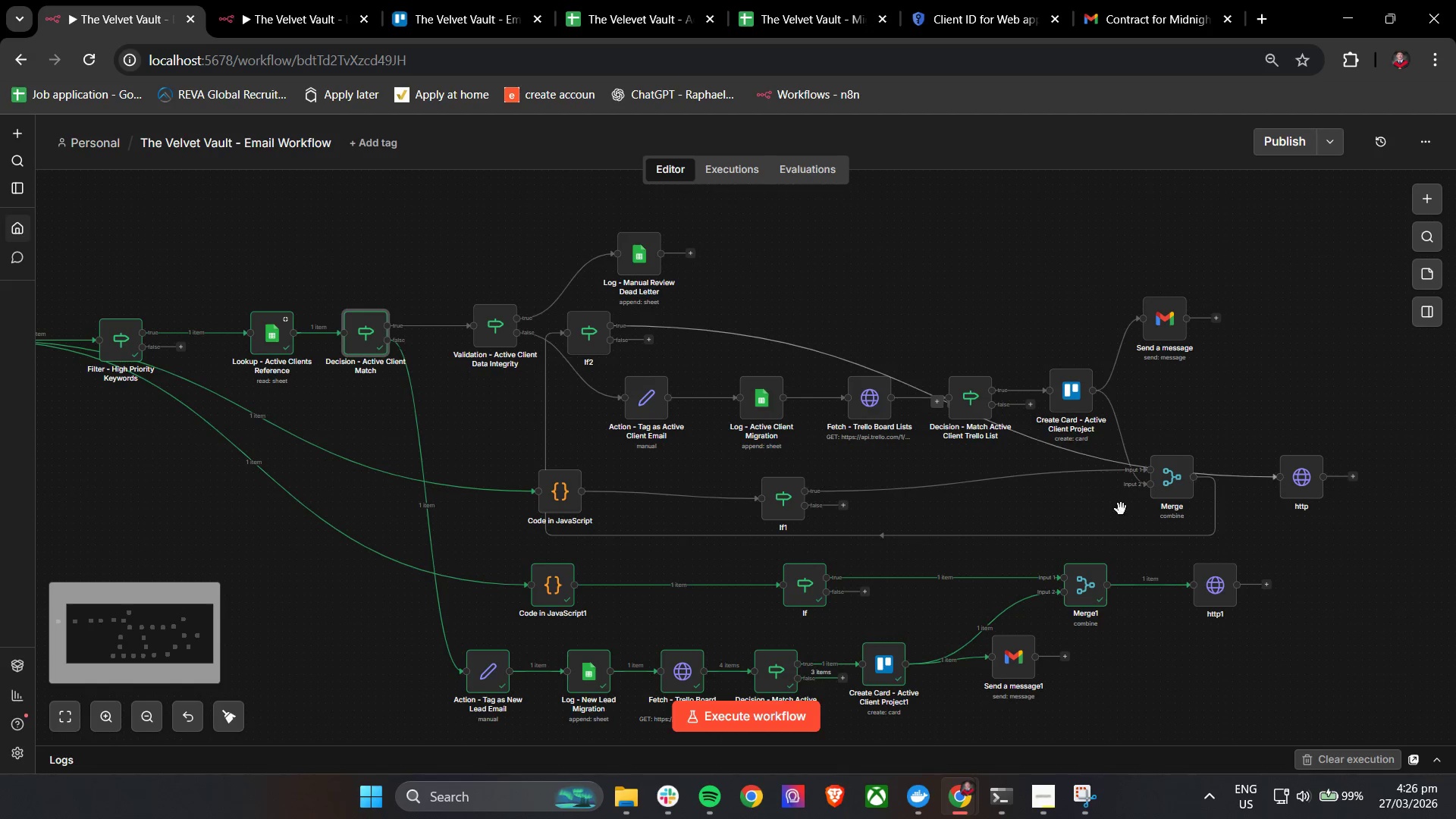 
scroll: coordinate [1274, 428], scroll_direction: down, amount: 3.0
 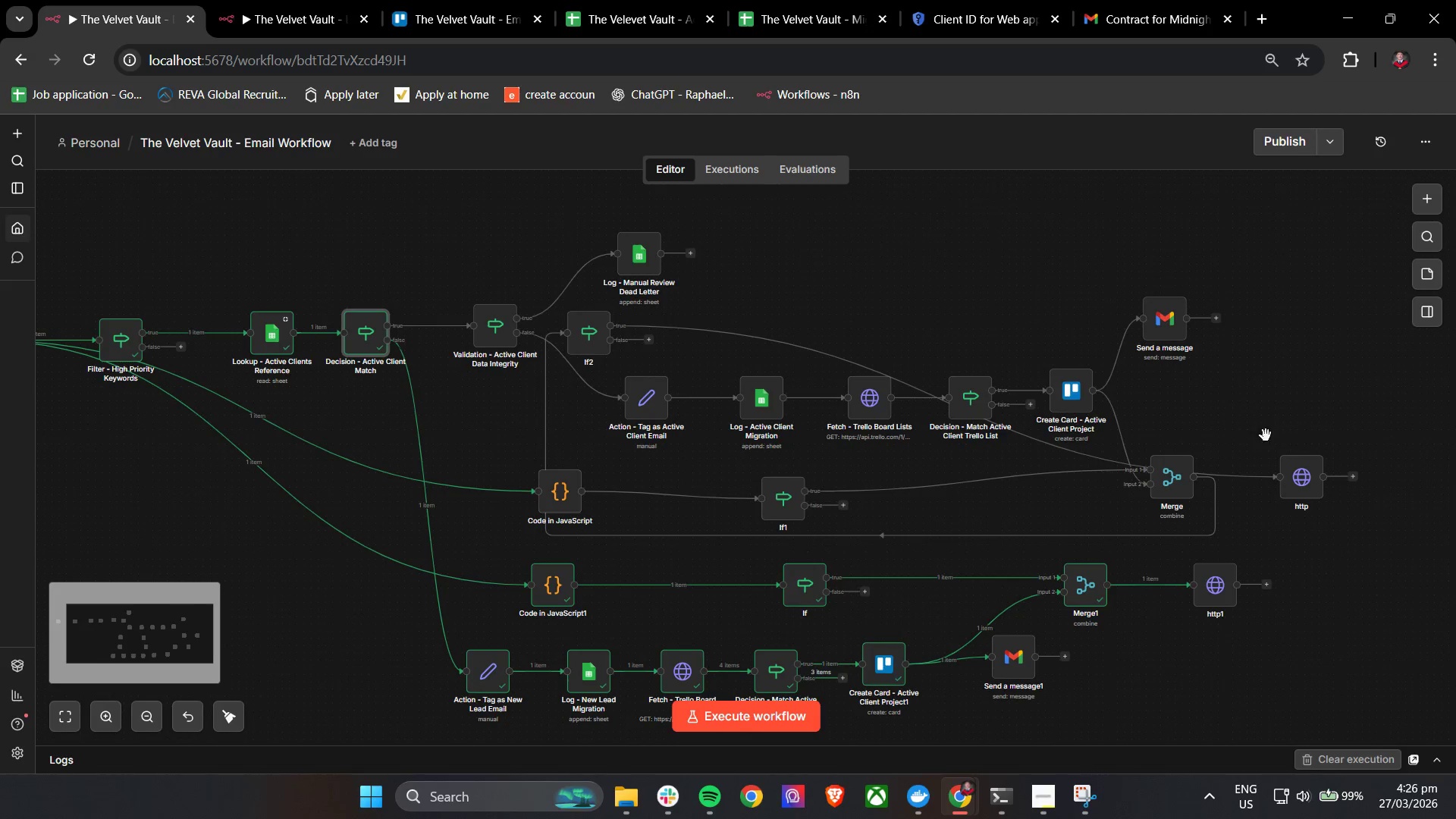 
key(Control+ControlLeft)
 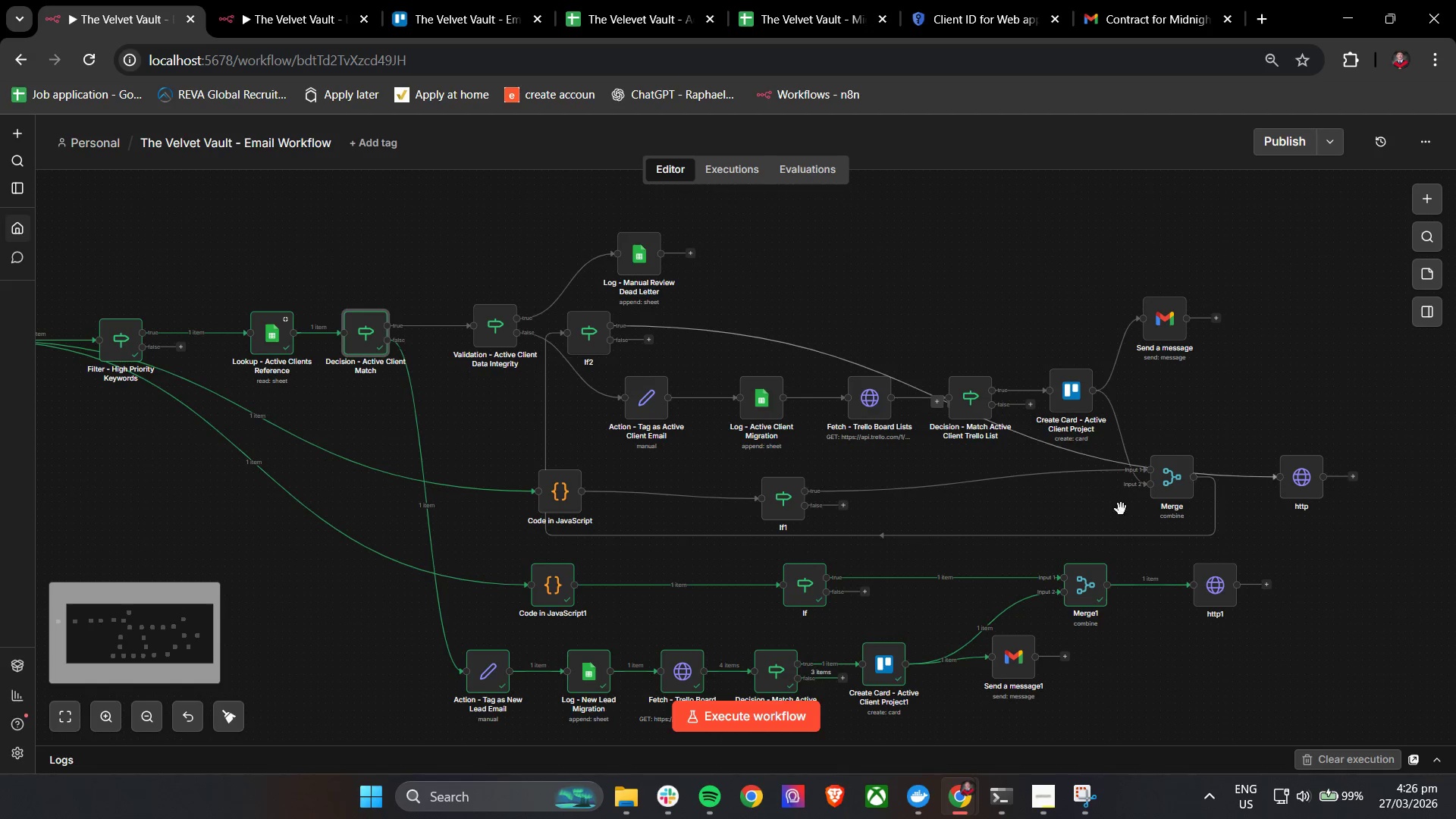 
key(Control+ControlLeft)
 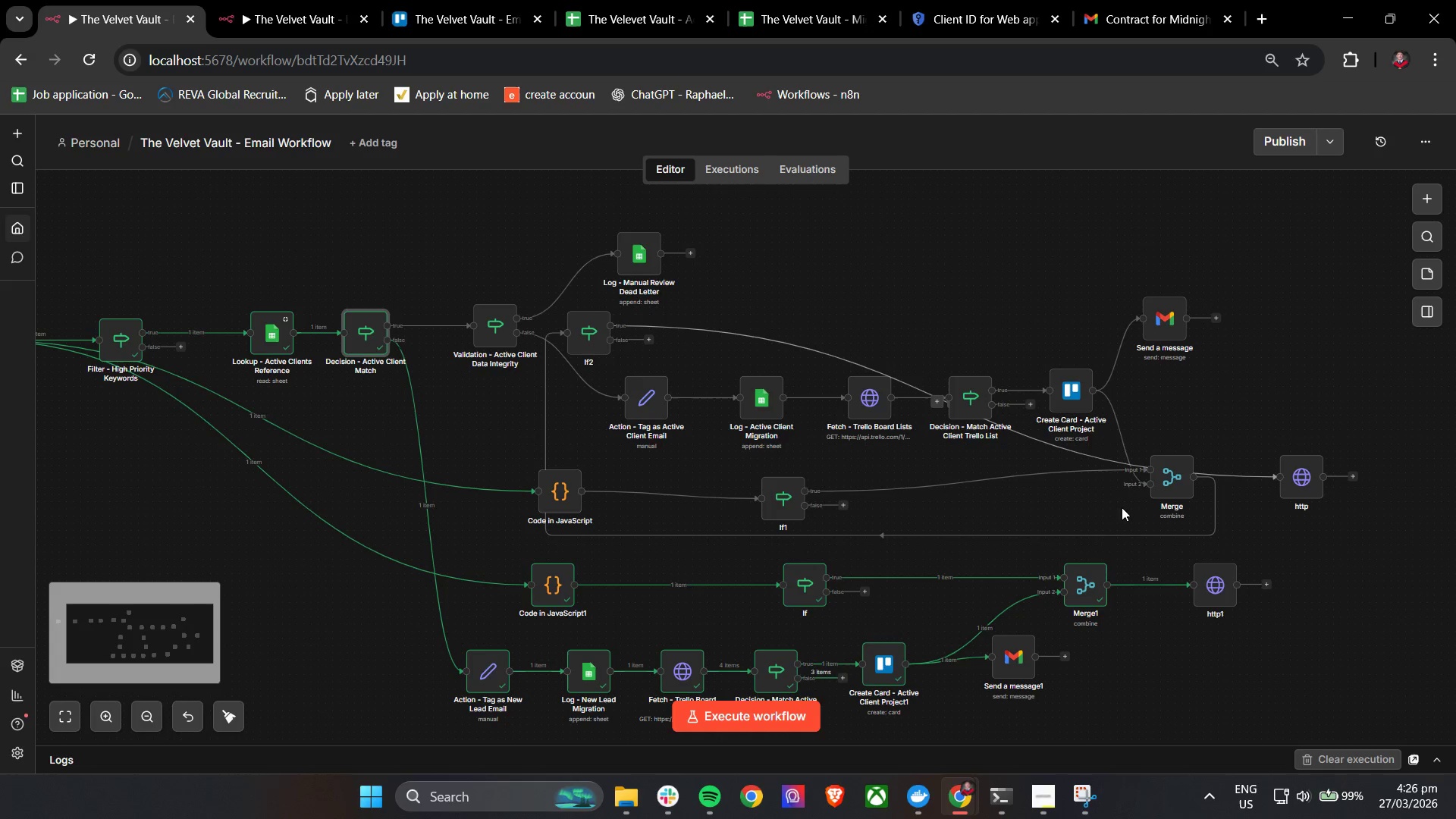 
key(Control+ControlLeft)
 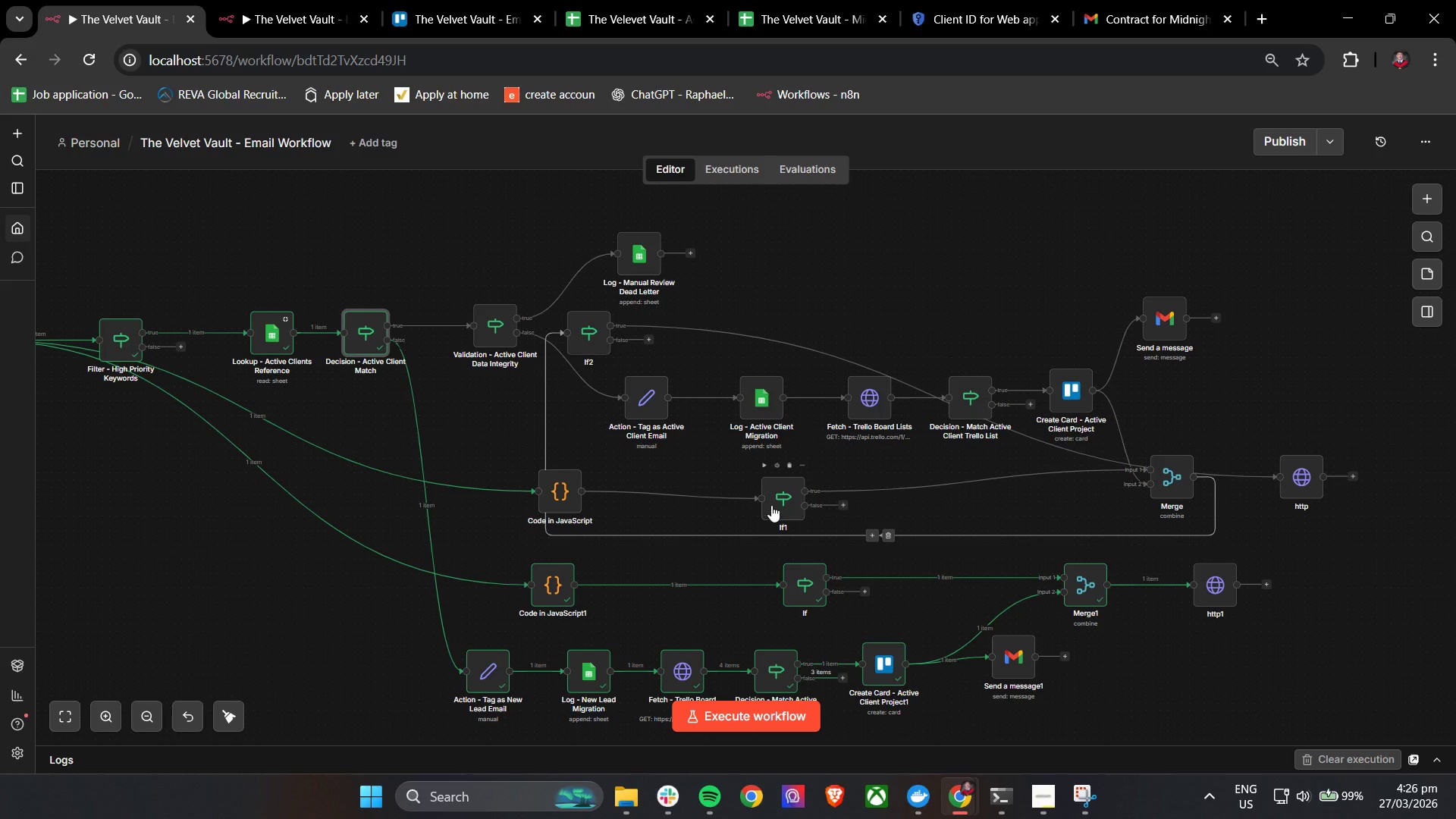 
left_click_drag(start_coordinate=[777, 495], to_coordinate=[871, 482])
 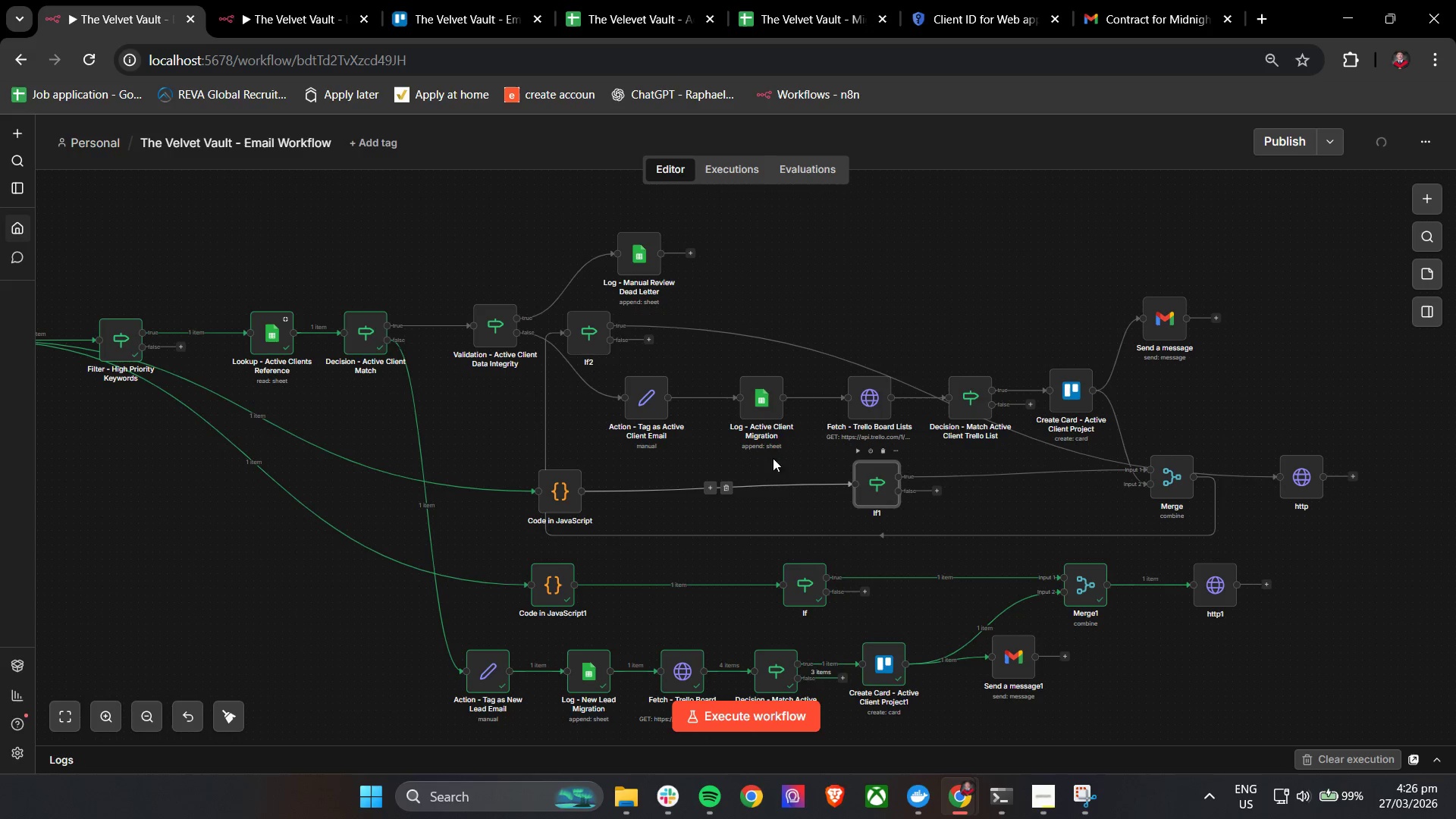 
left_click_drag(start_coordinate=[584, 330], to_coordinate=[1250, 514])
 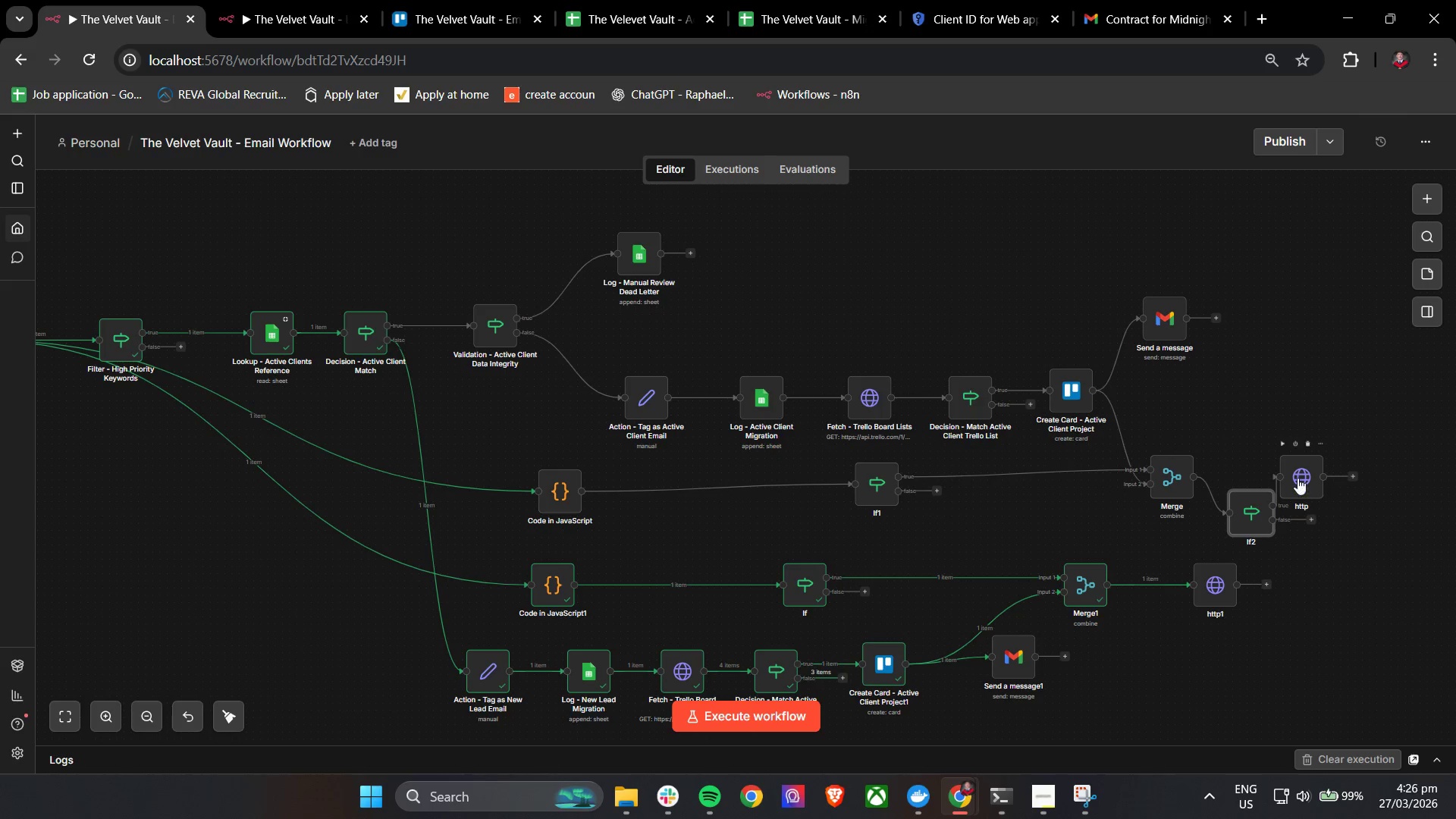 
left_click_drag(start_coordinate=[1298, 478], to_coordinate=[1361, 469])
 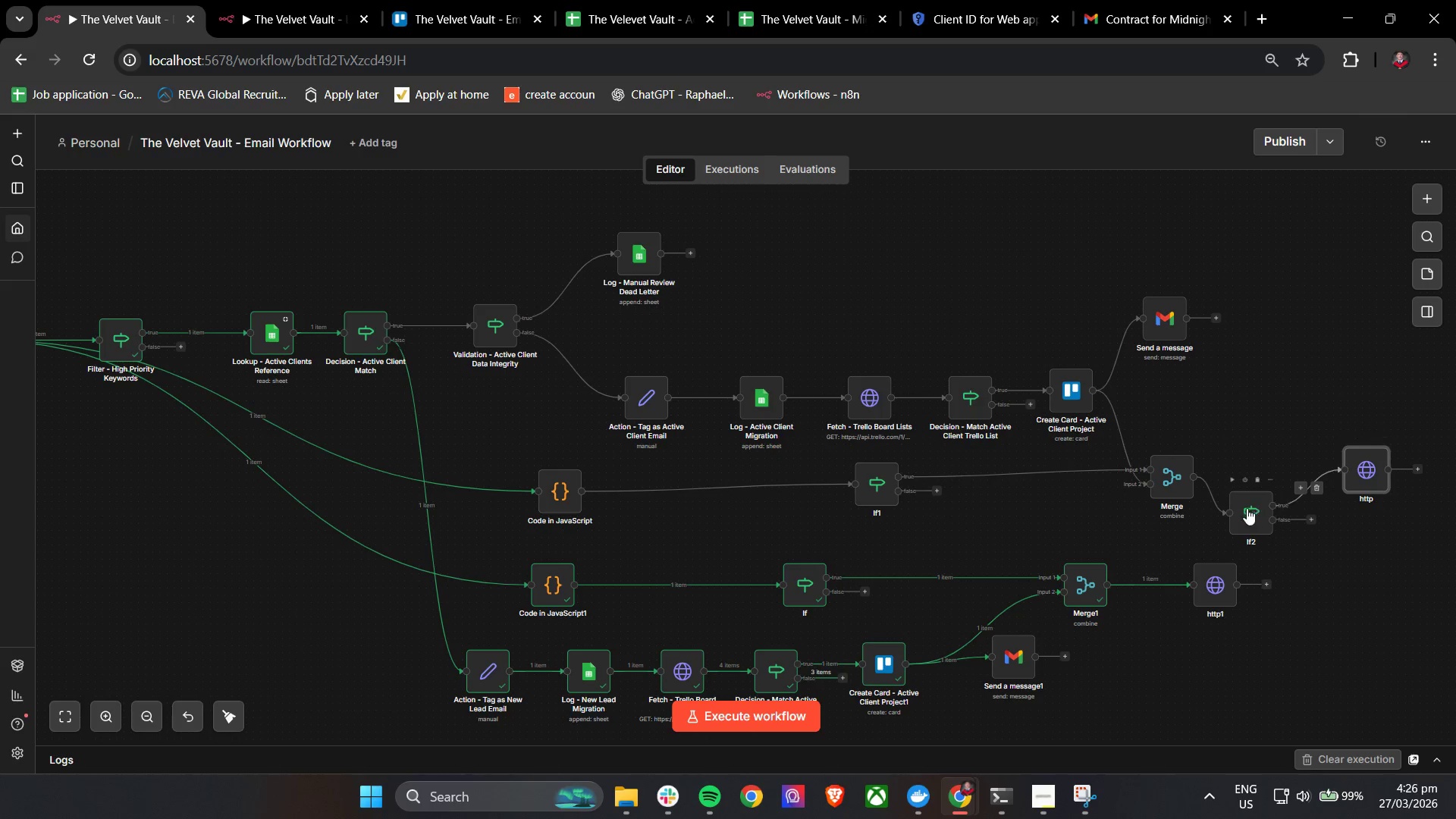 
left_click_drag(start_coordinate=[1244, 513], to_coordinate=[1254, 478])
 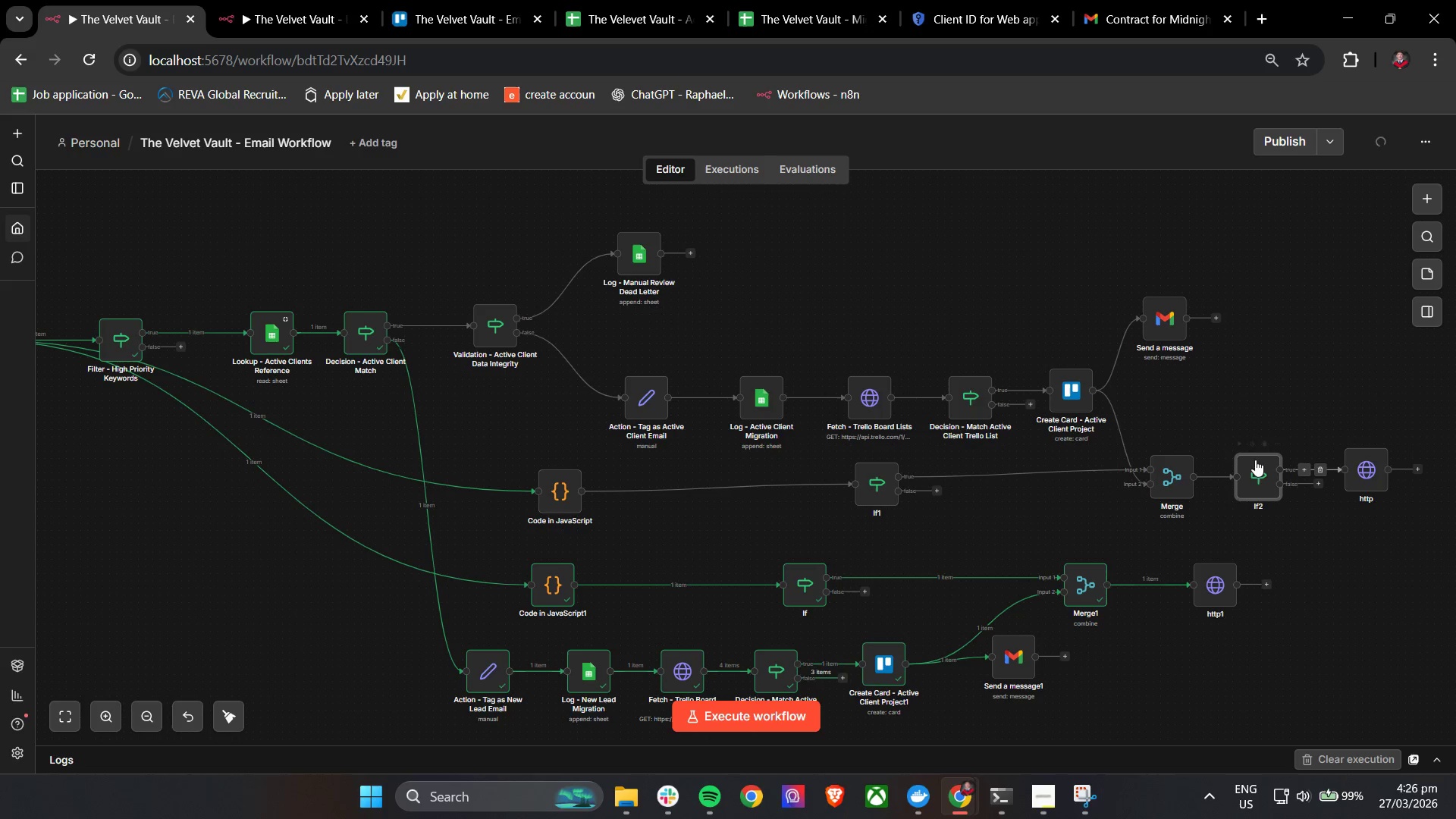 
left_click_drag(start_coordinate=[1260, 479], to_coordinate=[1272, 479])
 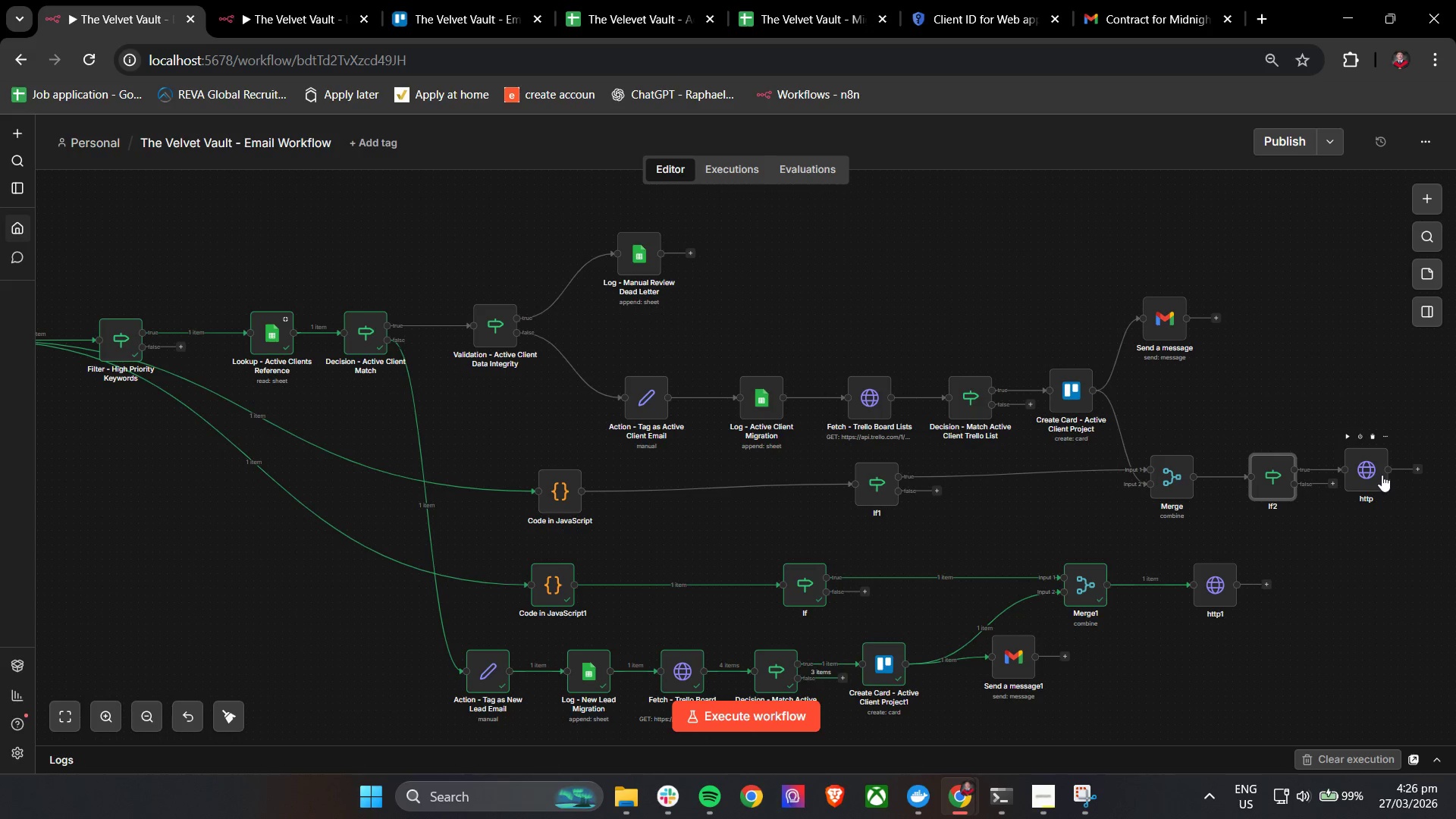 
left_click_drag(start_coordinate=[1370, 472], to_coordinate=[1385, 468])
 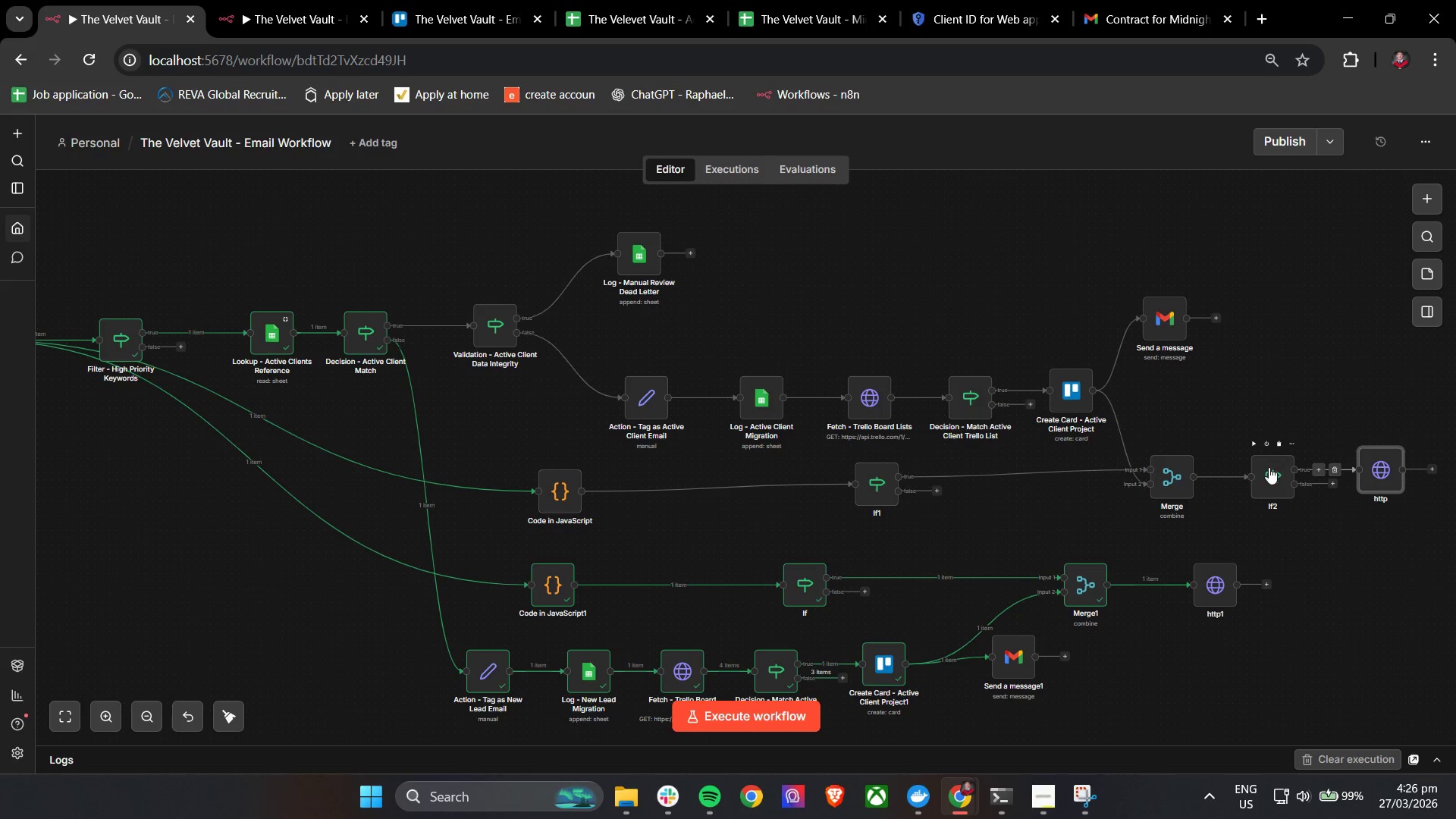 
double_click([1269, 467])
 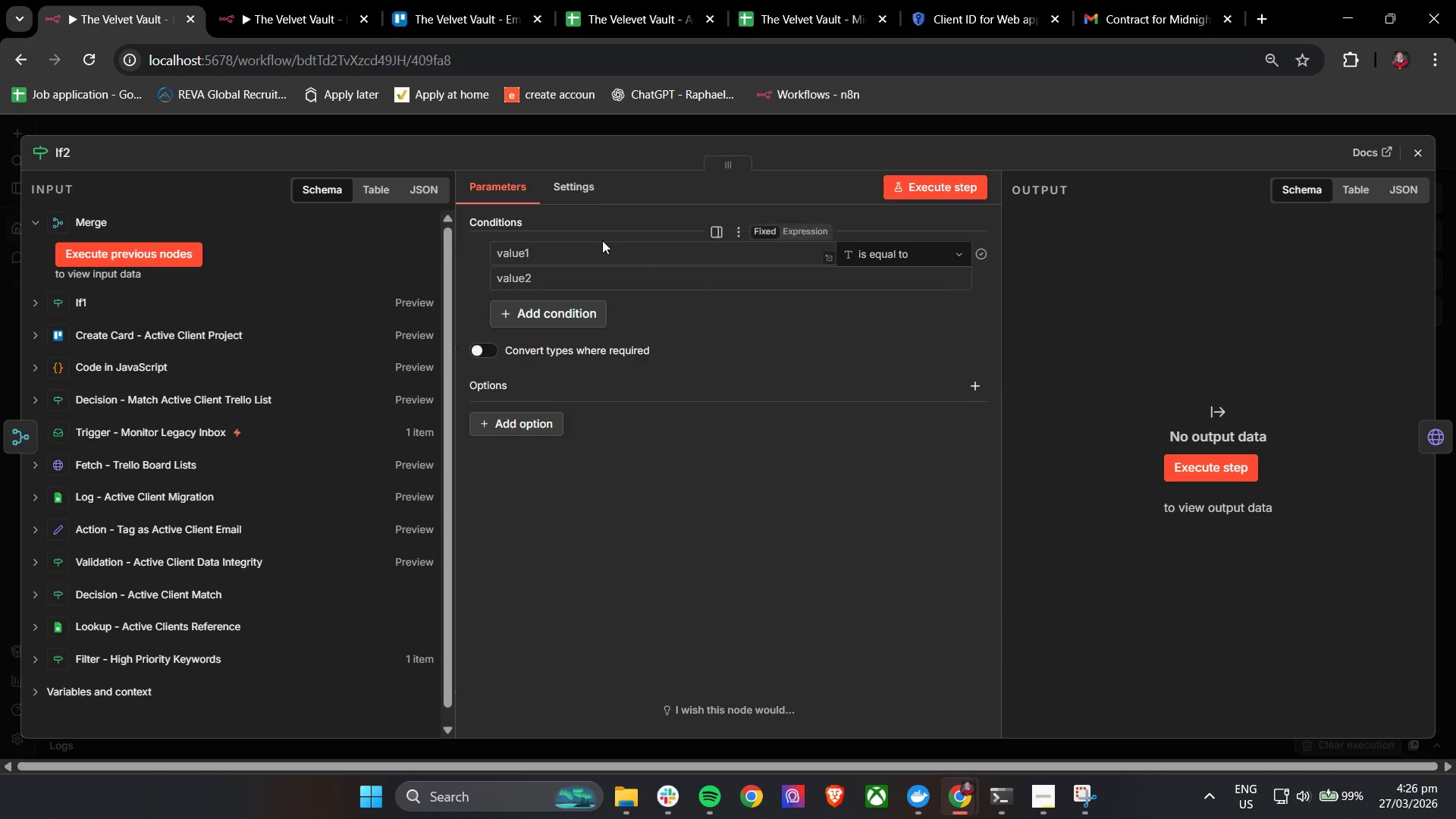 
left_click([600, 246])
 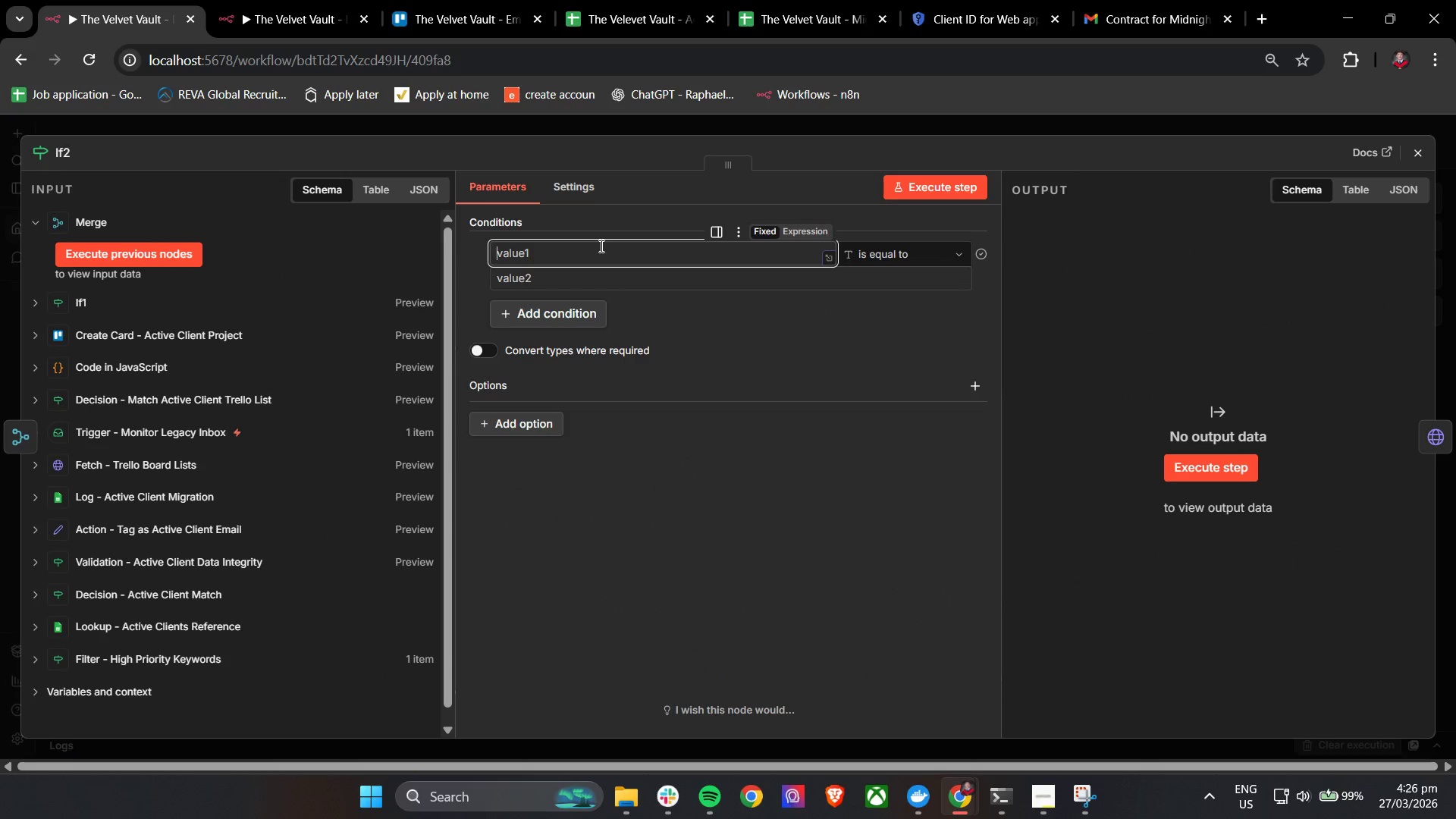 
key(Control+V)
 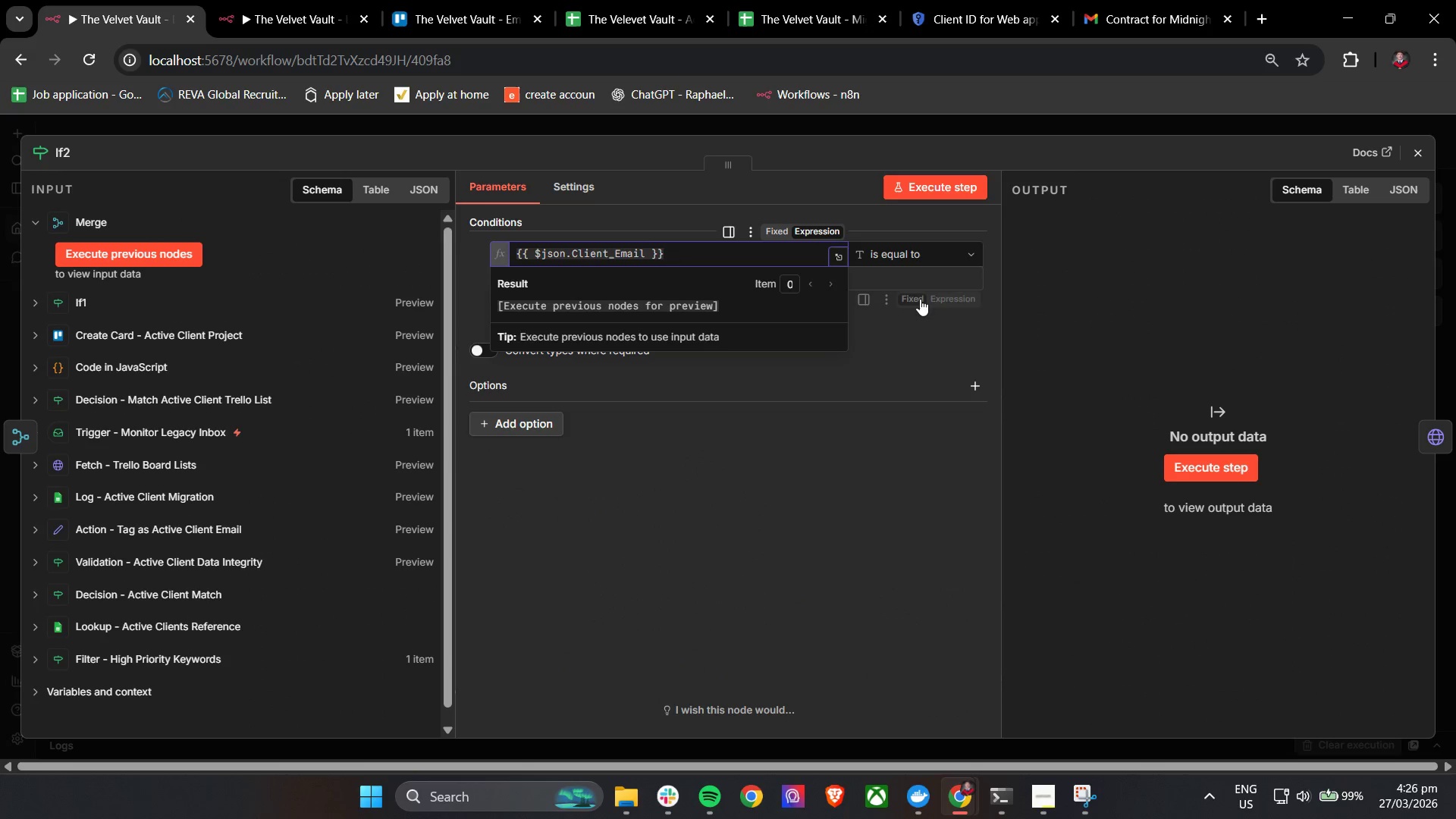 
double_click([906, 246])
 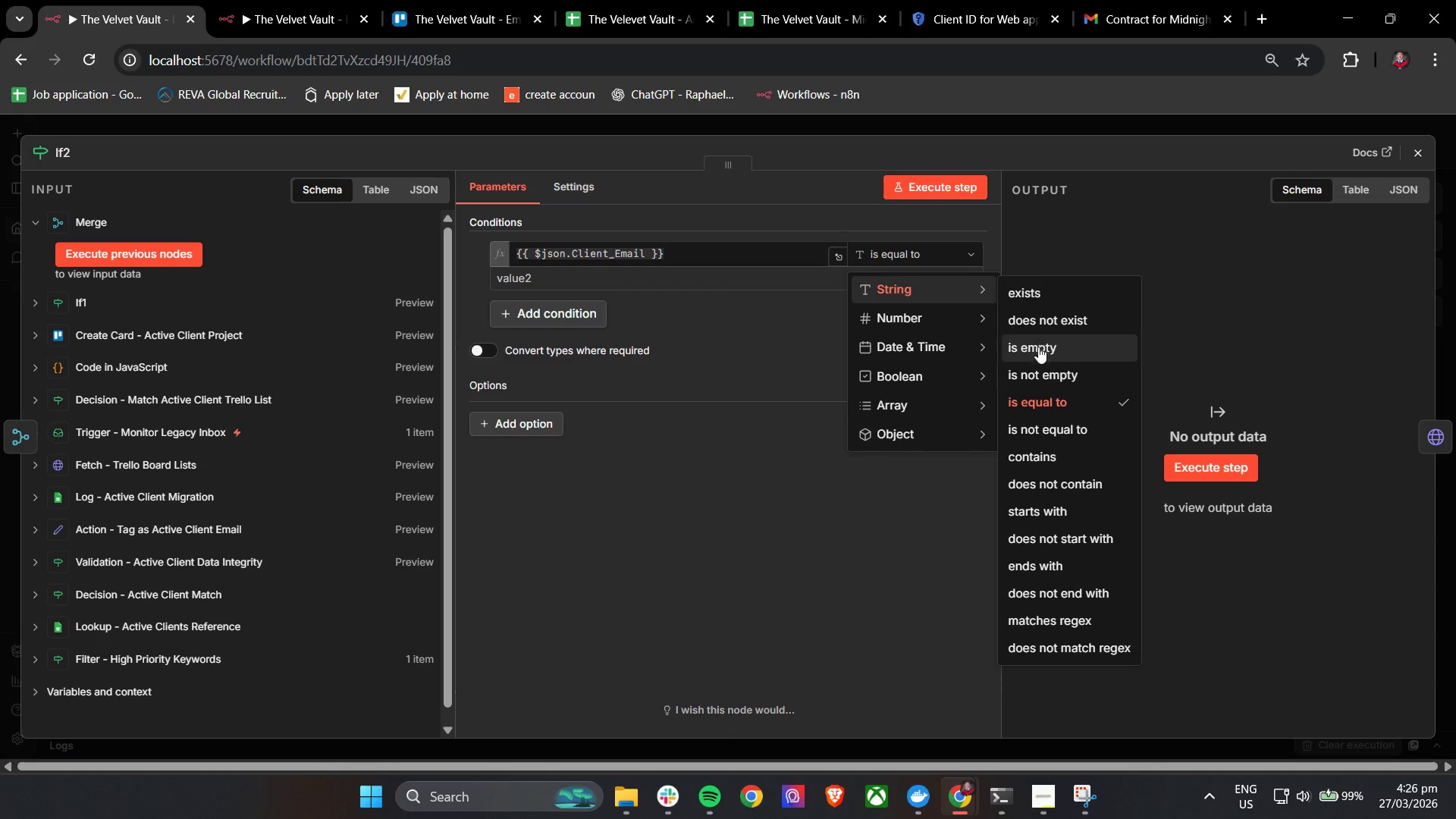 
left_click([1038, 363])
 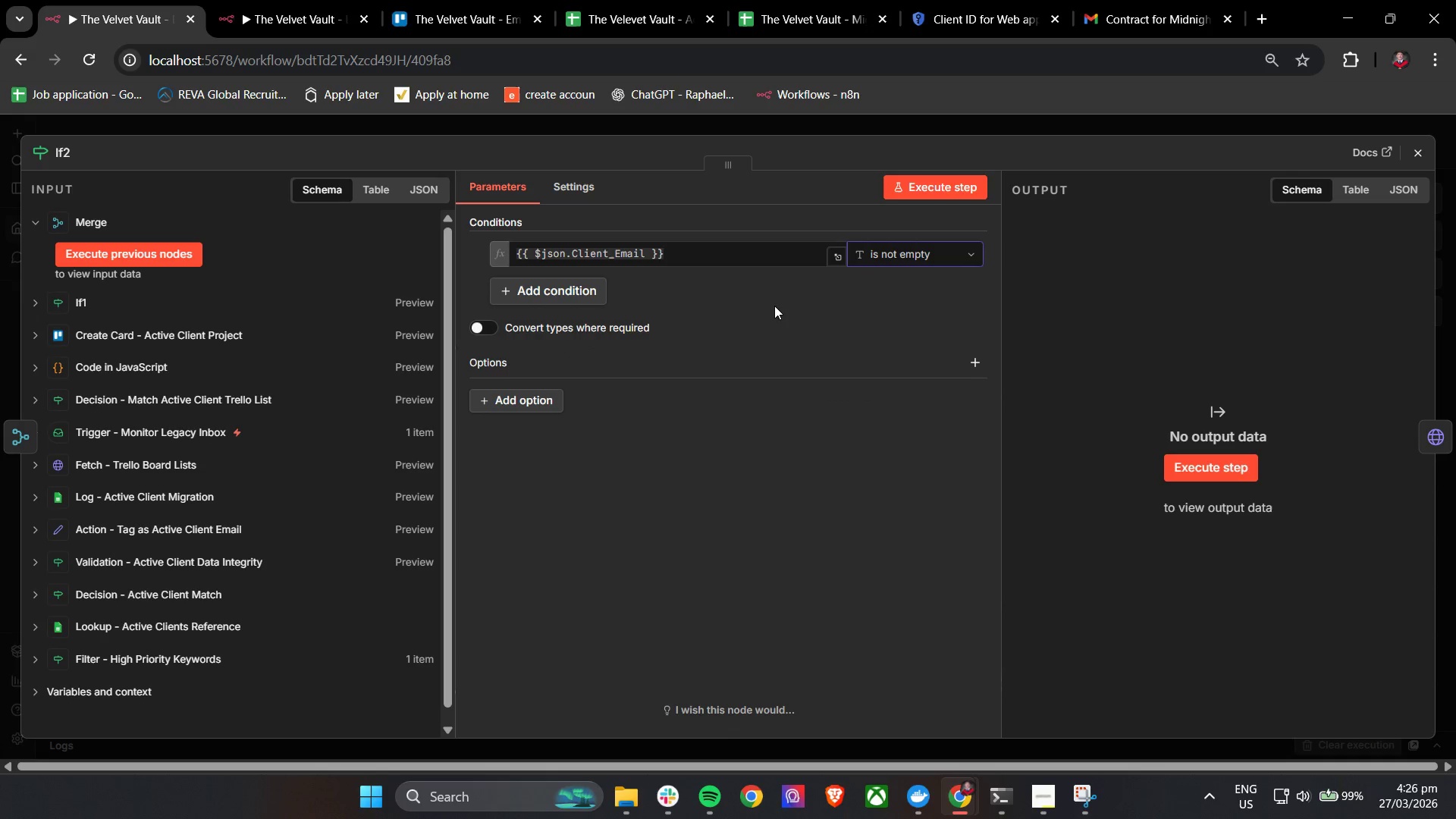 
left_click([771, 303])
 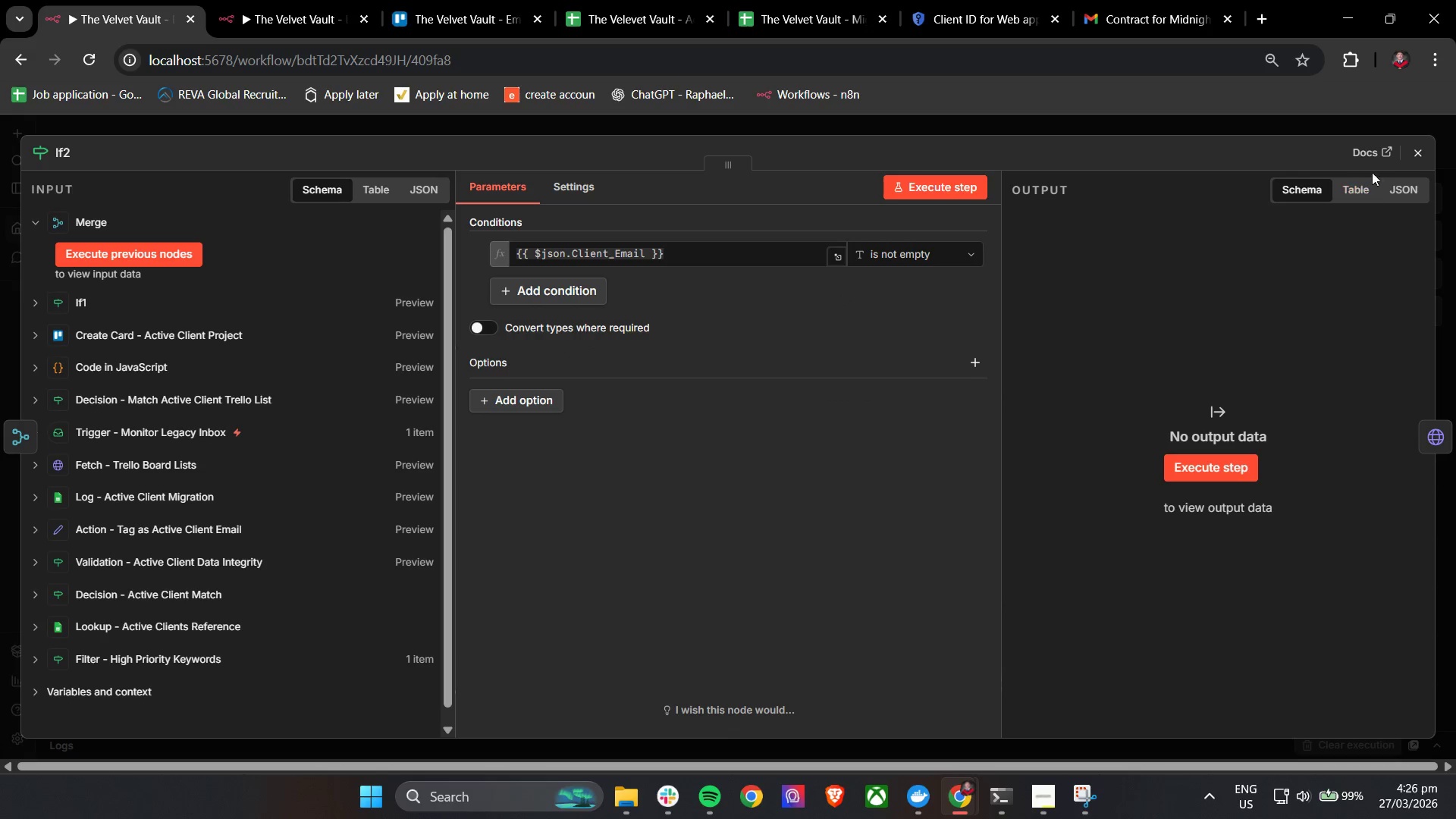 
left_click([1411, 161])
 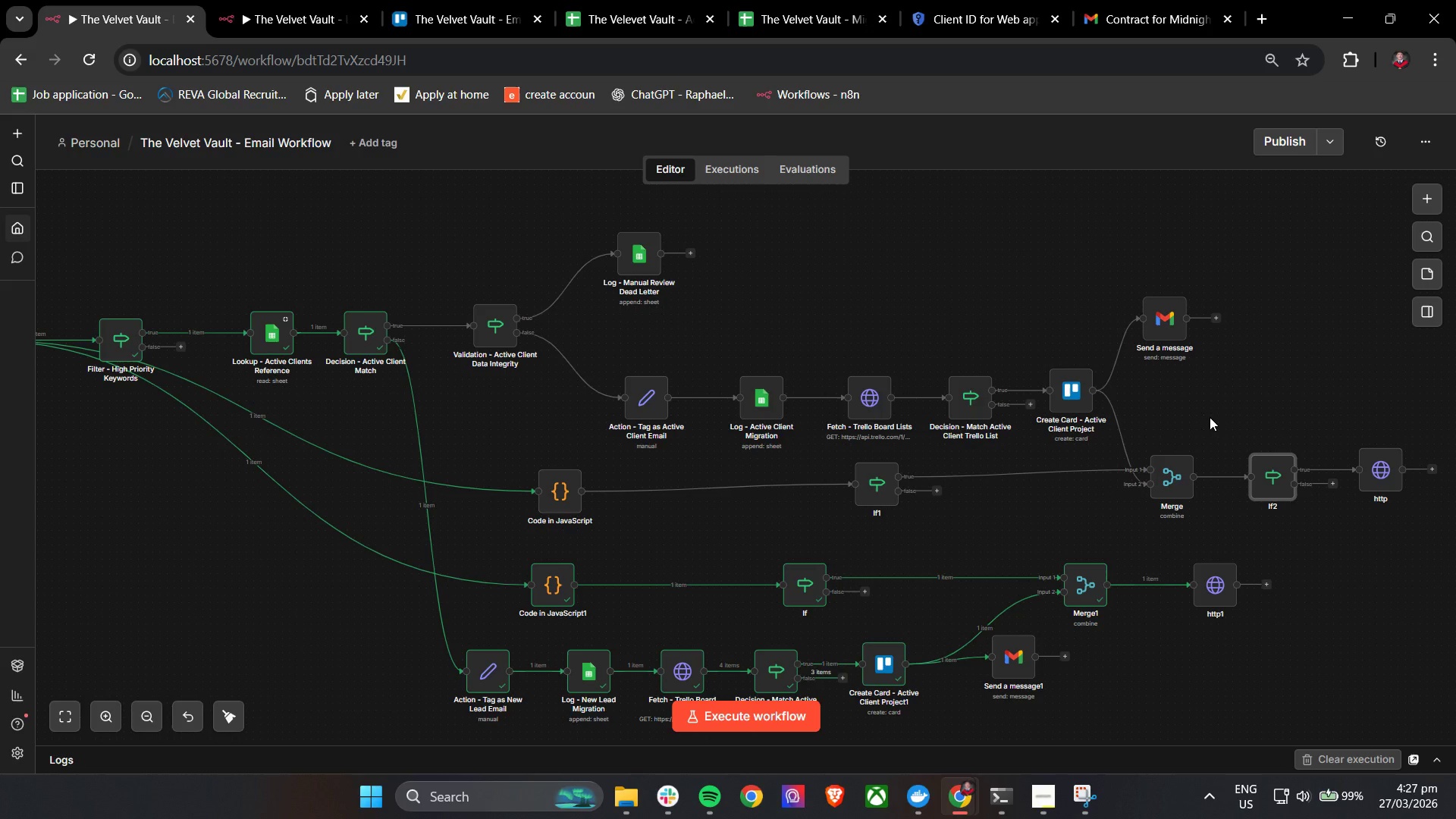 
wait(14.64)
 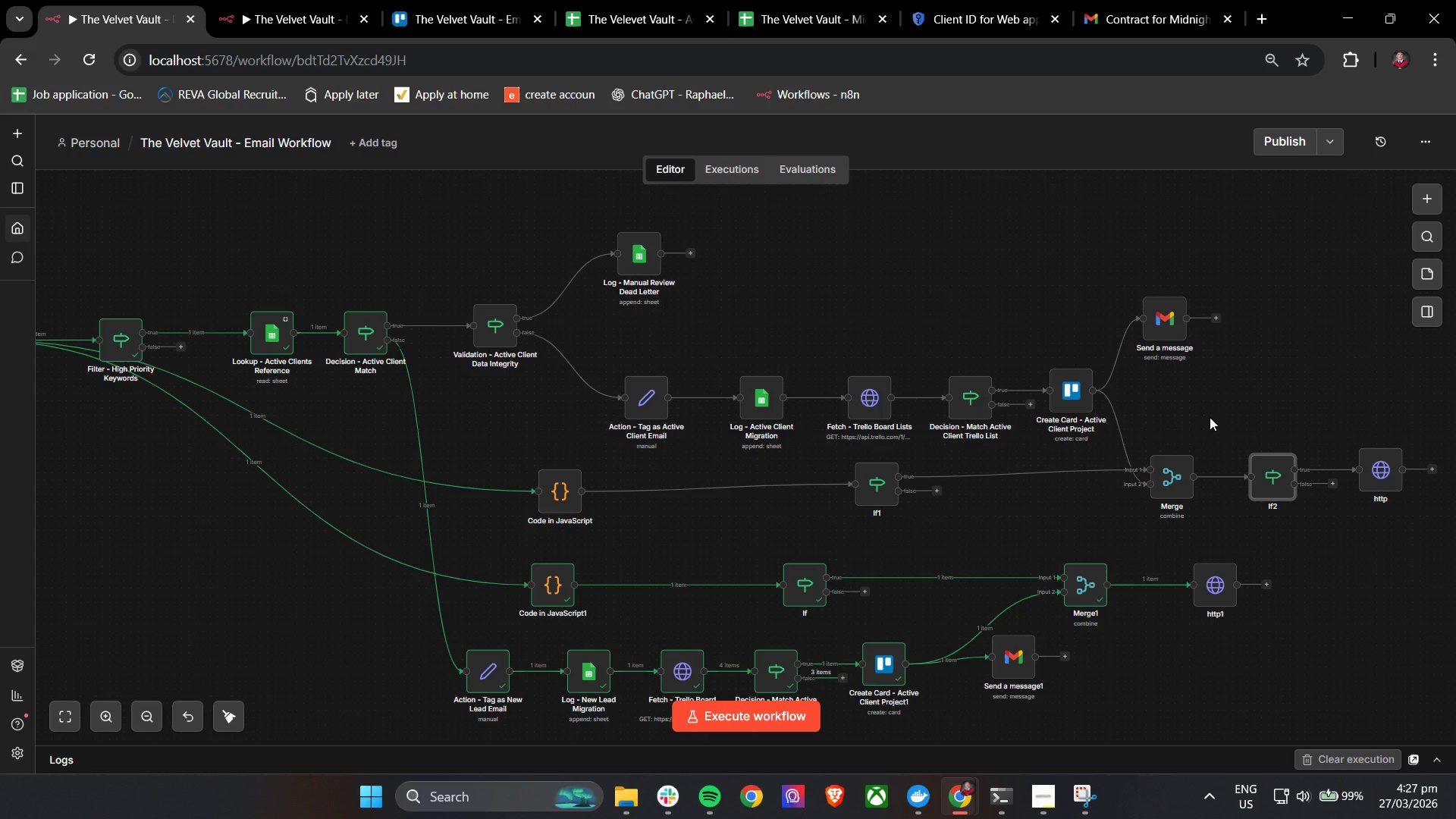 
left_click([1196, 555])
 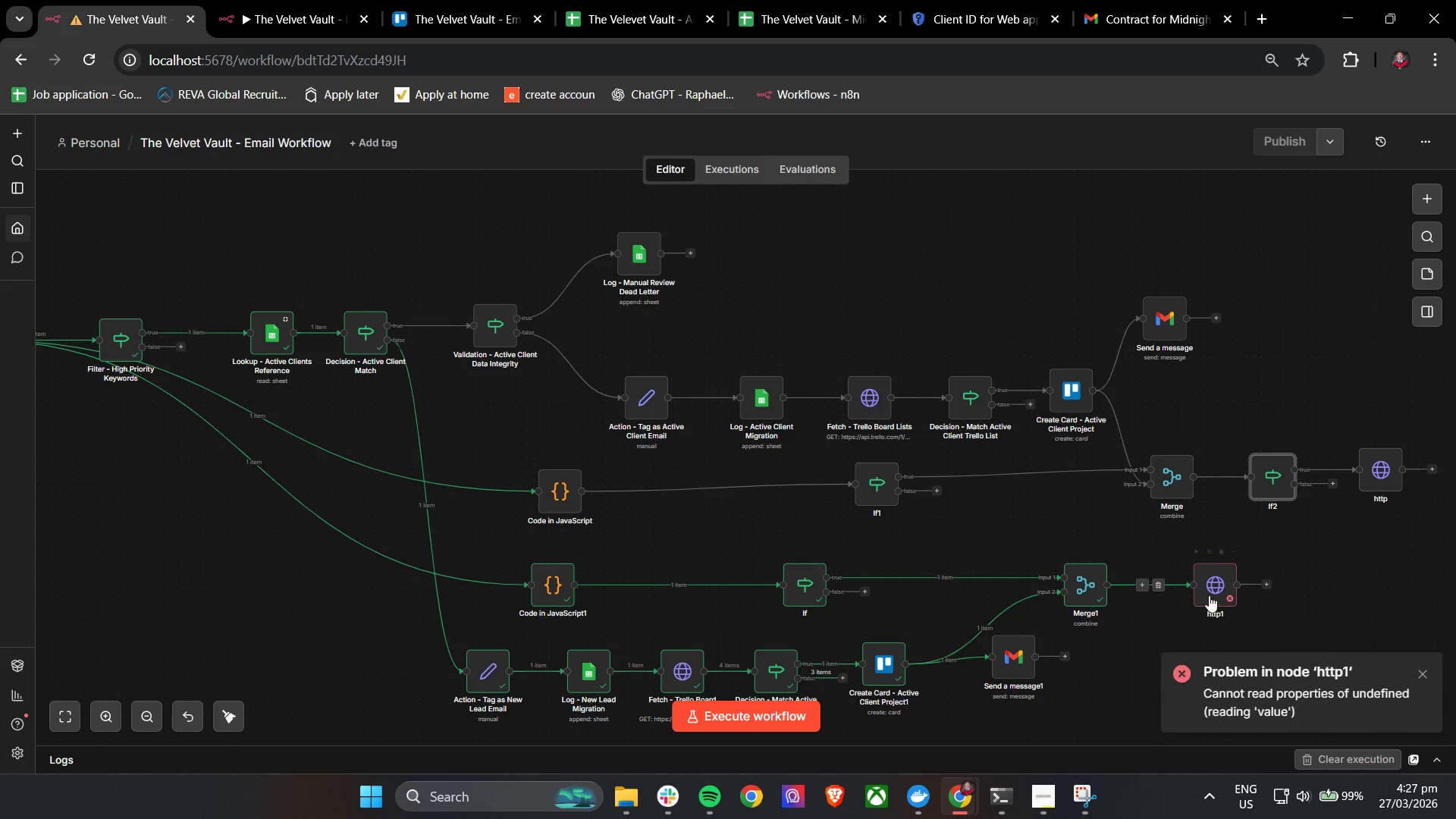 
double_click([1210, 595])
 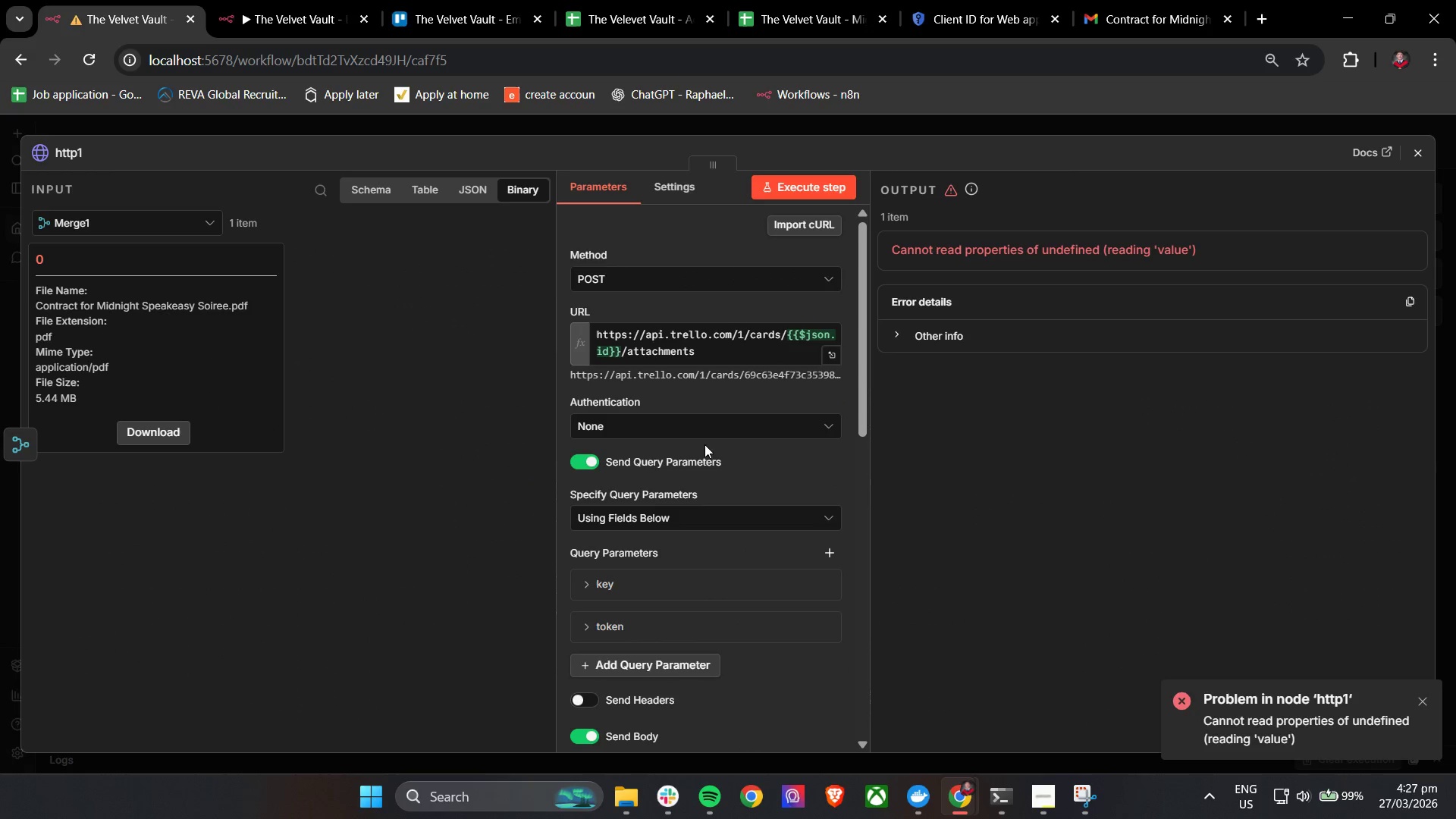 
scroll: coordinate [748, 438], scroll_direction: down, amount: 7.0
 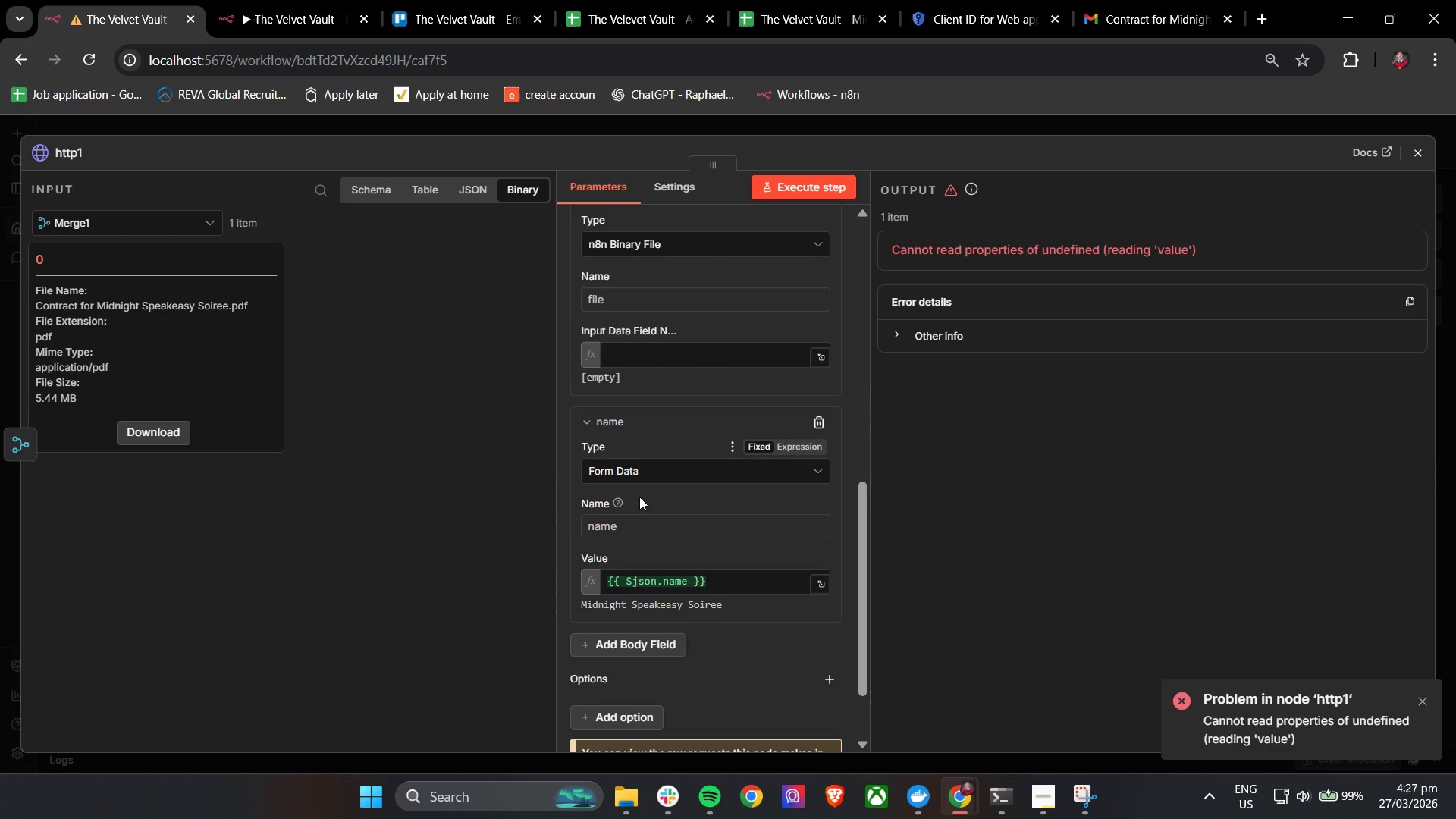 
scroll: coordinate [592, 499], scroll_direction: up, amount: 1.0
 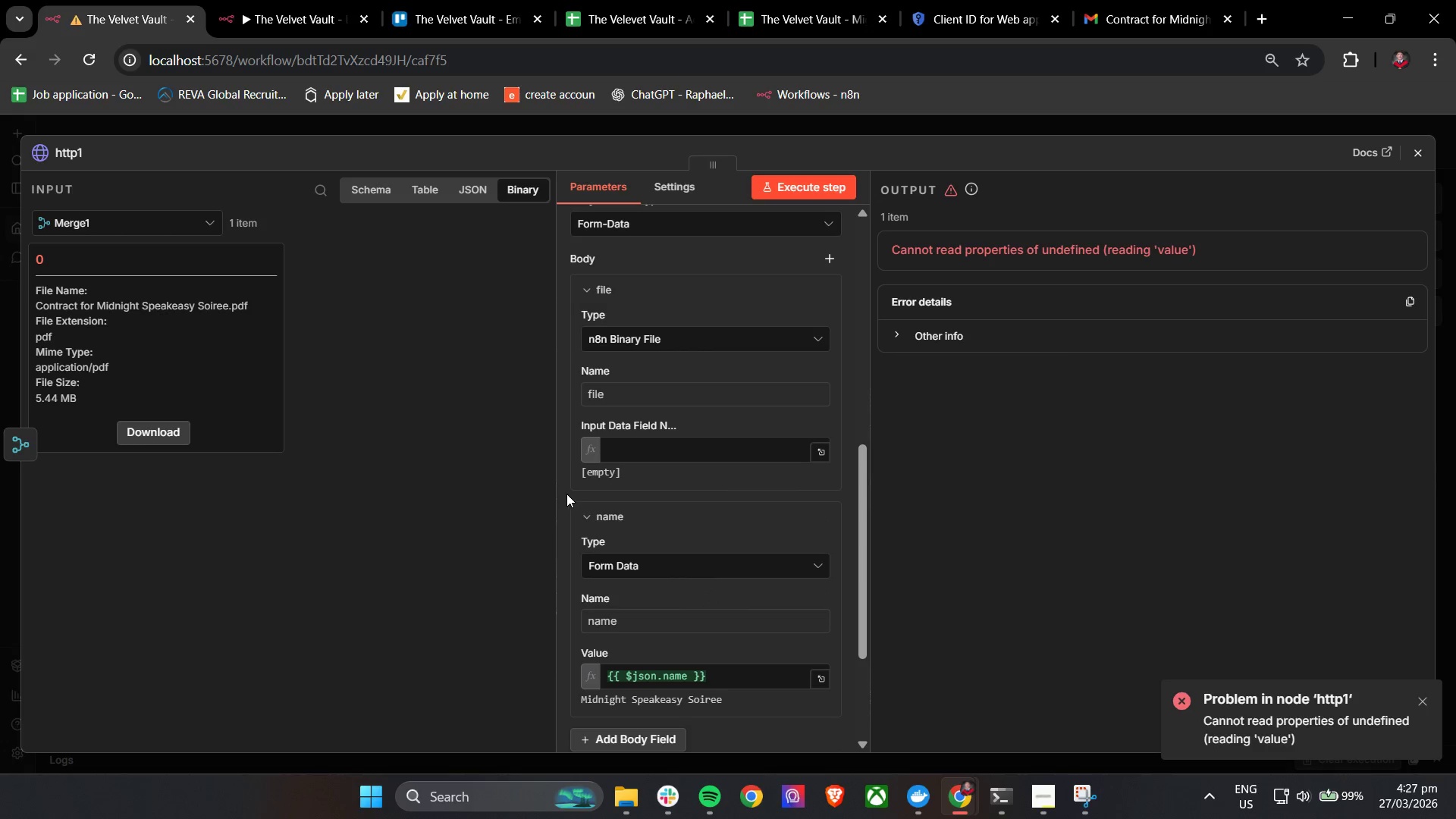 
left_click([566, 489])
 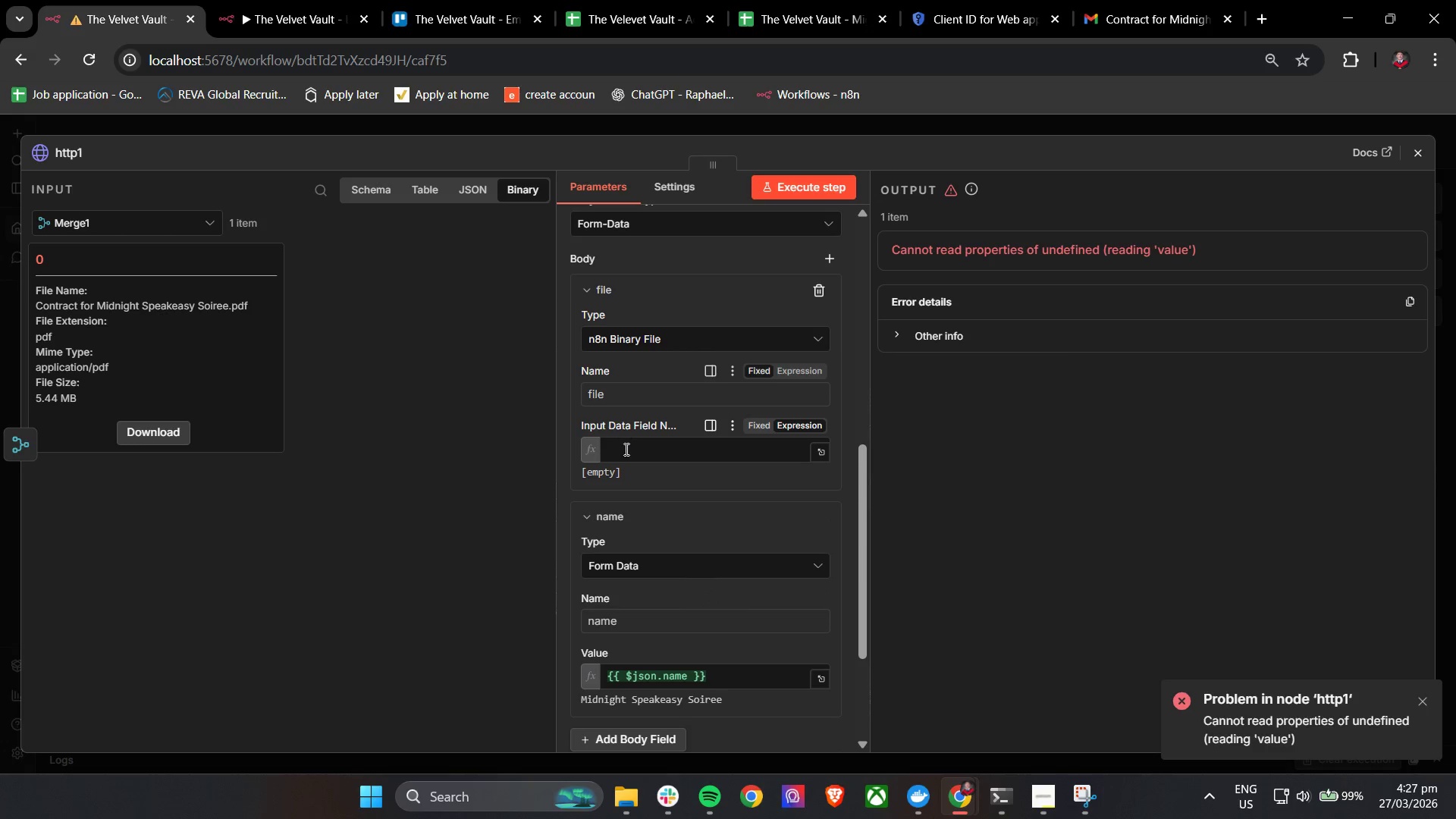 
left_click([642, 446])
 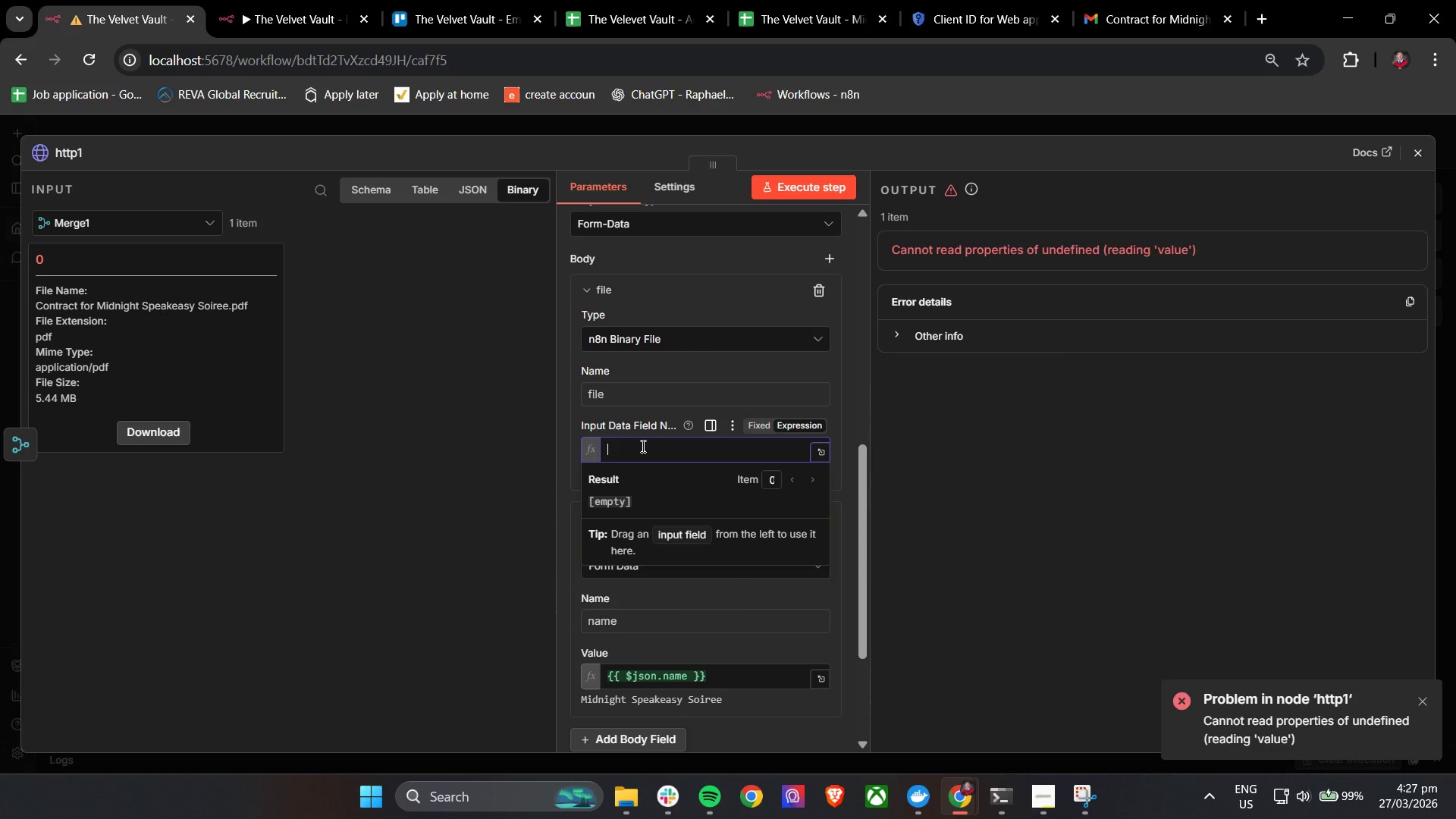 
key(0)
 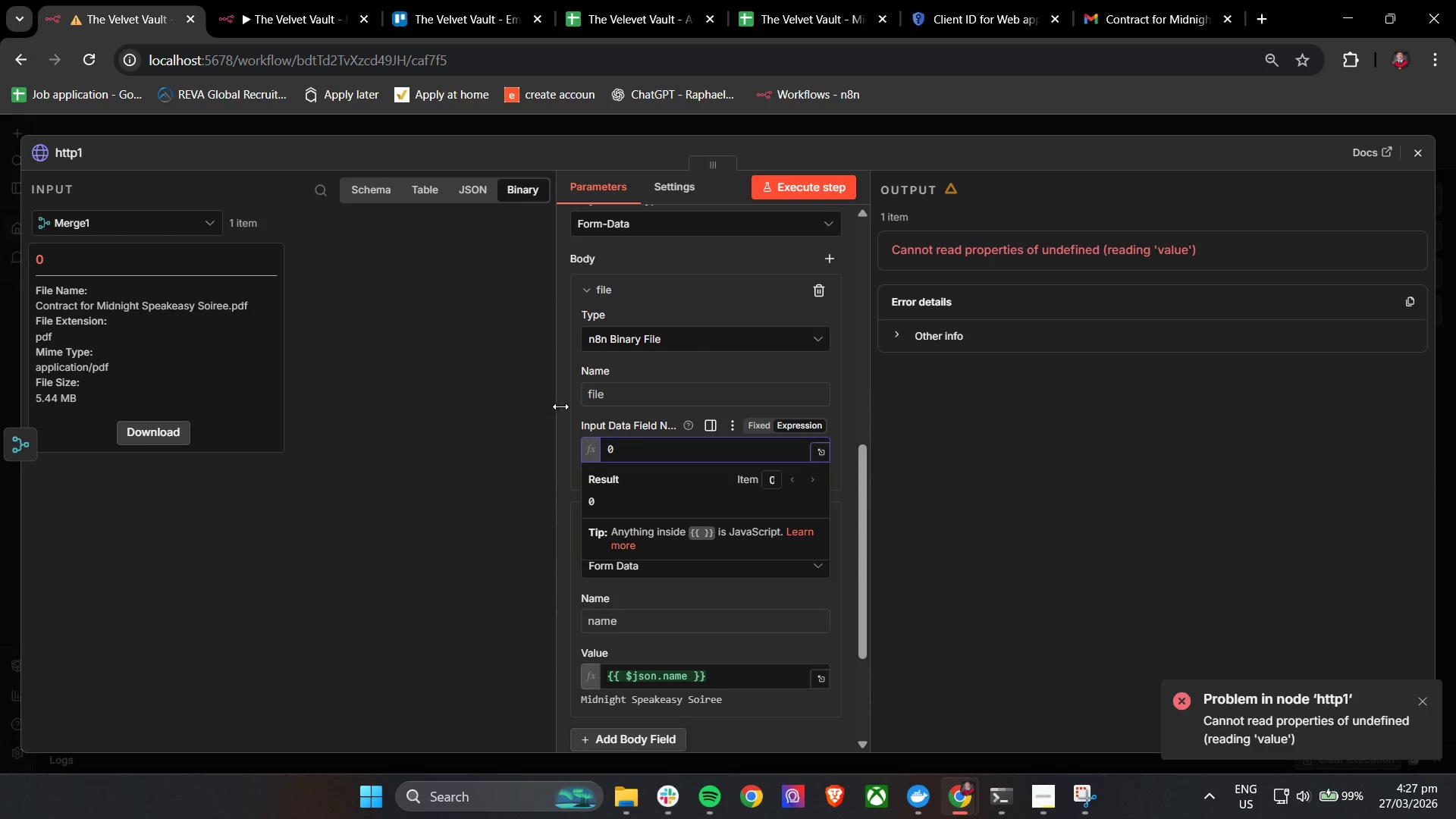 
left_click([569, 403])
 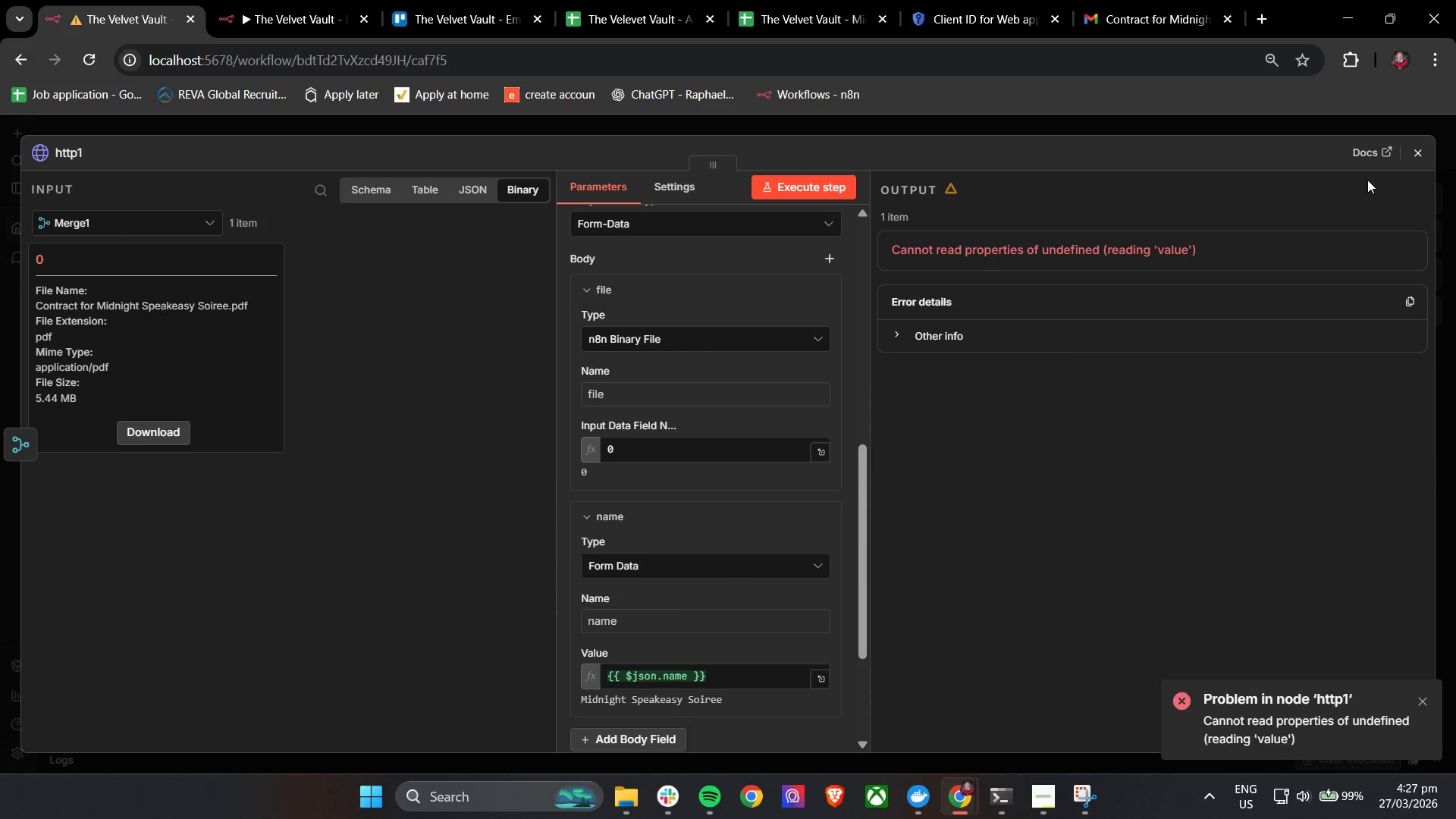 
left_click([805, 187])
 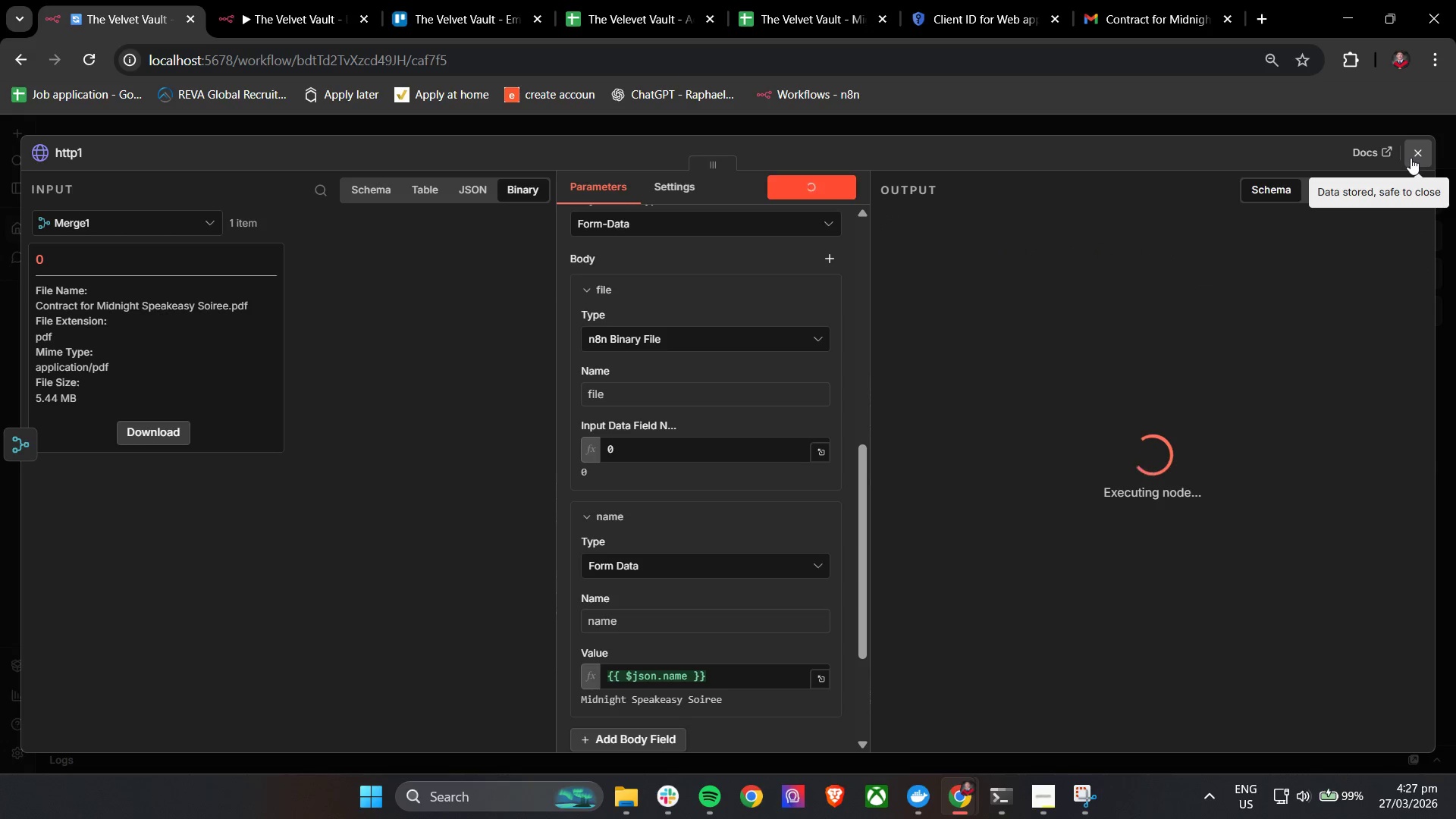 
left_click([1415, 155])
 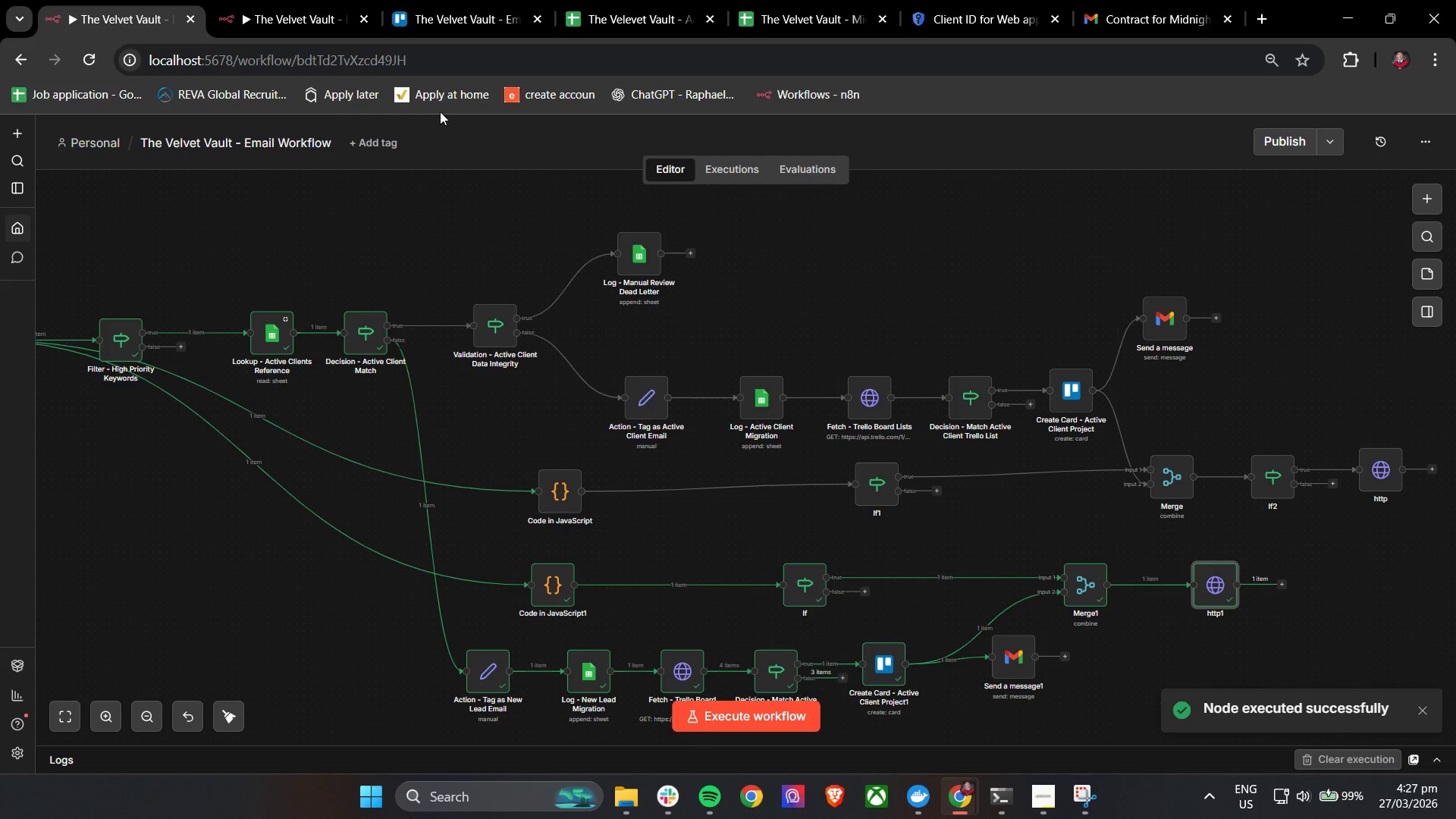 
left_click([435, 0])
 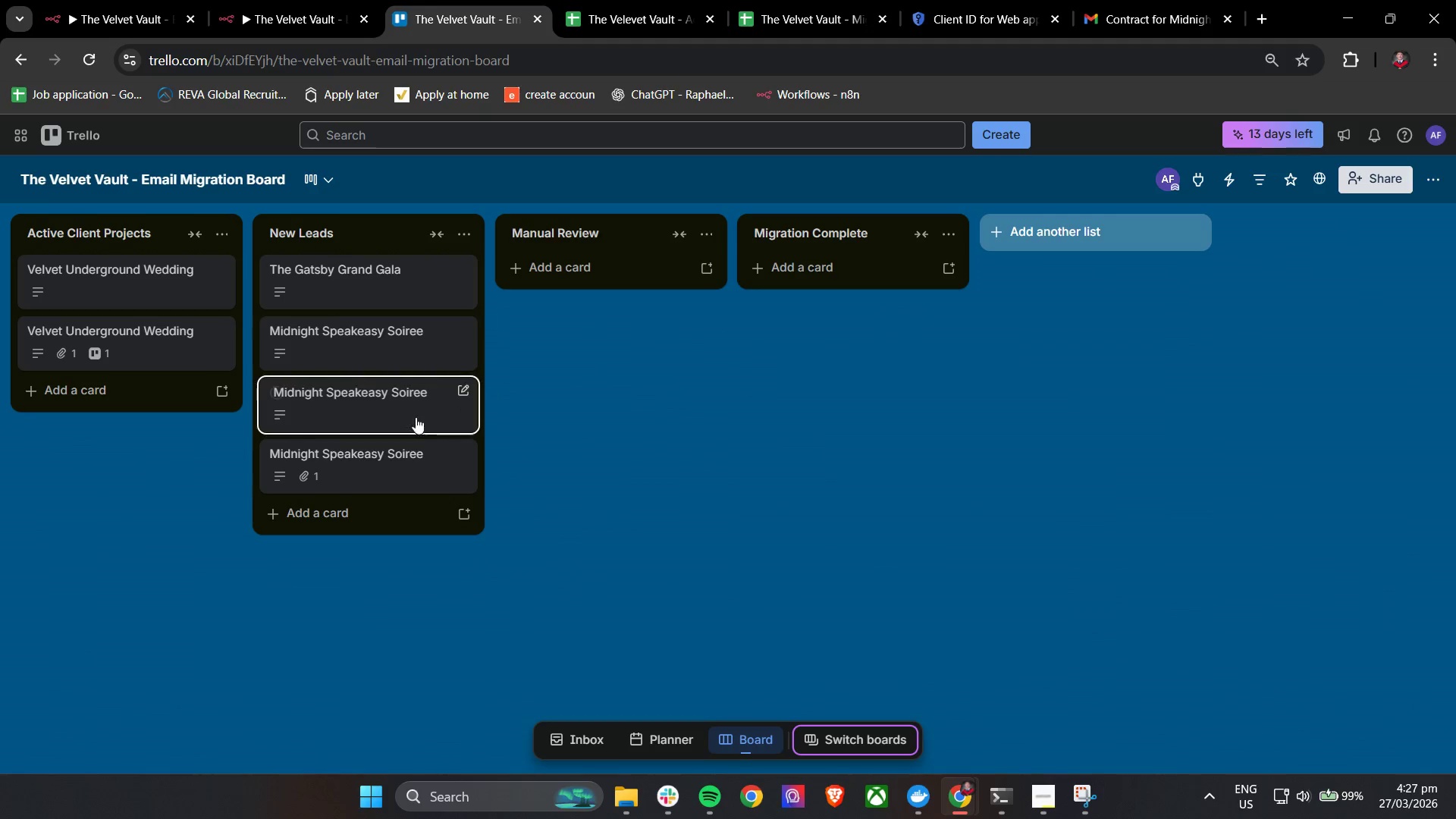 
left_click([430, 397])
 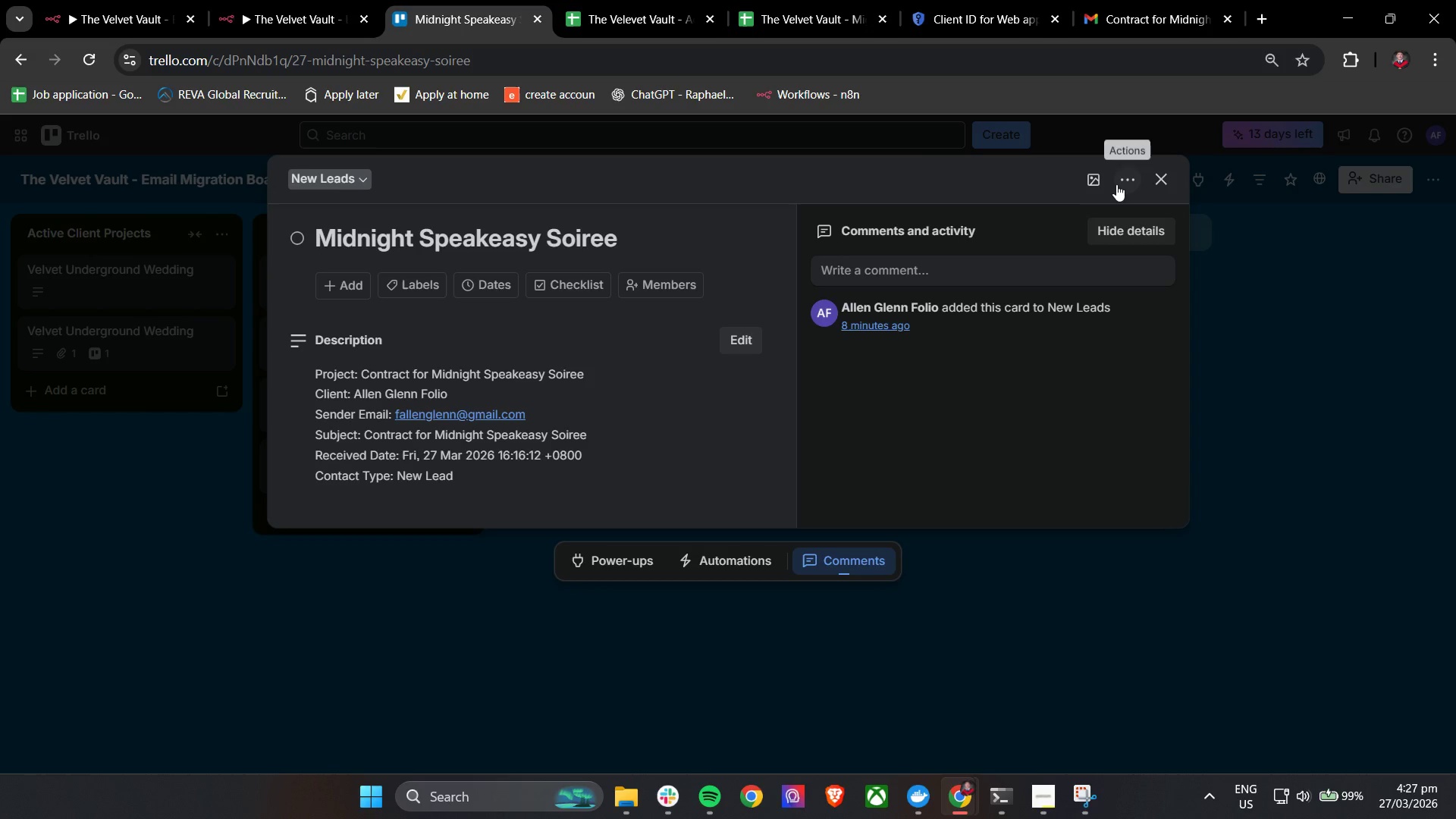 
wait(5.08)
 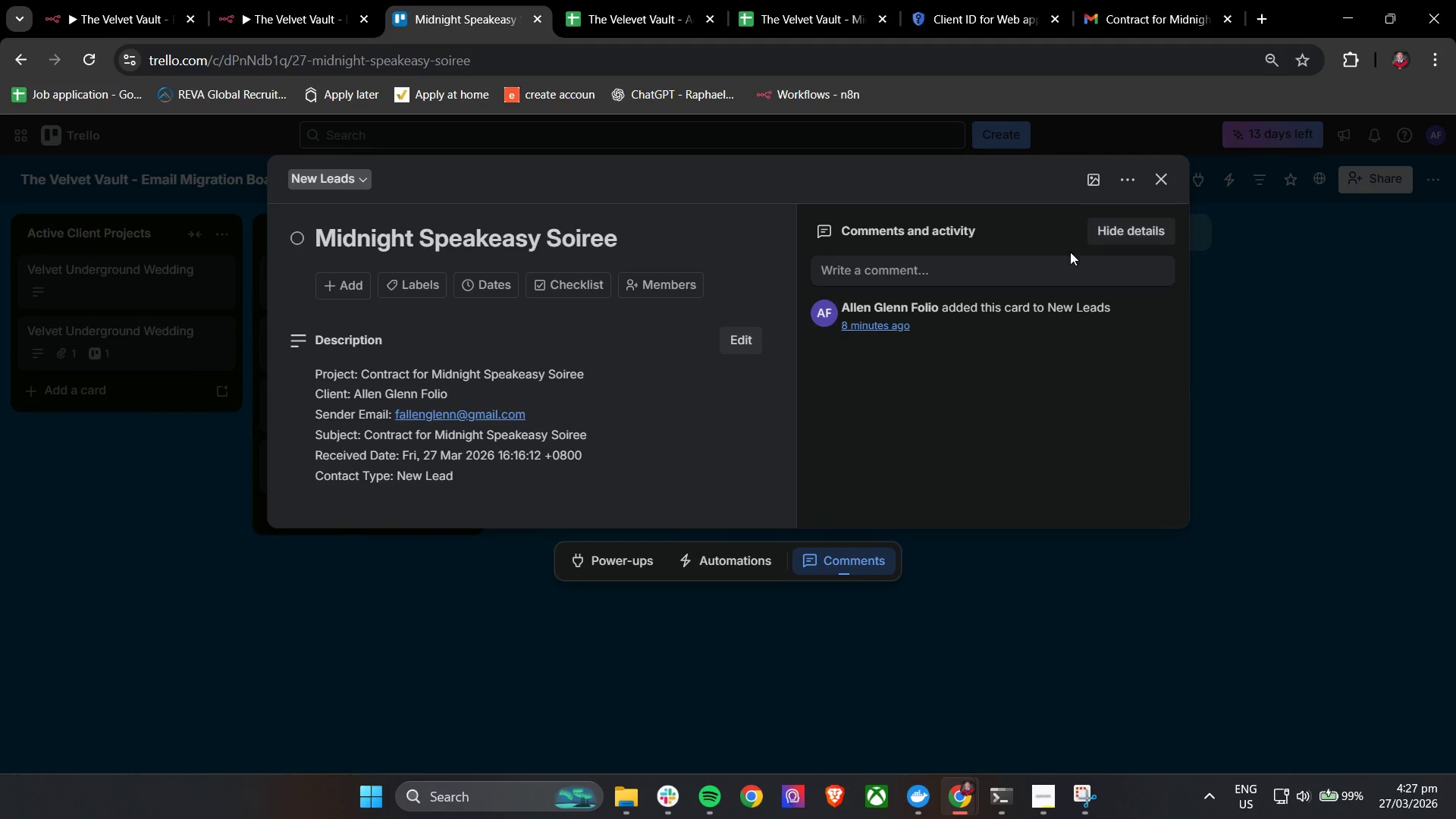 
left_click([1128, 180])
 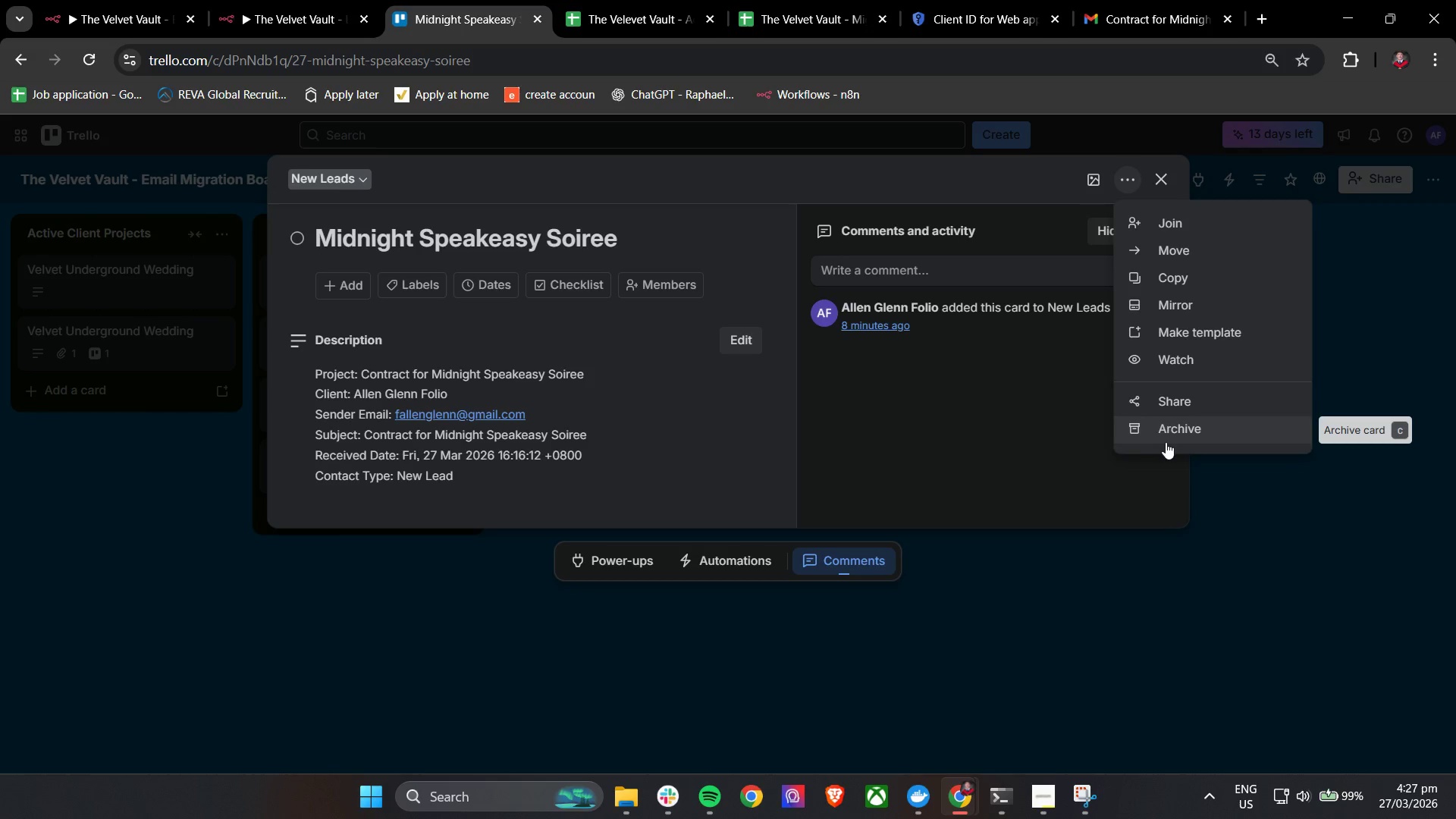 
left_click([1177, 436])
 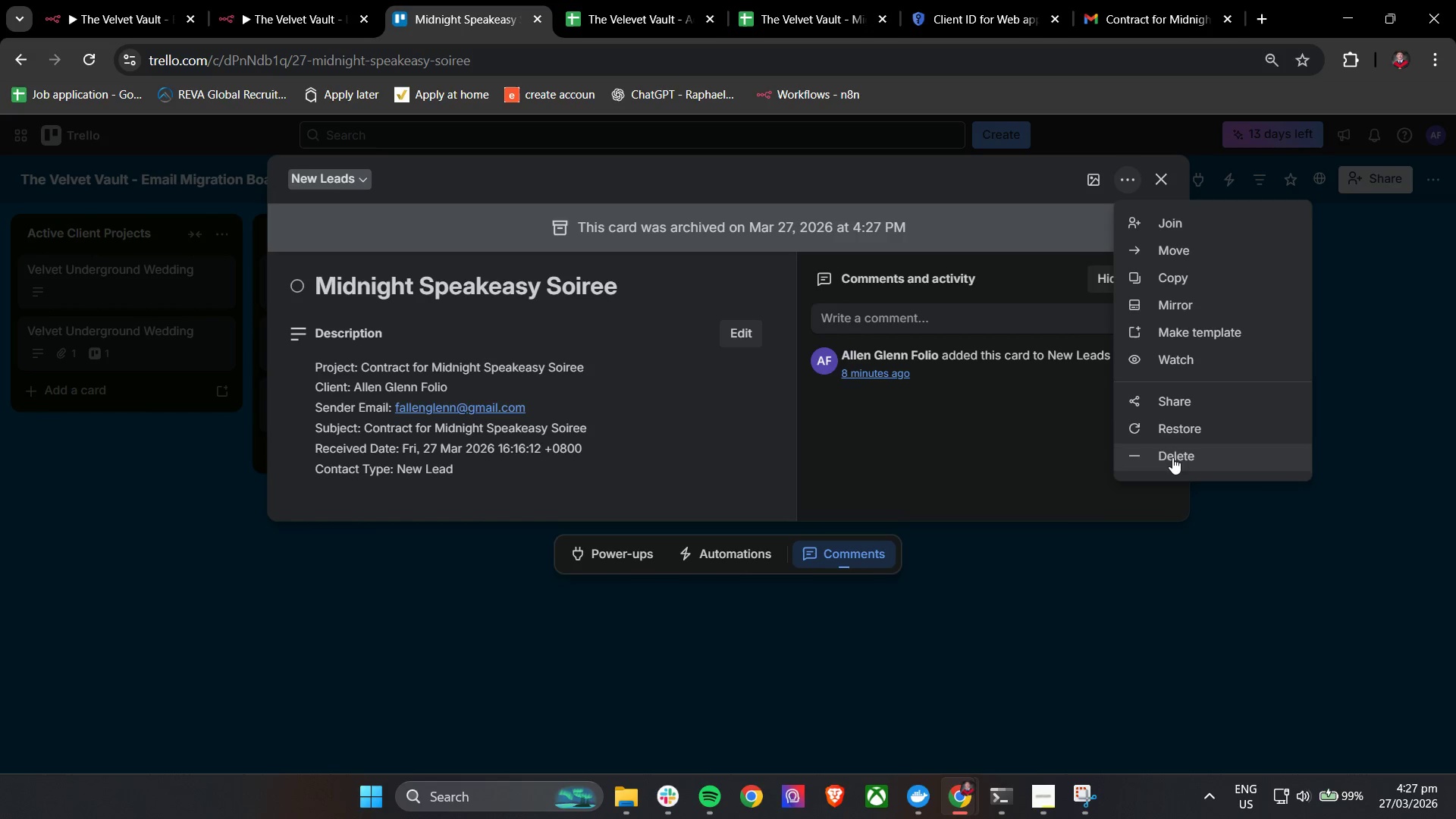 
left_click([1172, 465])
 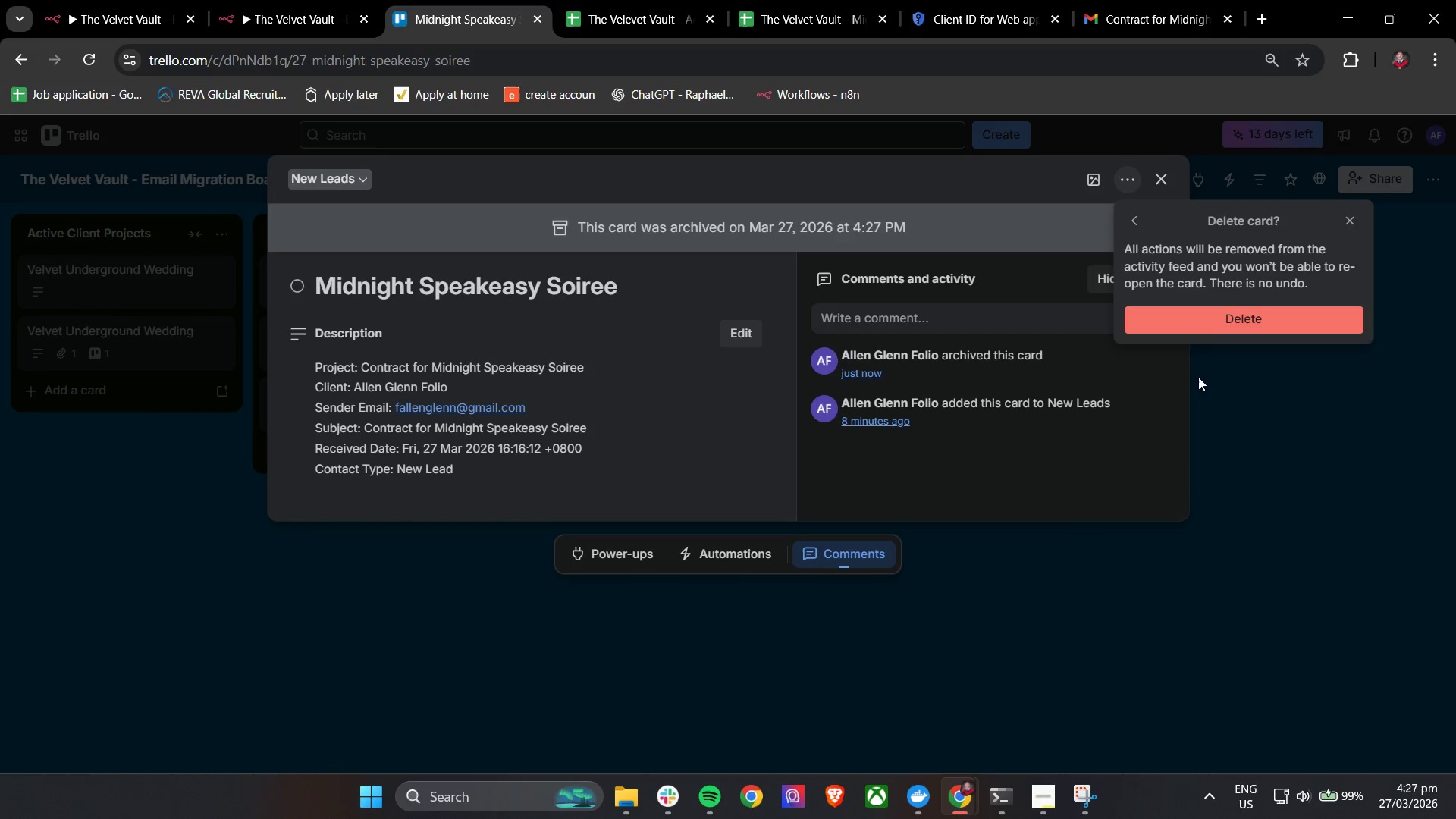 
left_click([1205, 320])
 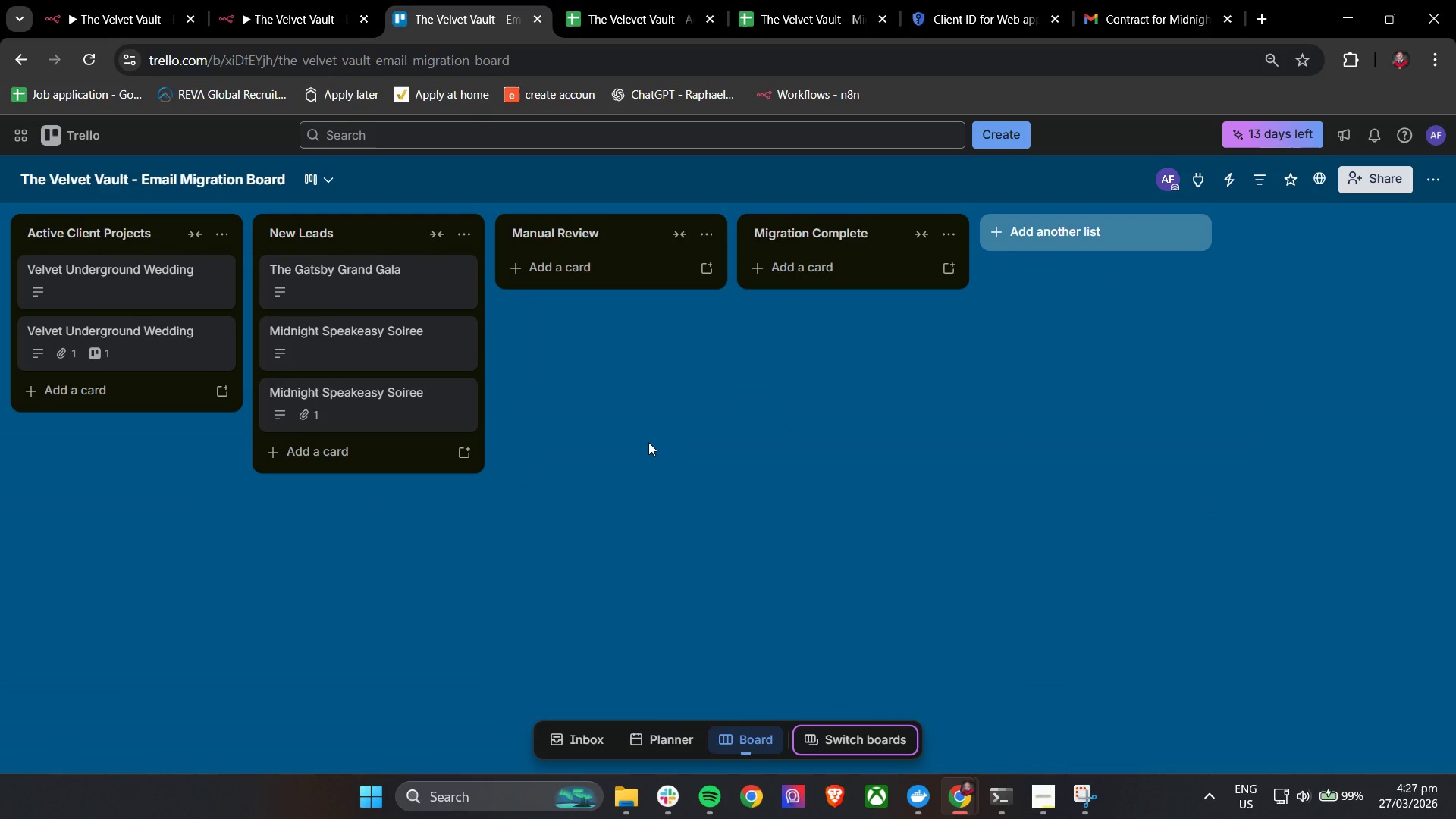 
left_click([645, 444])
 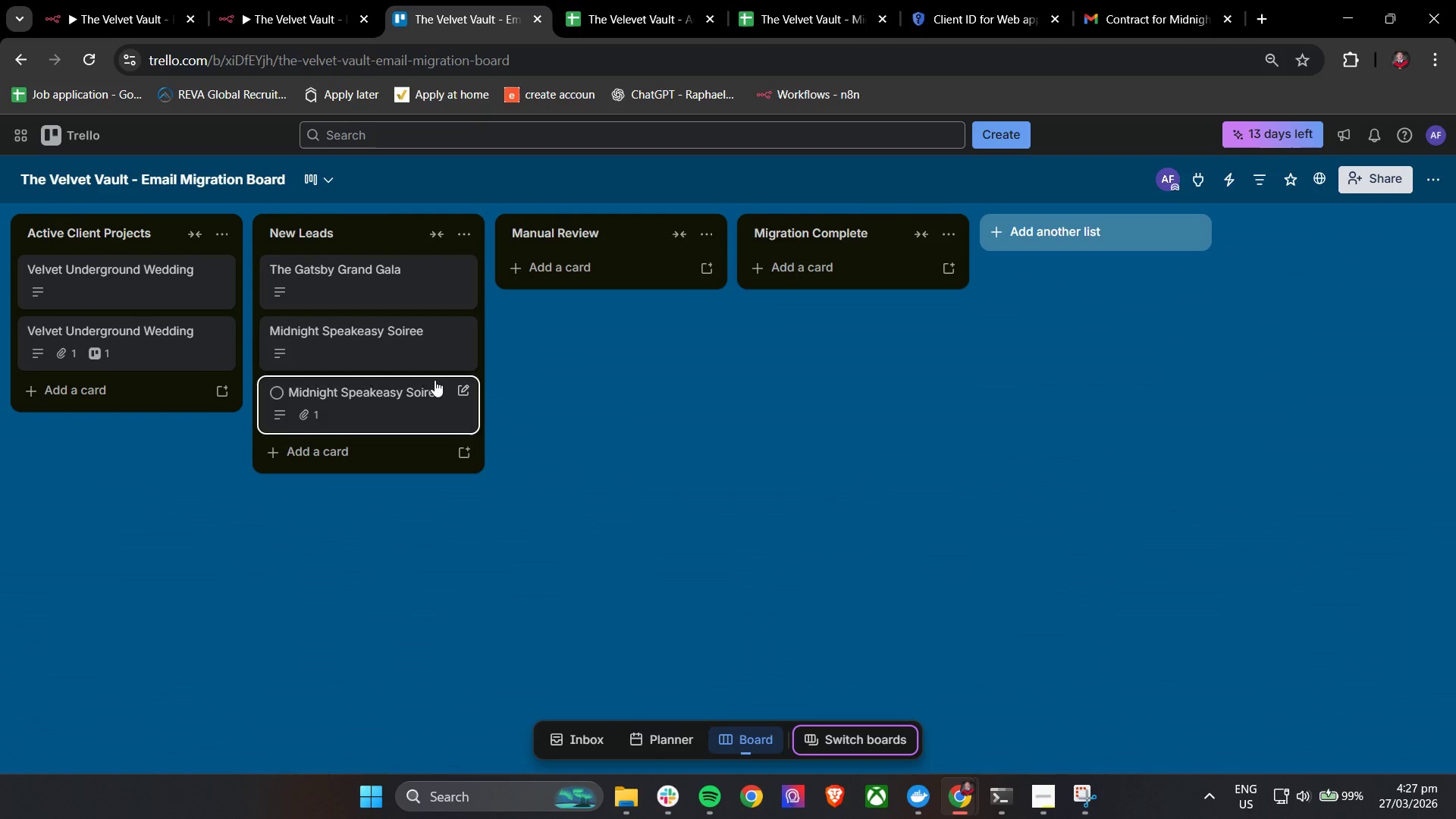 
left_click([428, 347])
 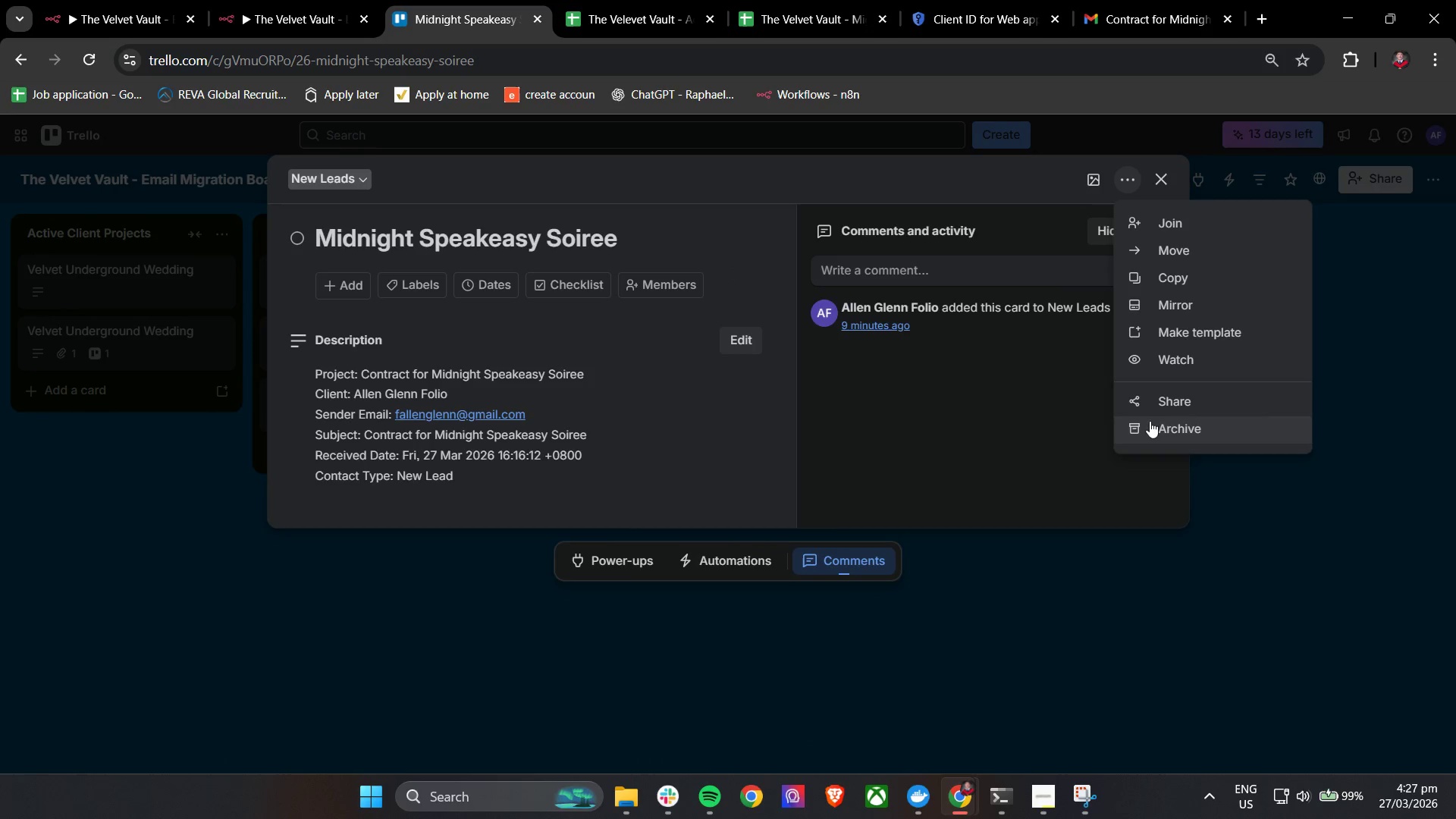 
left_click([1187, 464])
 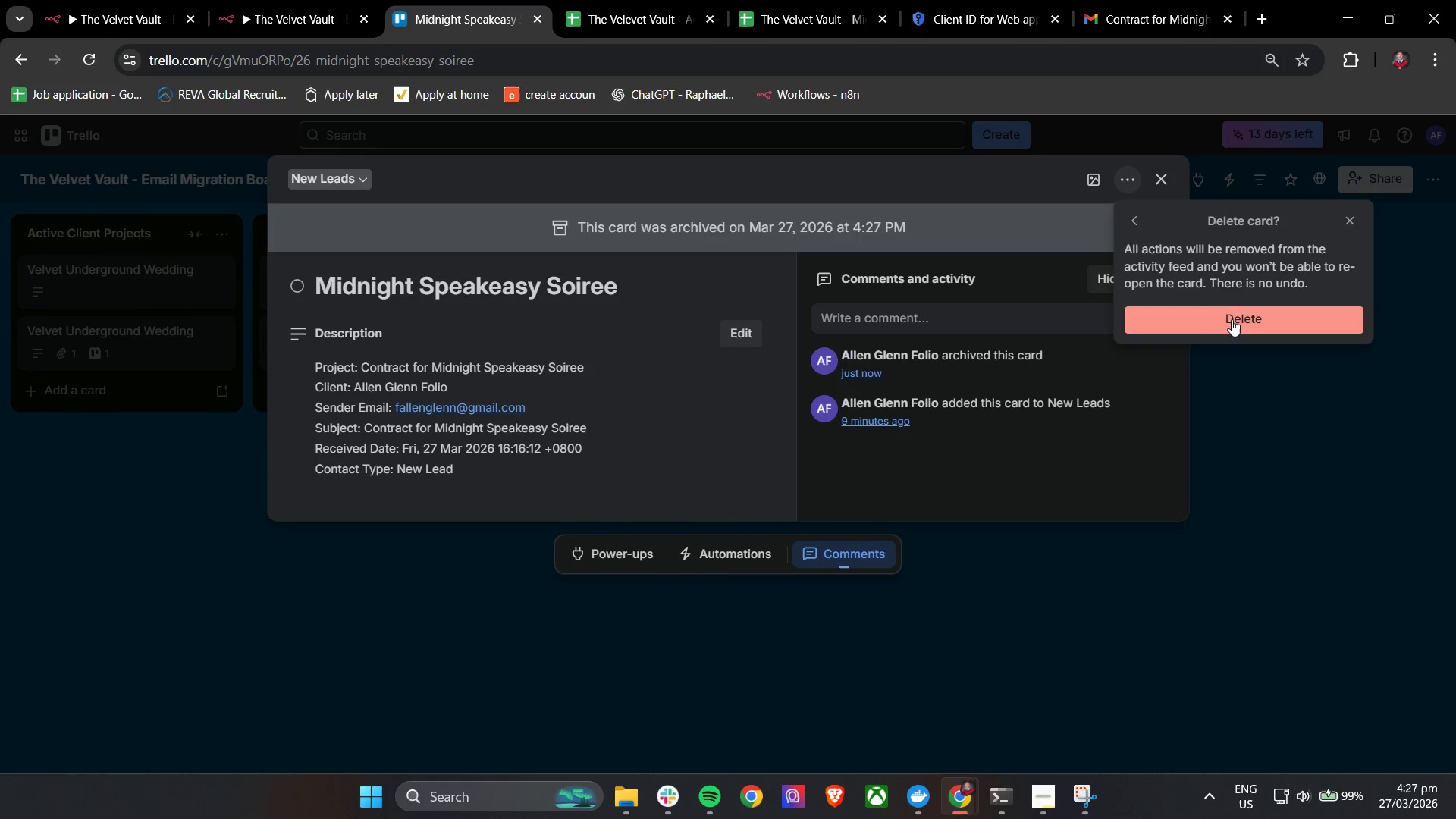 
left_click([1228, 305])
 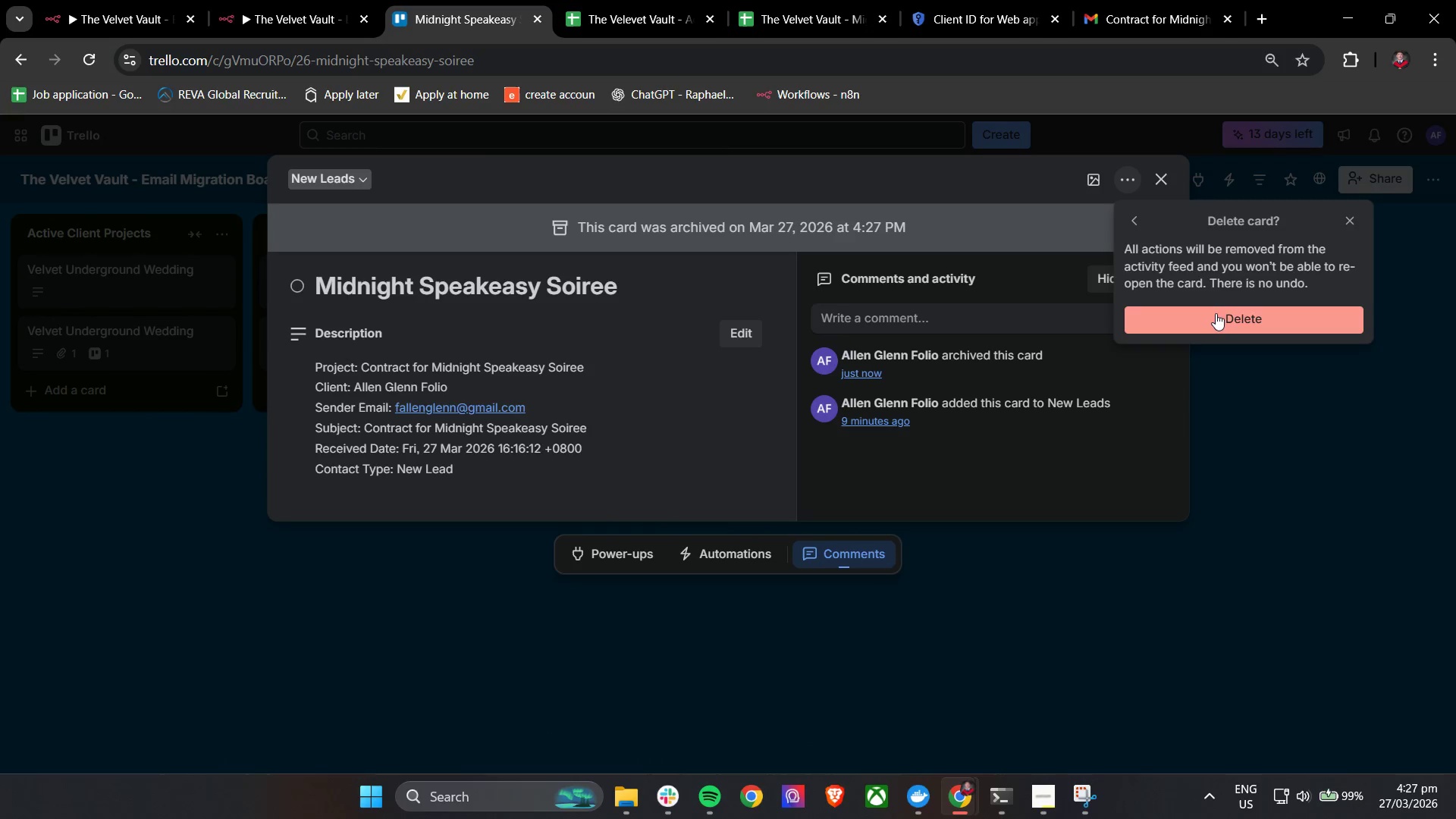 
left_click([1216, 313])
 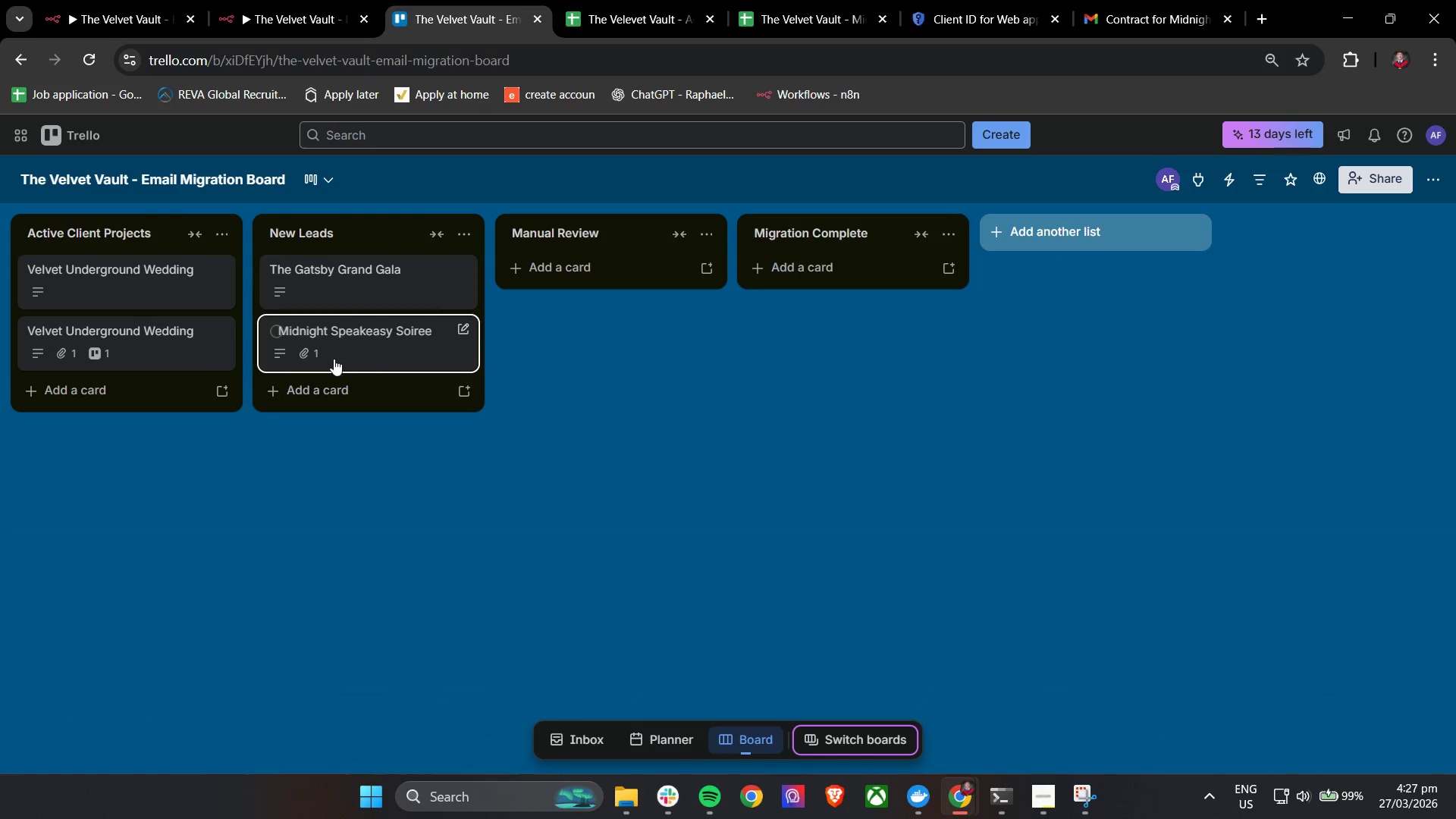 
left_click([369, 356])
 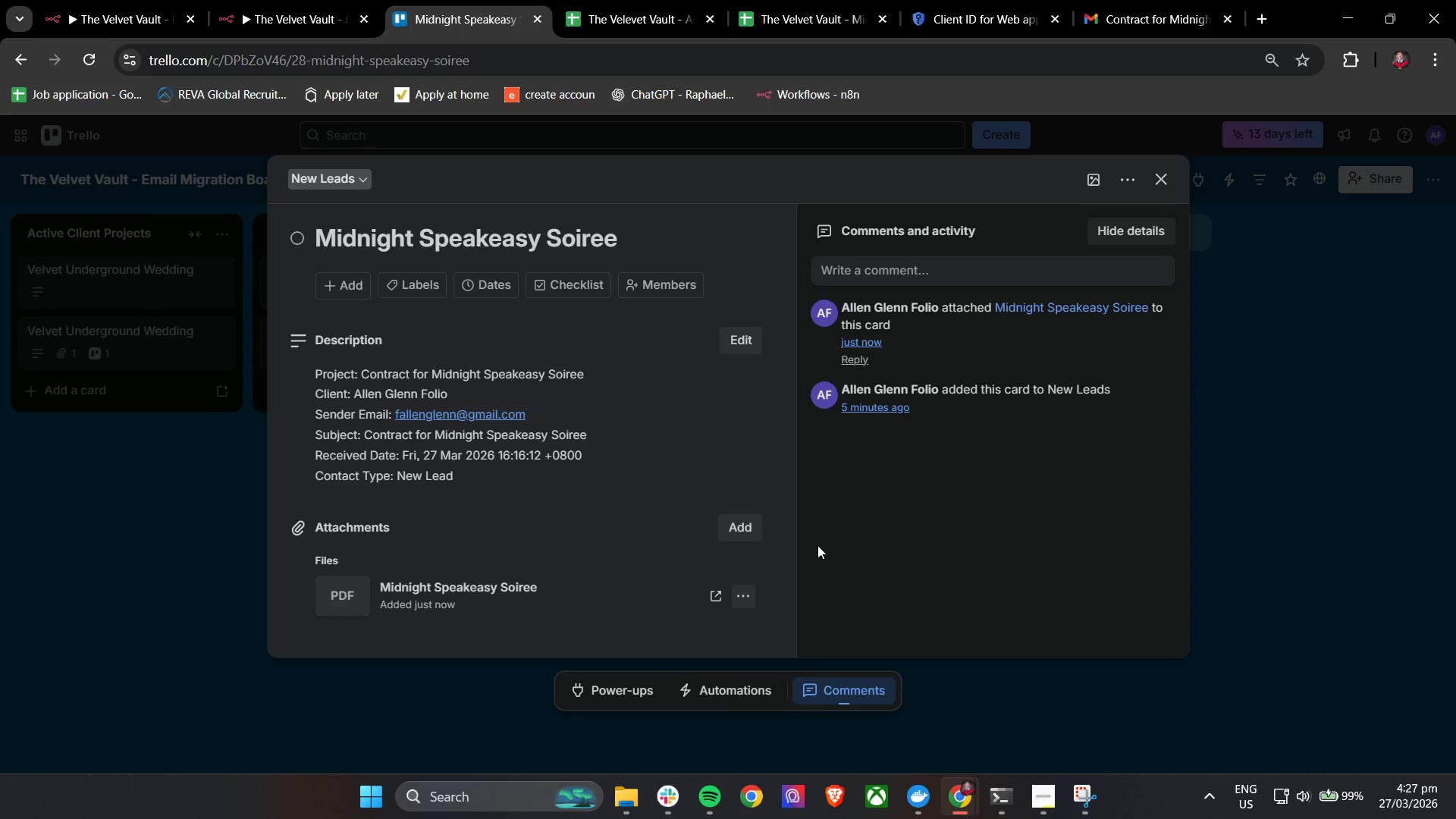 
wait(7.62)
 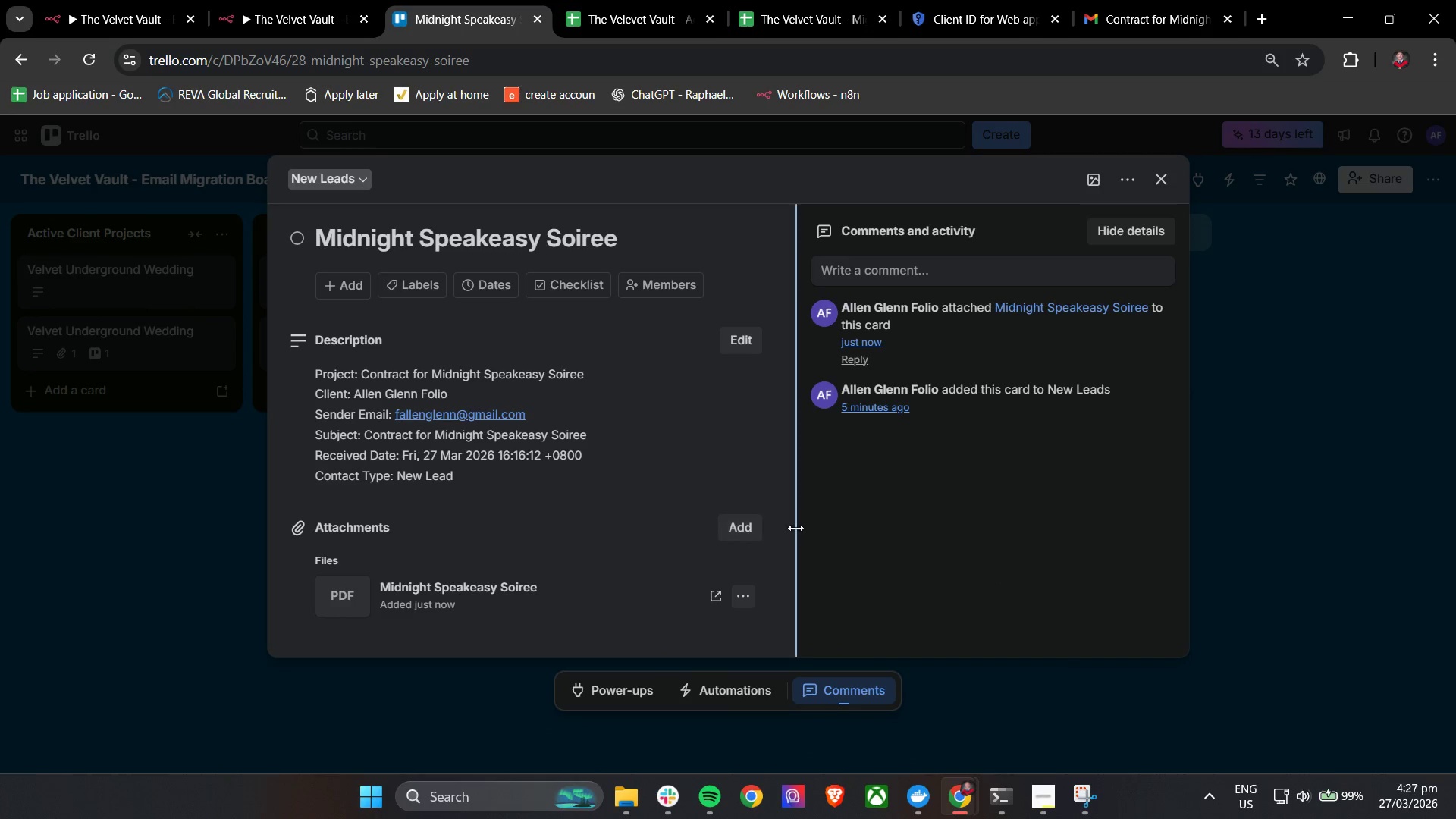 
left_click([1157, 181])
 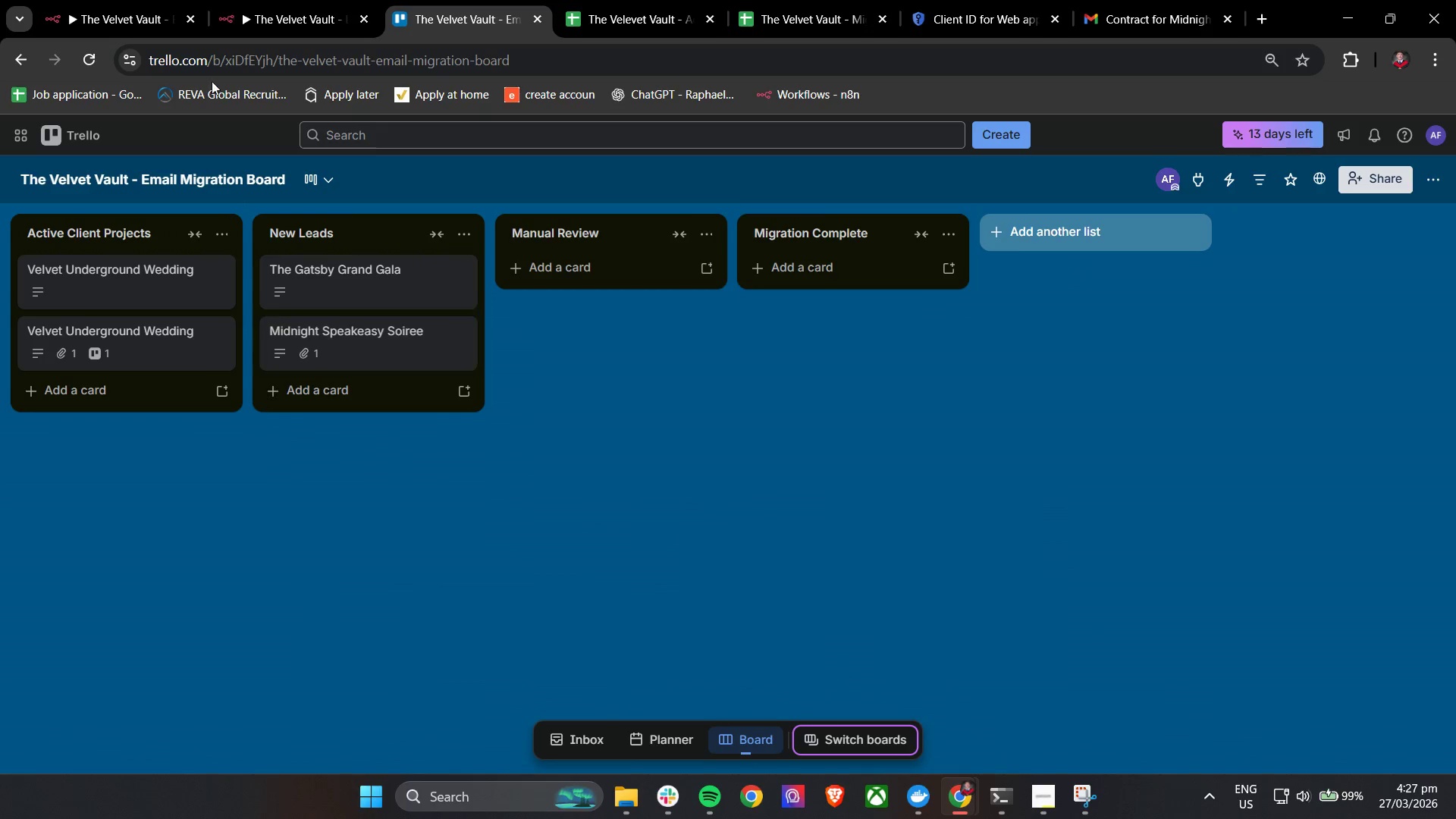 
left_click([108, 0])
 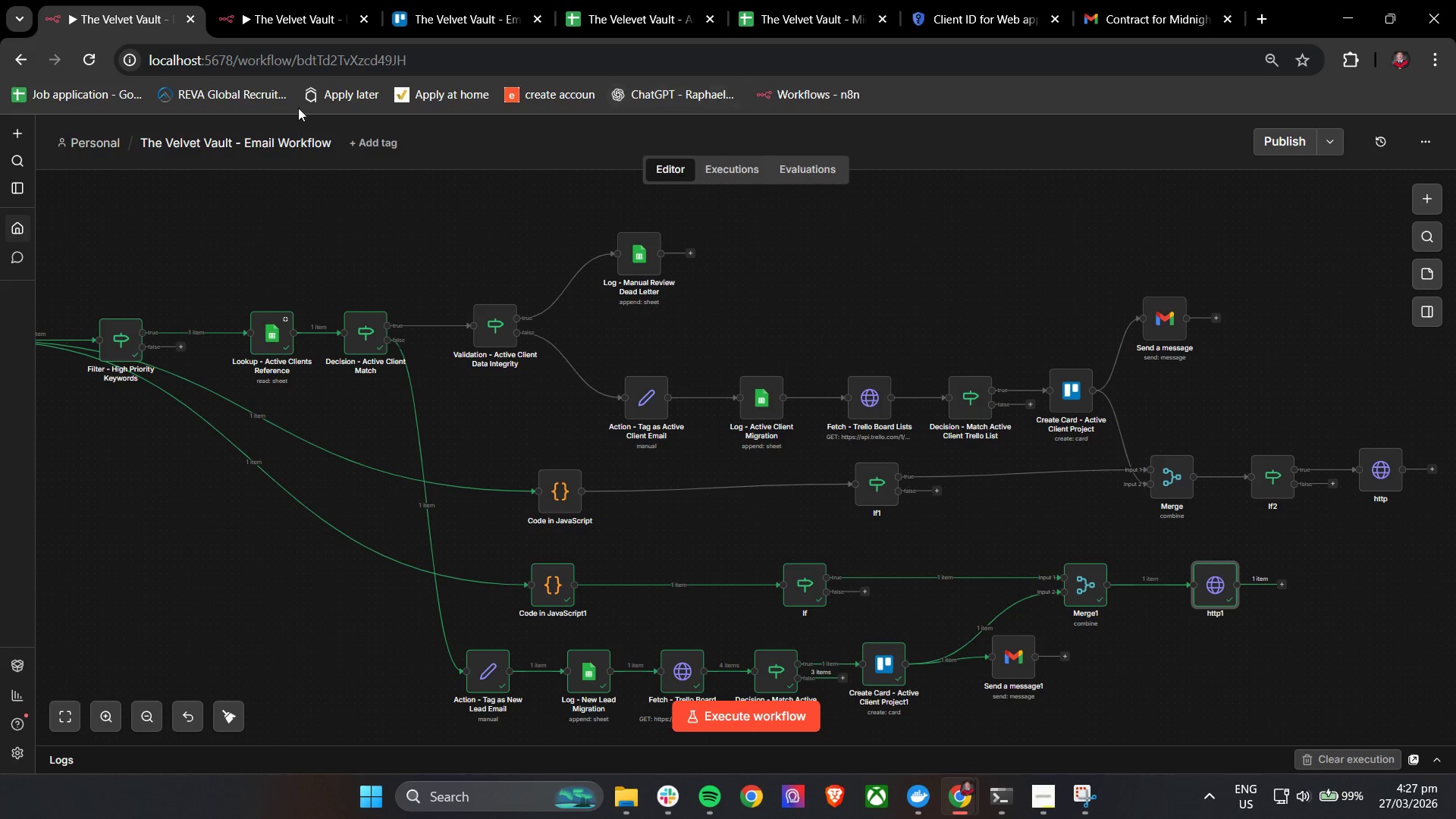 
wait(6.45)
 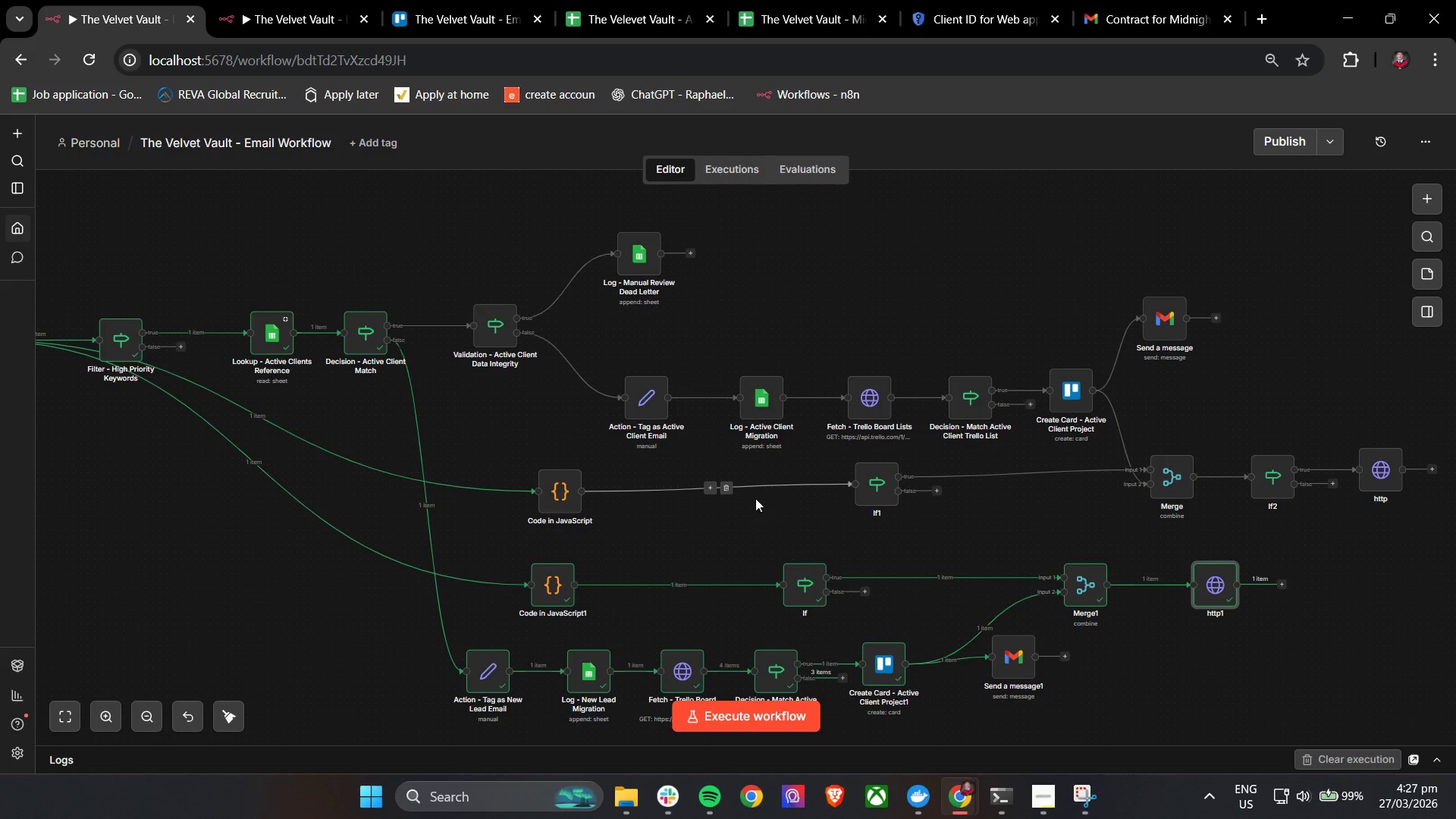 
left_click([310, 0])
 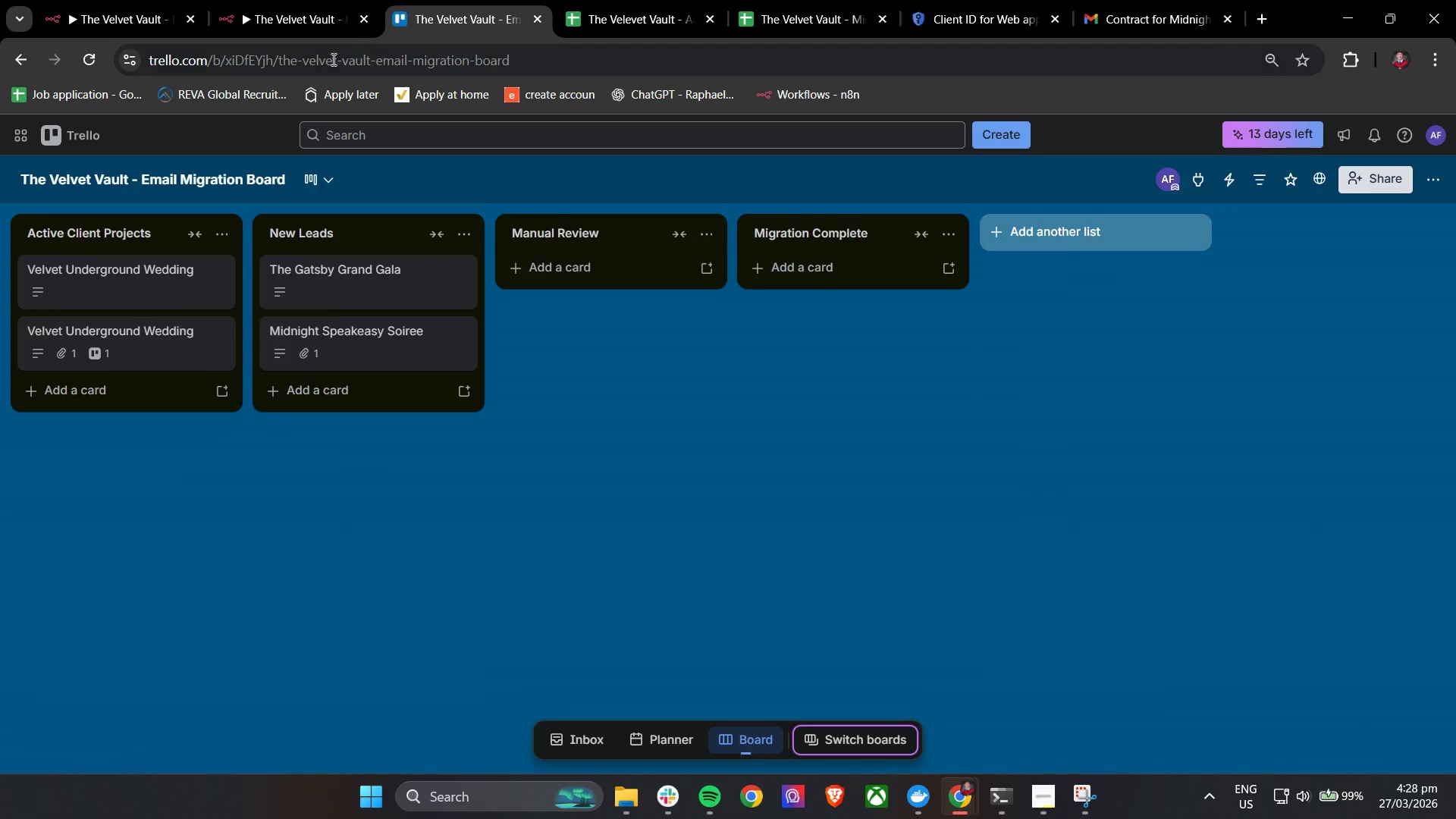 
left_click([309, 11])
 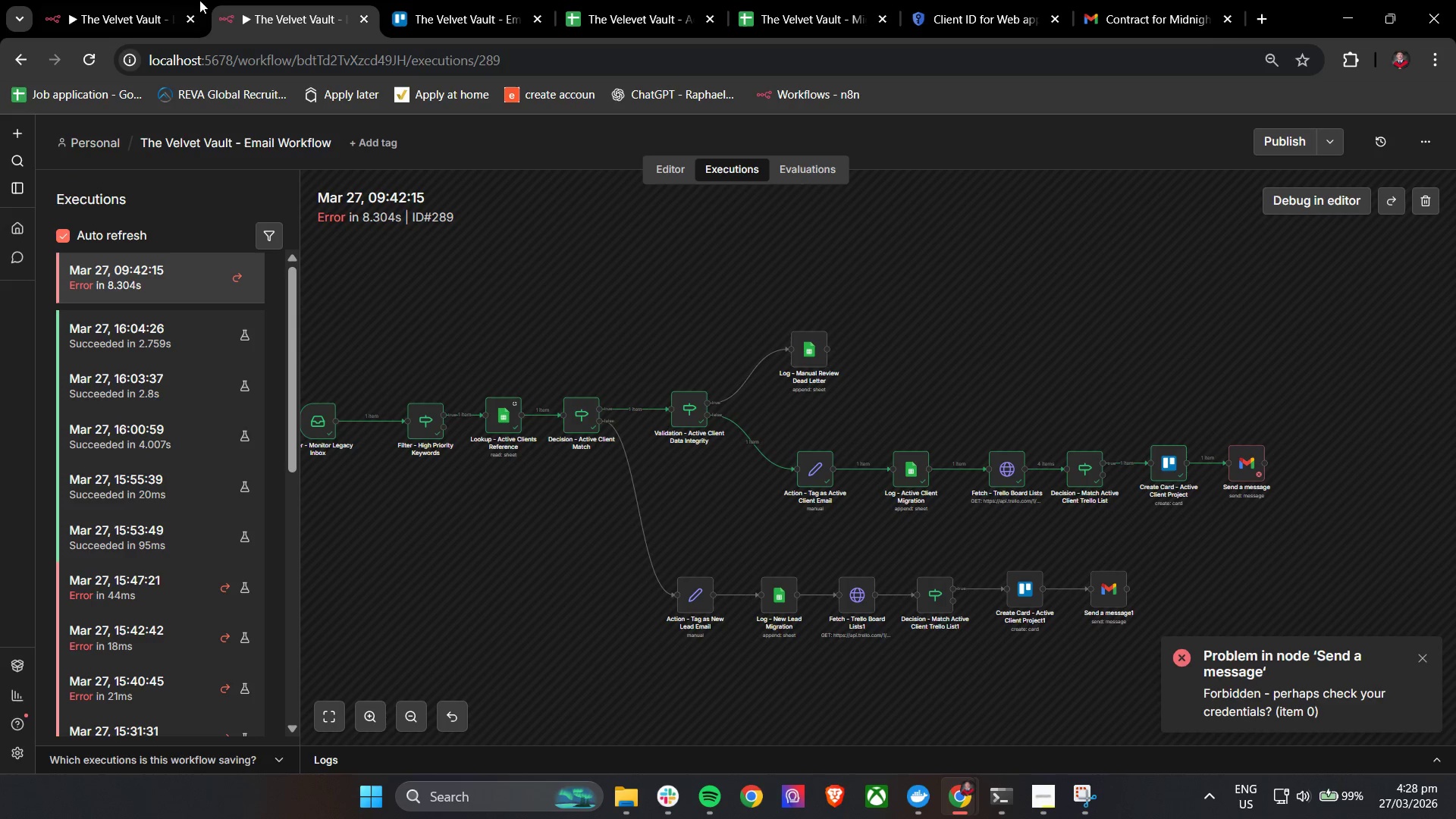 
left_click([149, 0])
 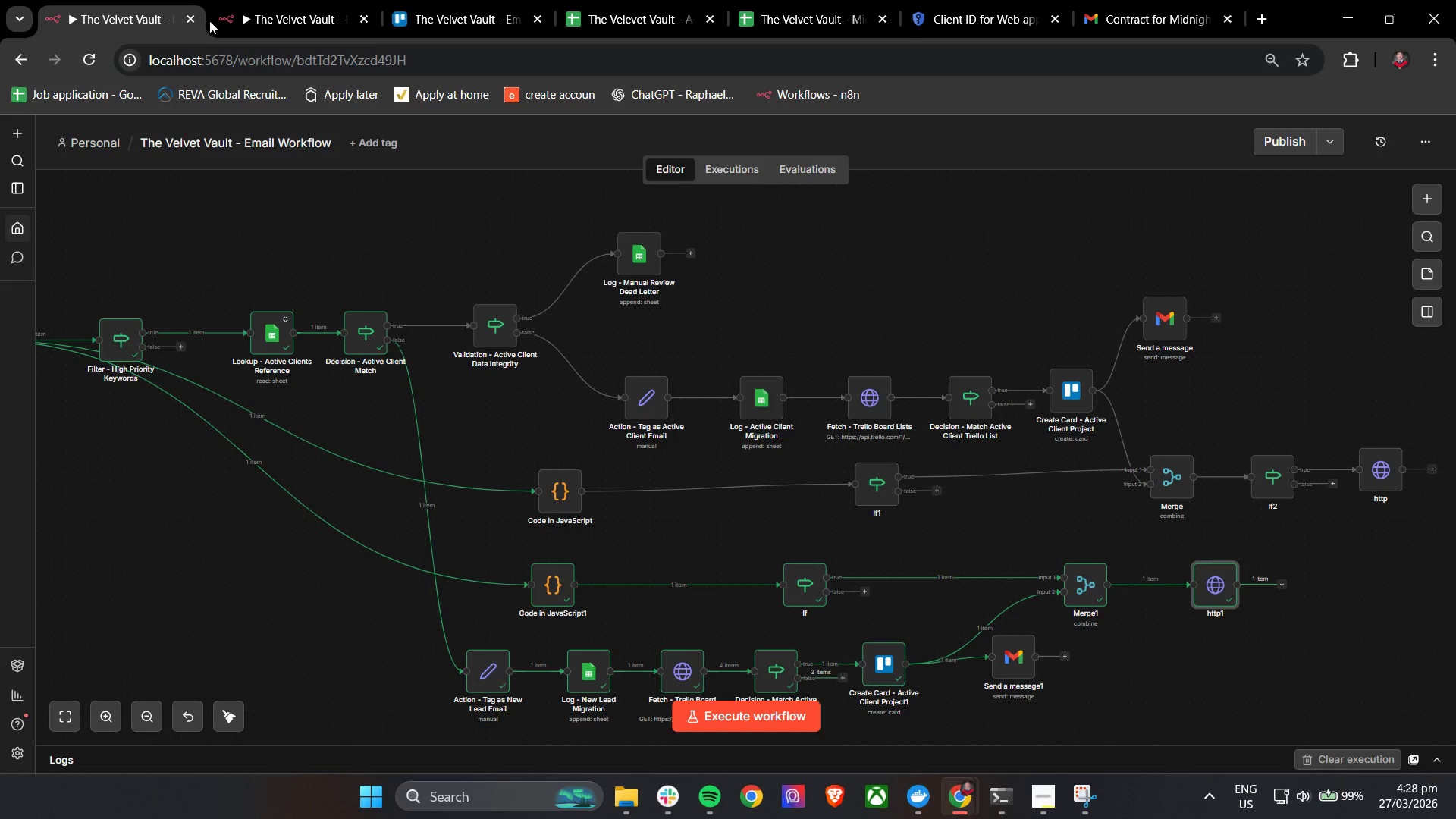 
left_click([234, 5])
 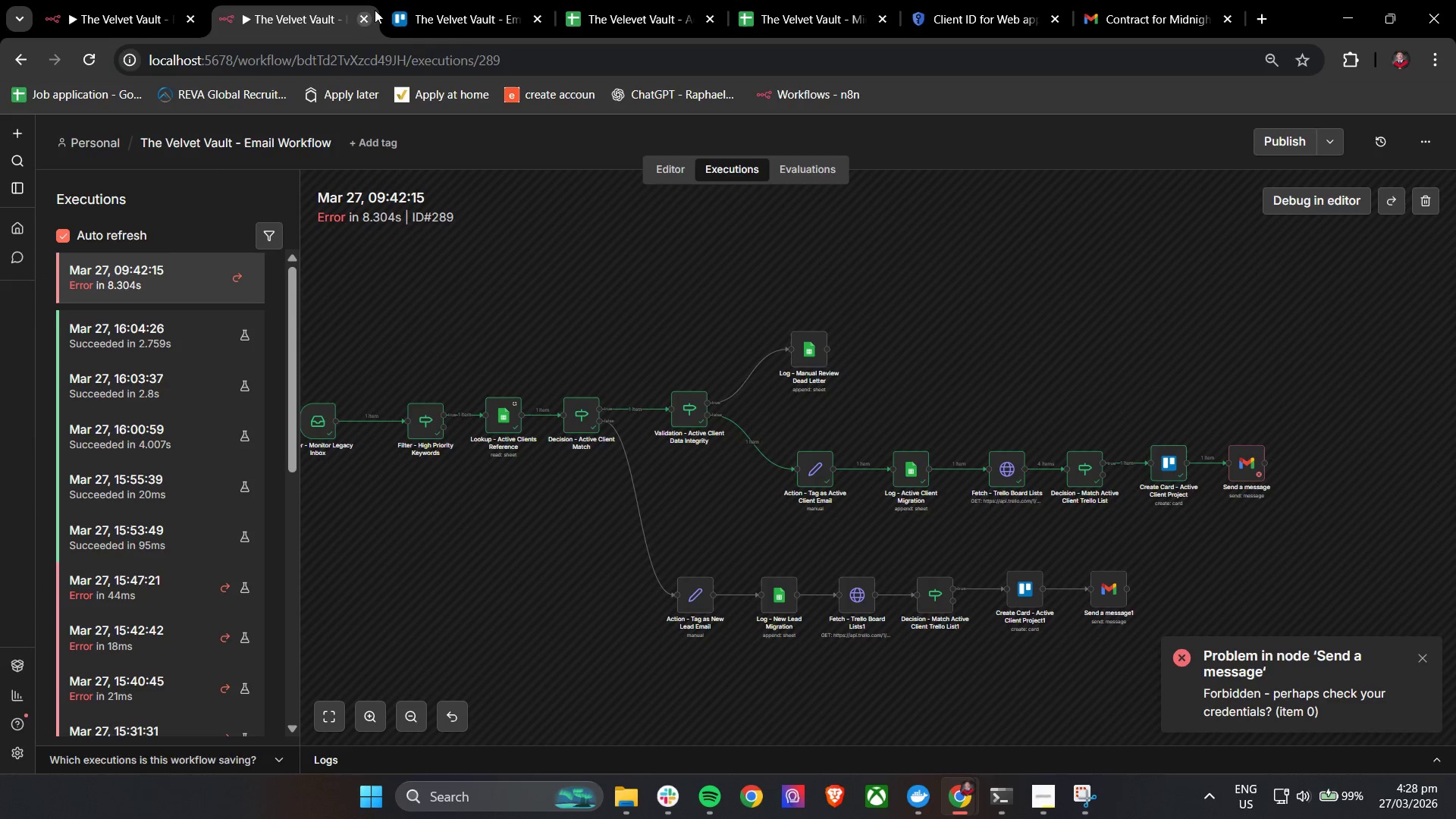 
left_click_drag(start_coordinate=[436, 0], to_coordinate=[445, 0])
 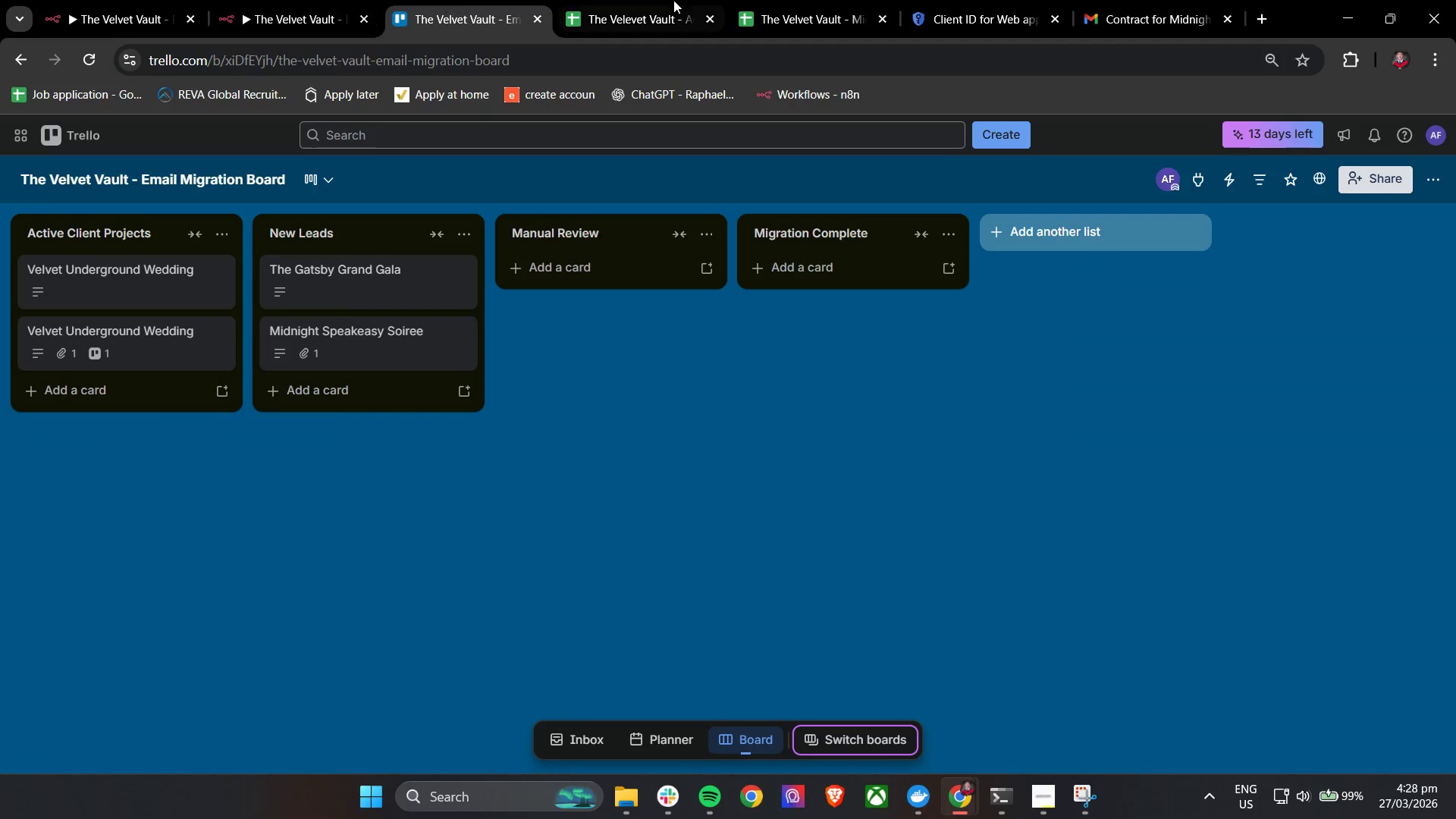 
triple_click([682, 0])
 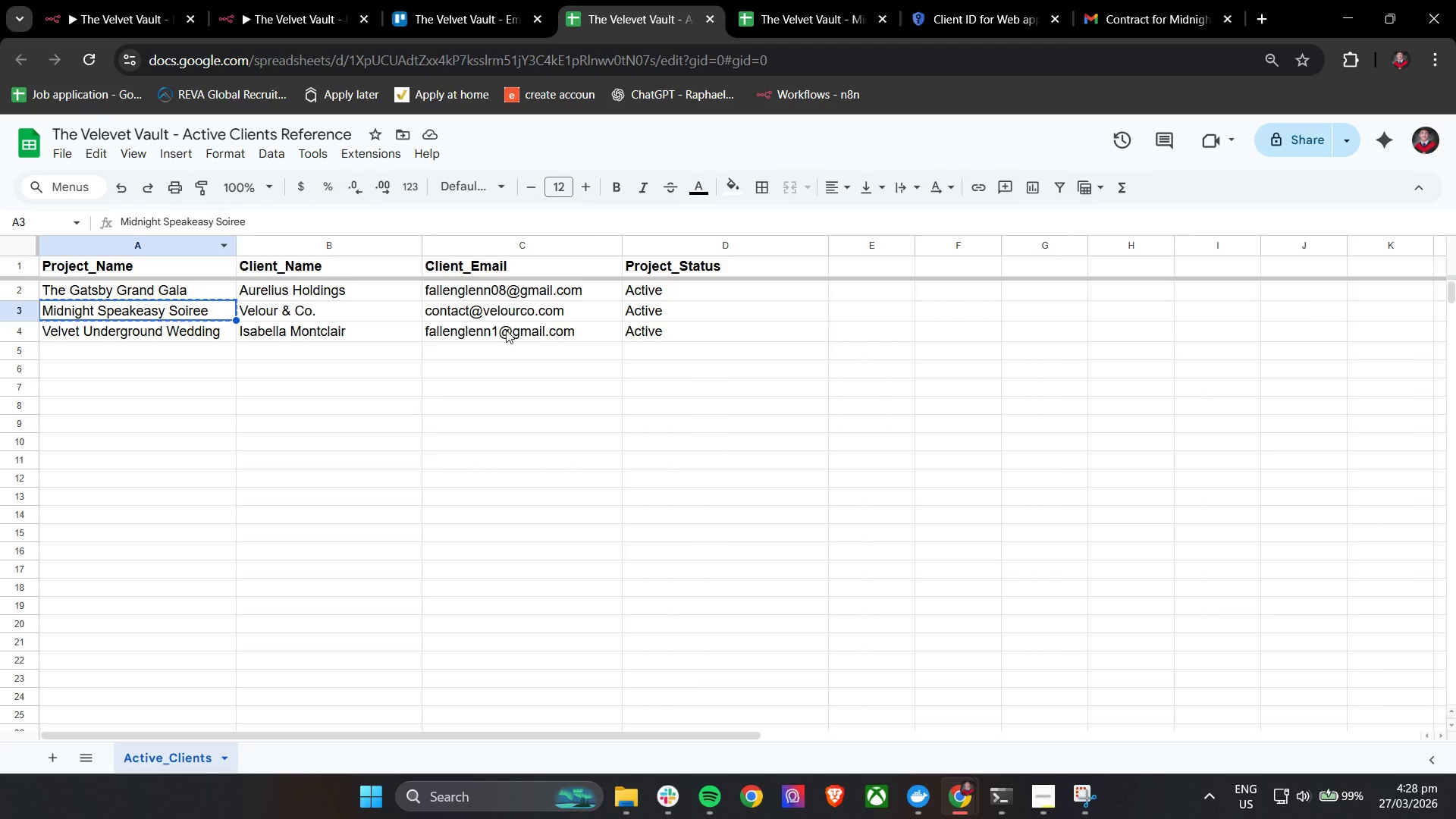 
double_click([500, 331])
 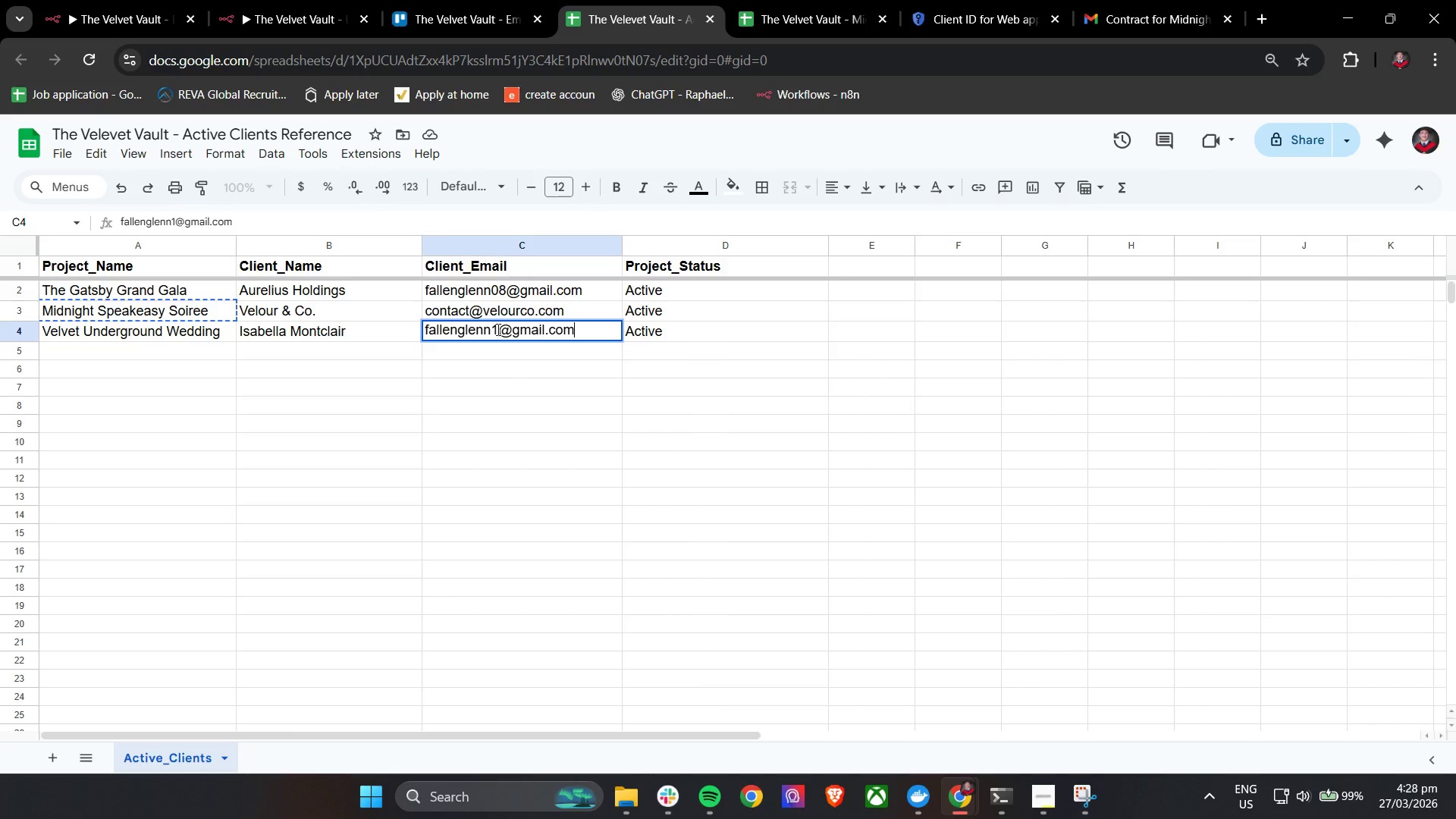 
triple_click([495, 328])
 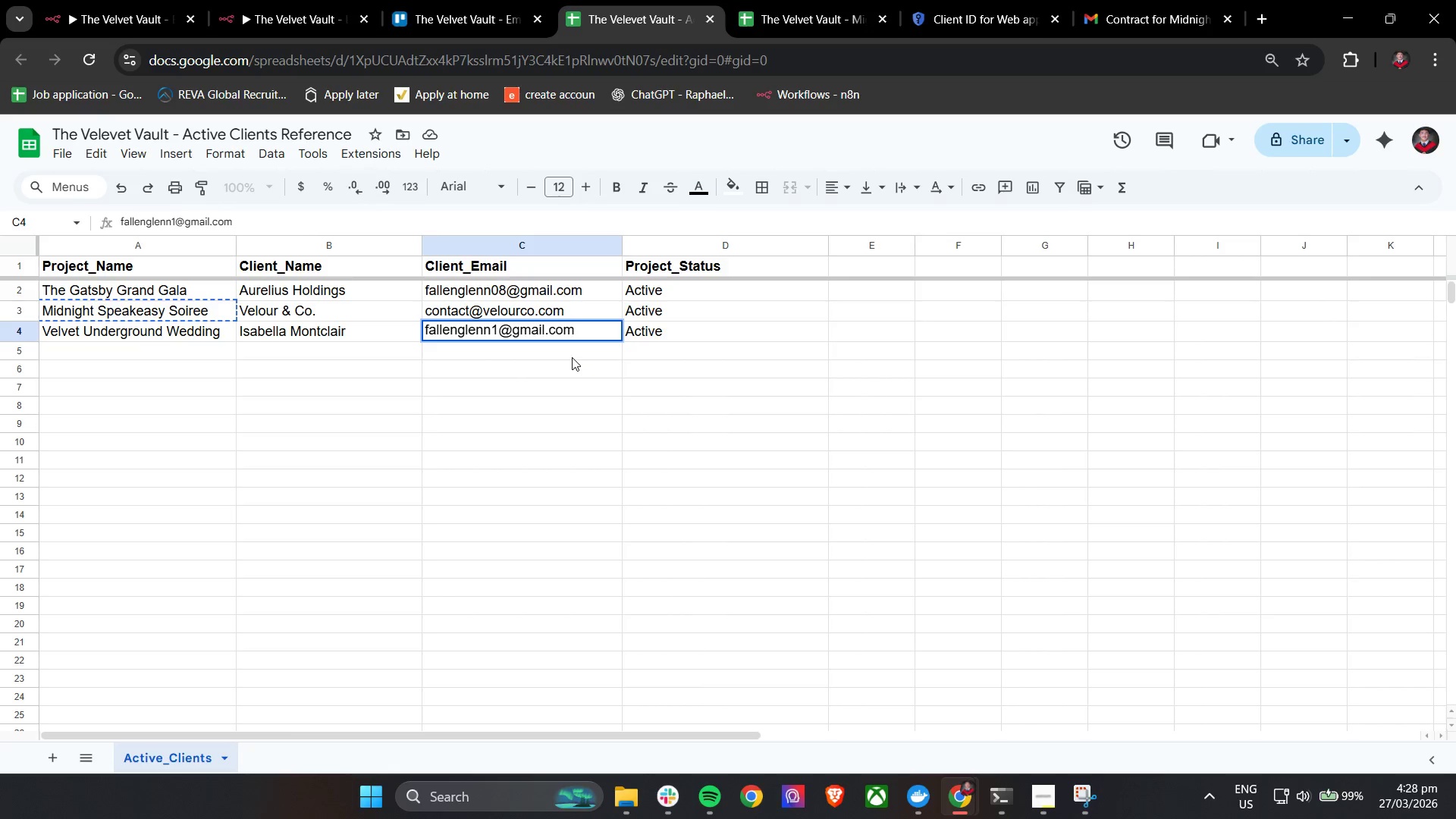 
key(Backspace)
 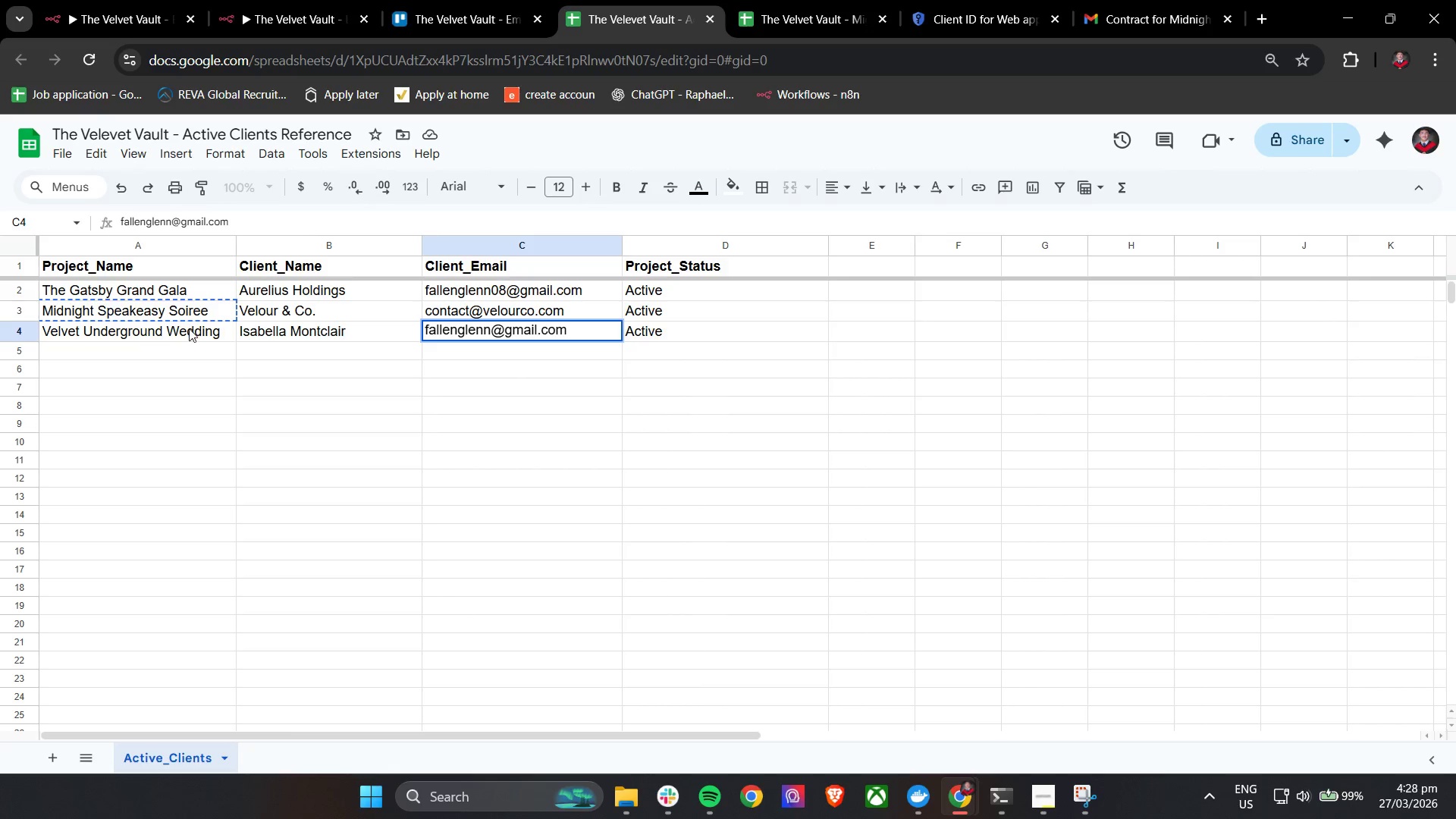 
key(Control+C)
 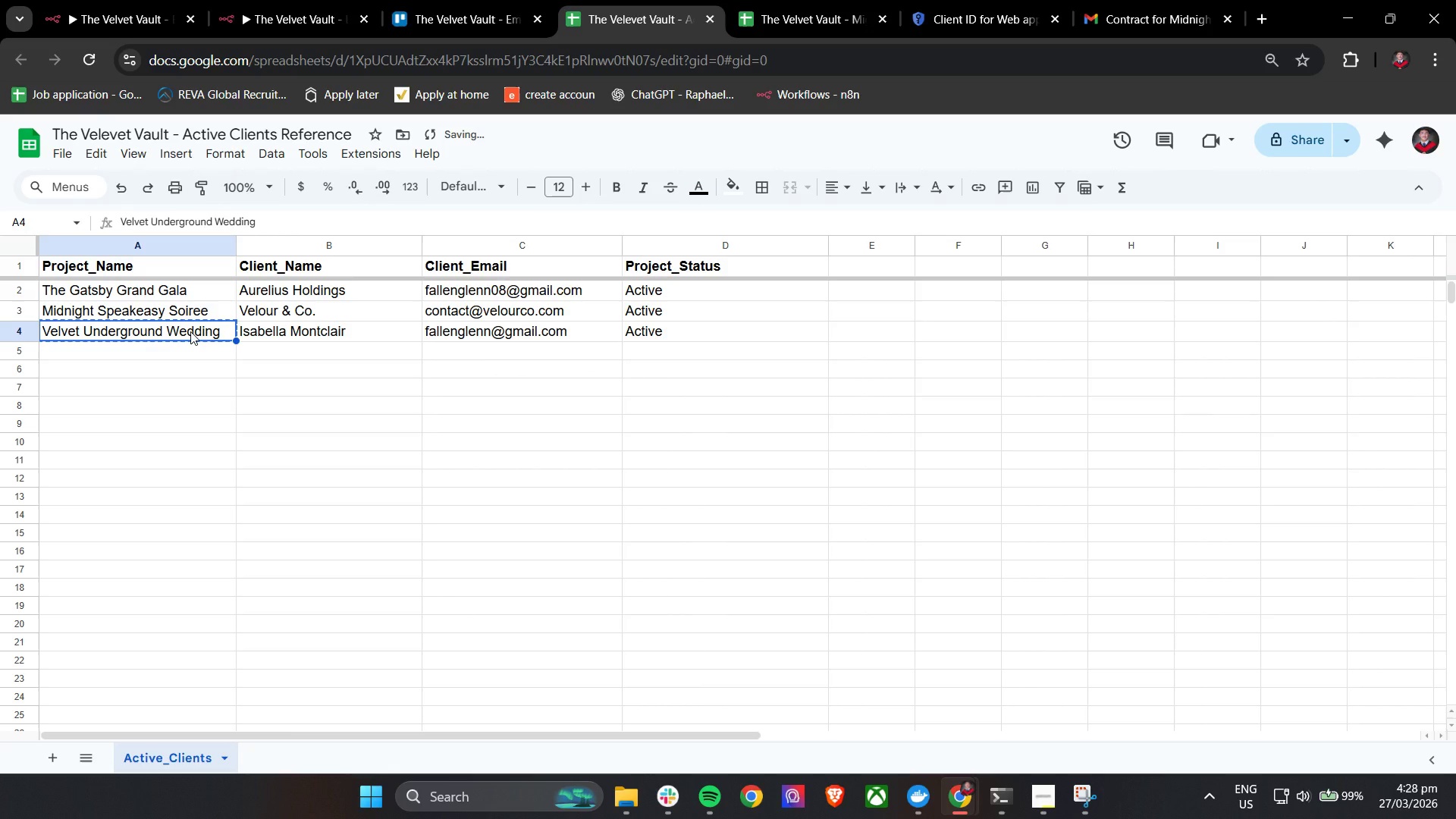 
key(Control+C)
 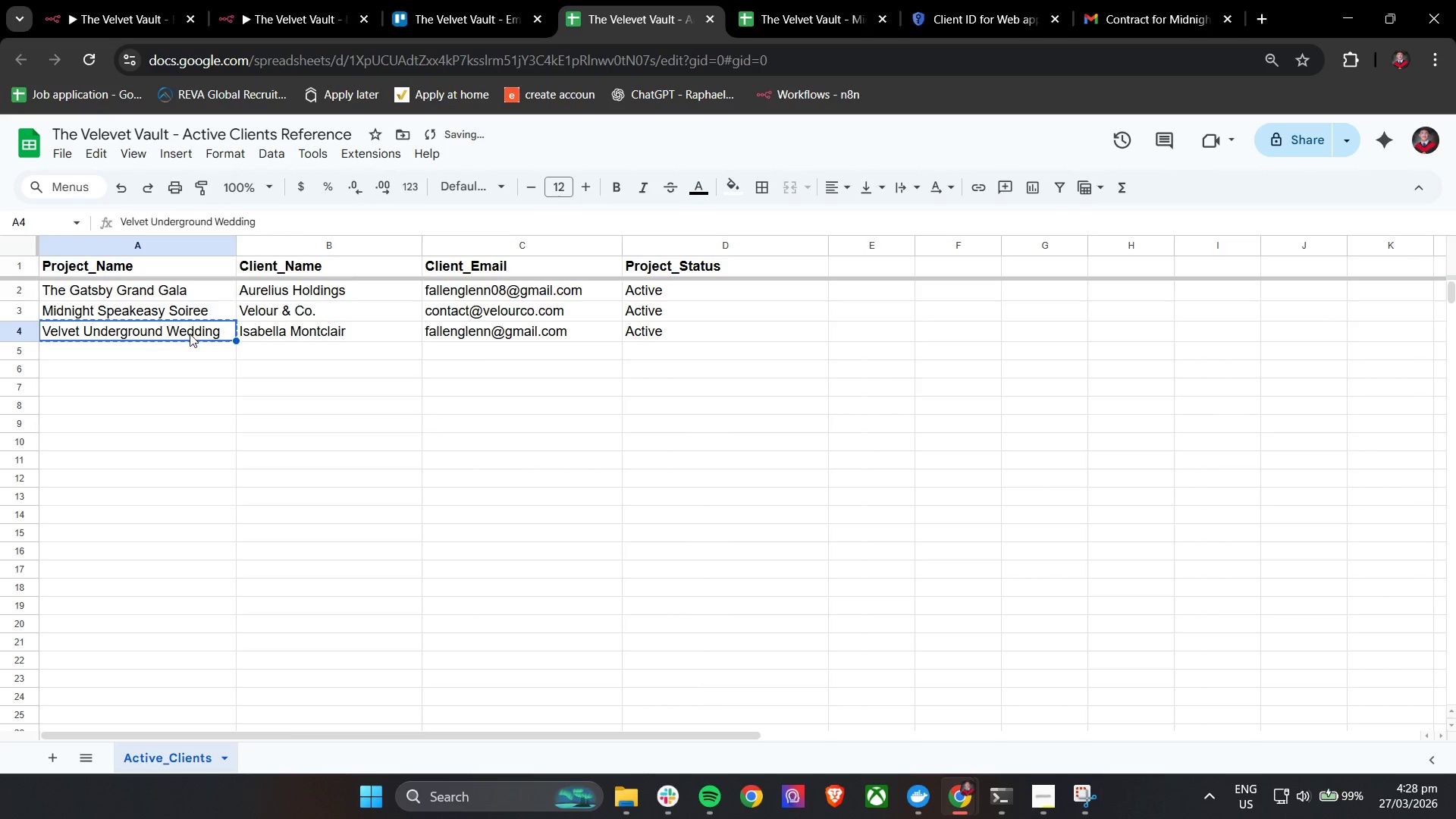 
key(Control+C)
 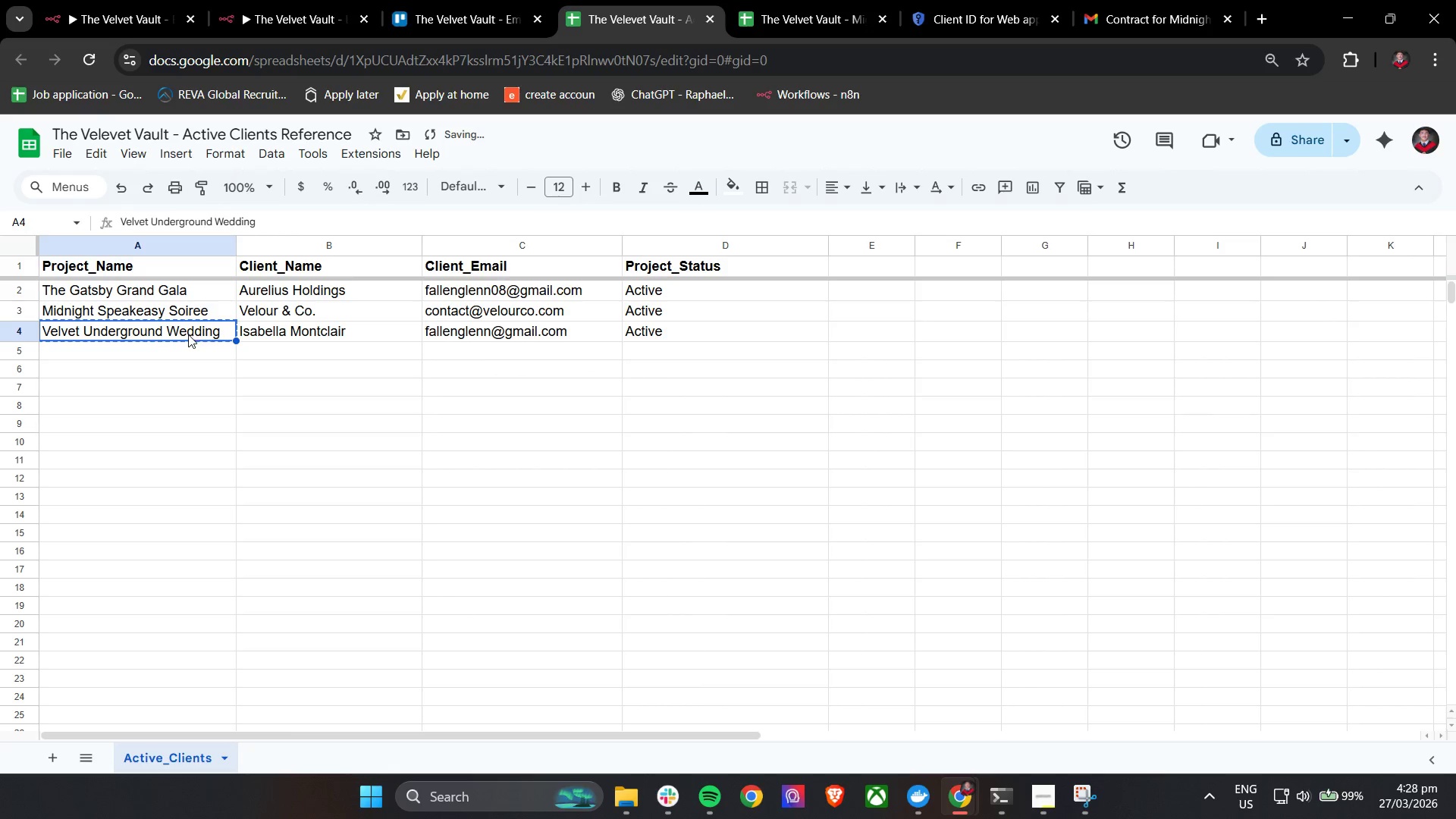 
key(Control+C)
 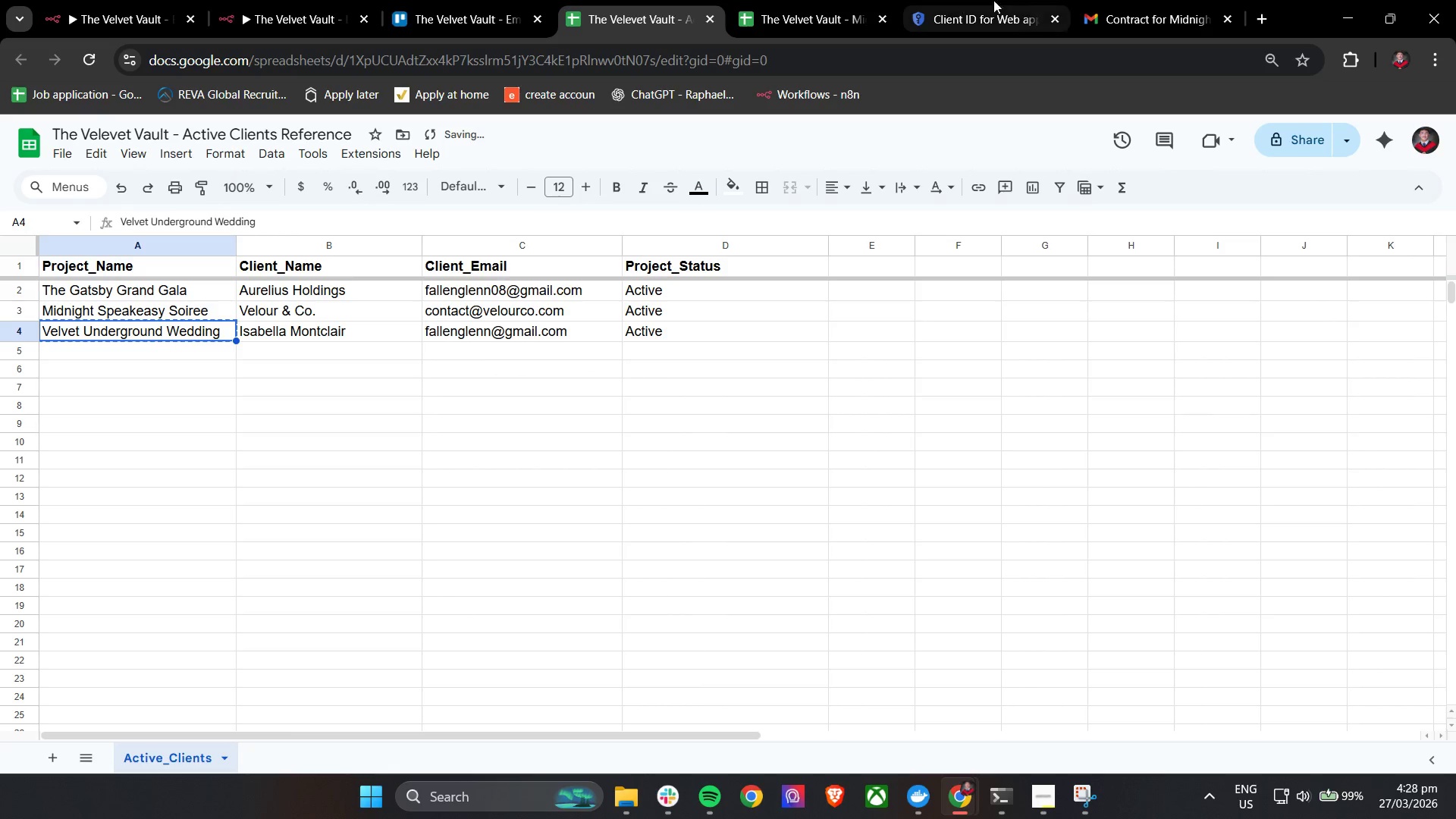 
left_click([1134, 0])
 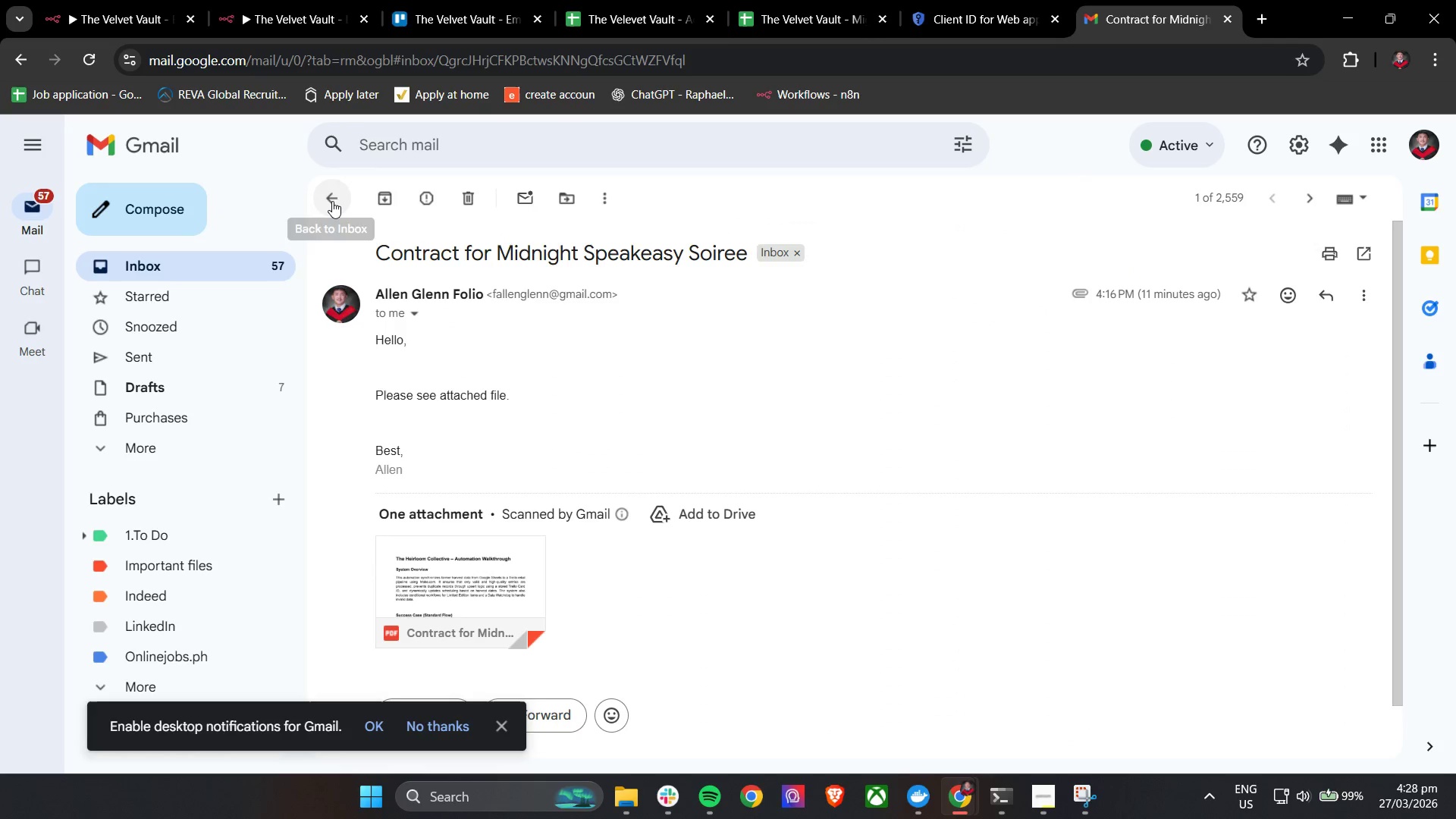 
double_click([193, 215])
 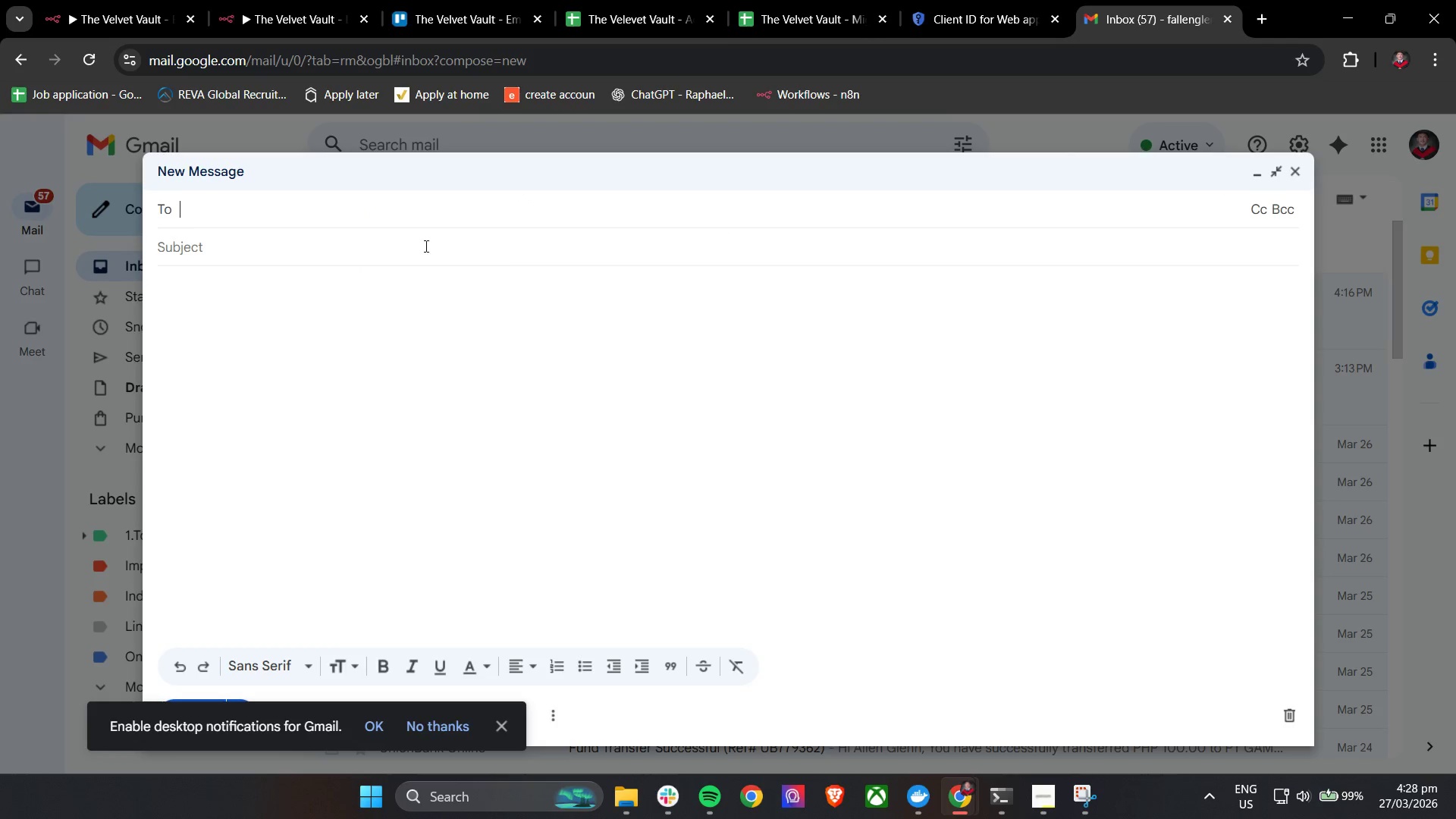 
left_click([328, 252])
 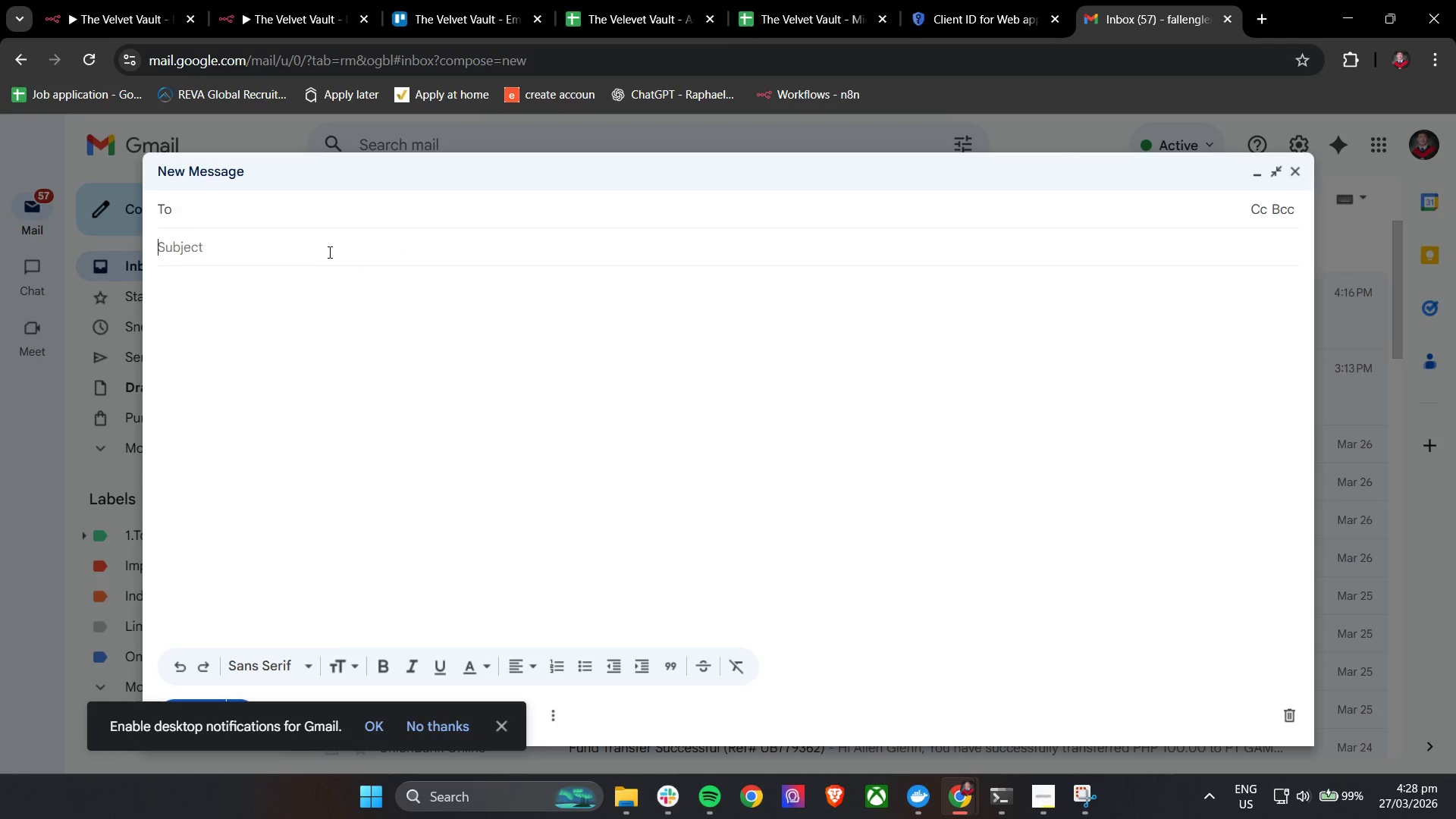 
key(Control+ControlLeft)
 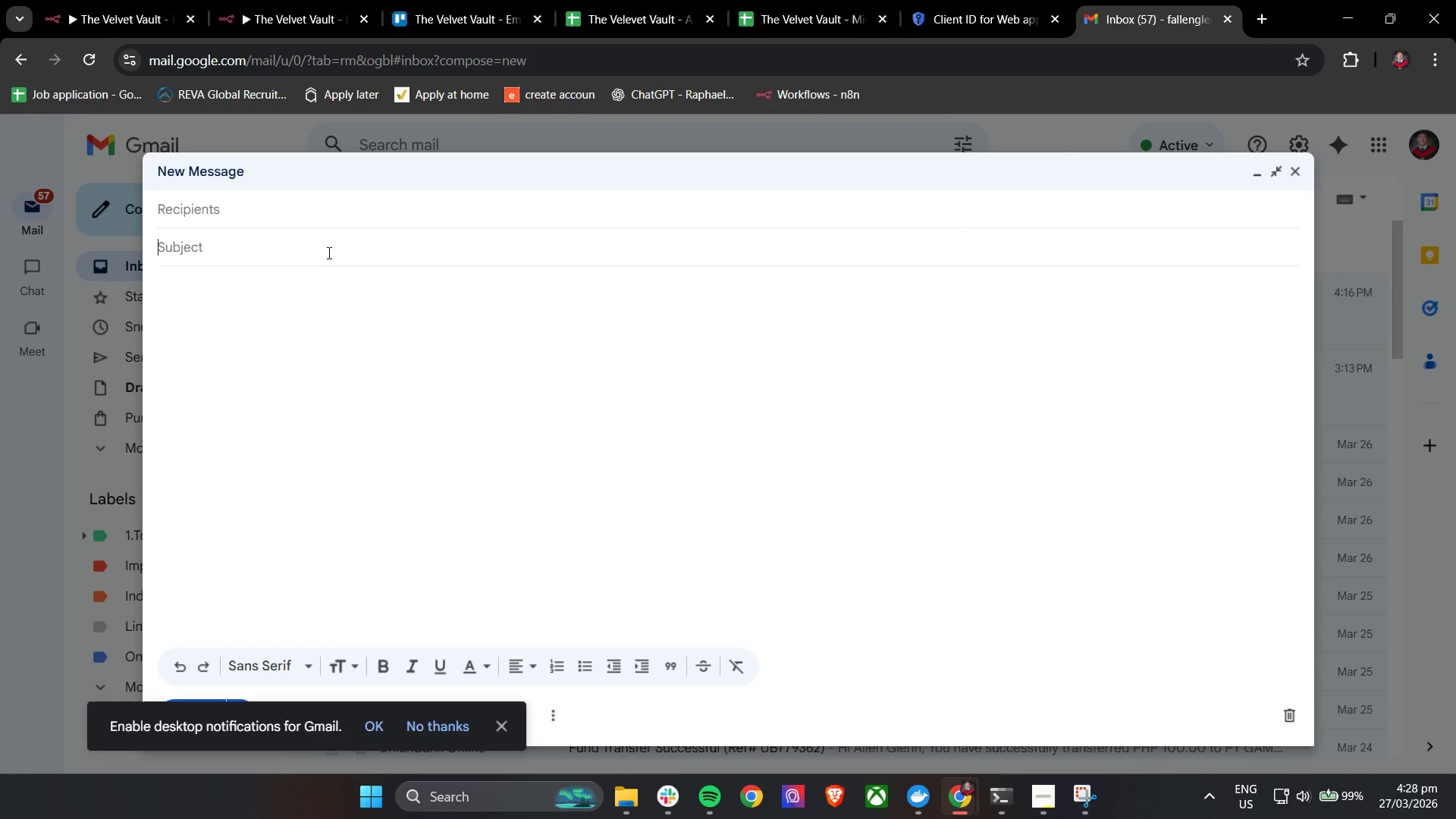 
key(Control+V)
 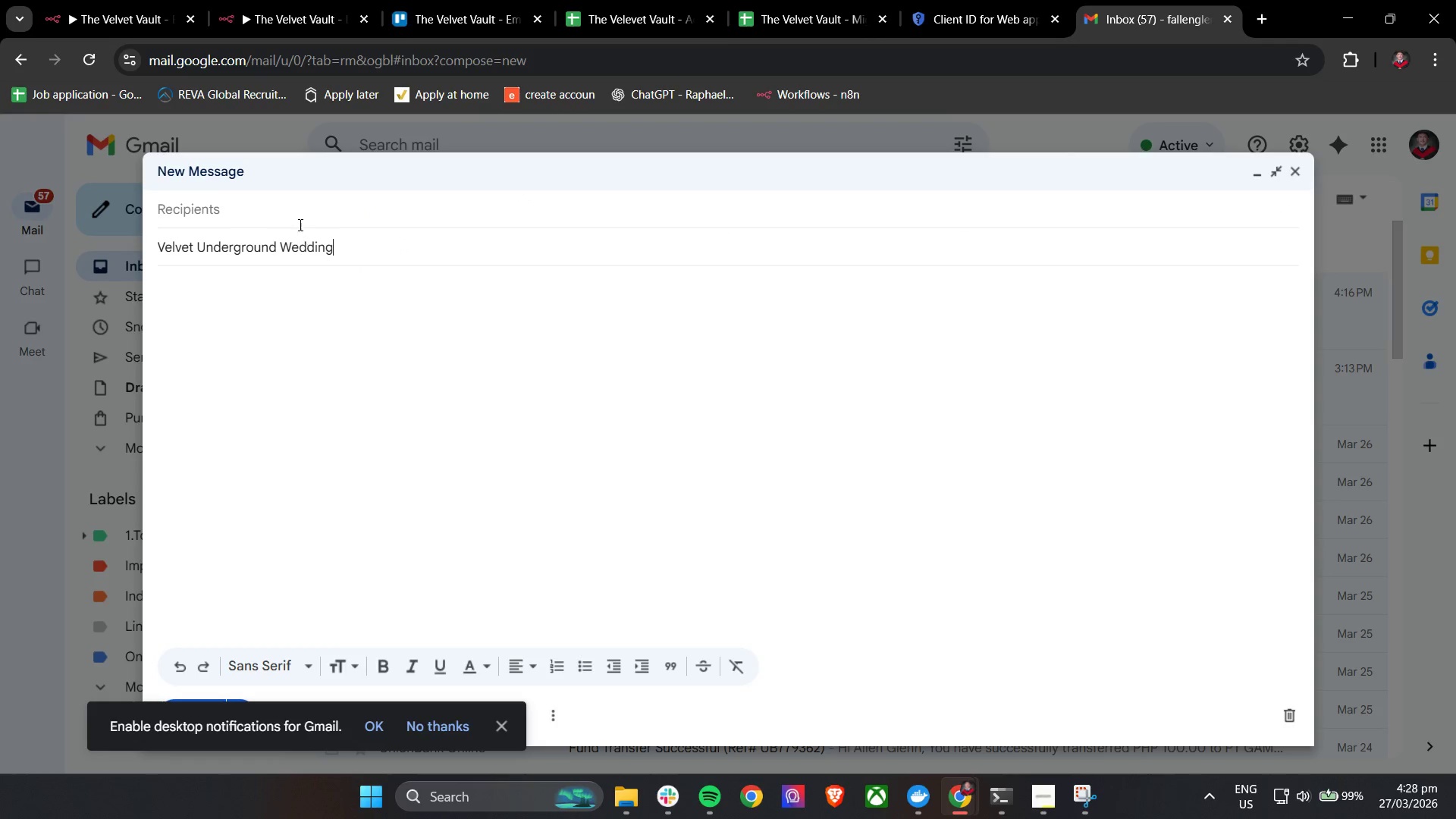 
left_click([298, 218])
 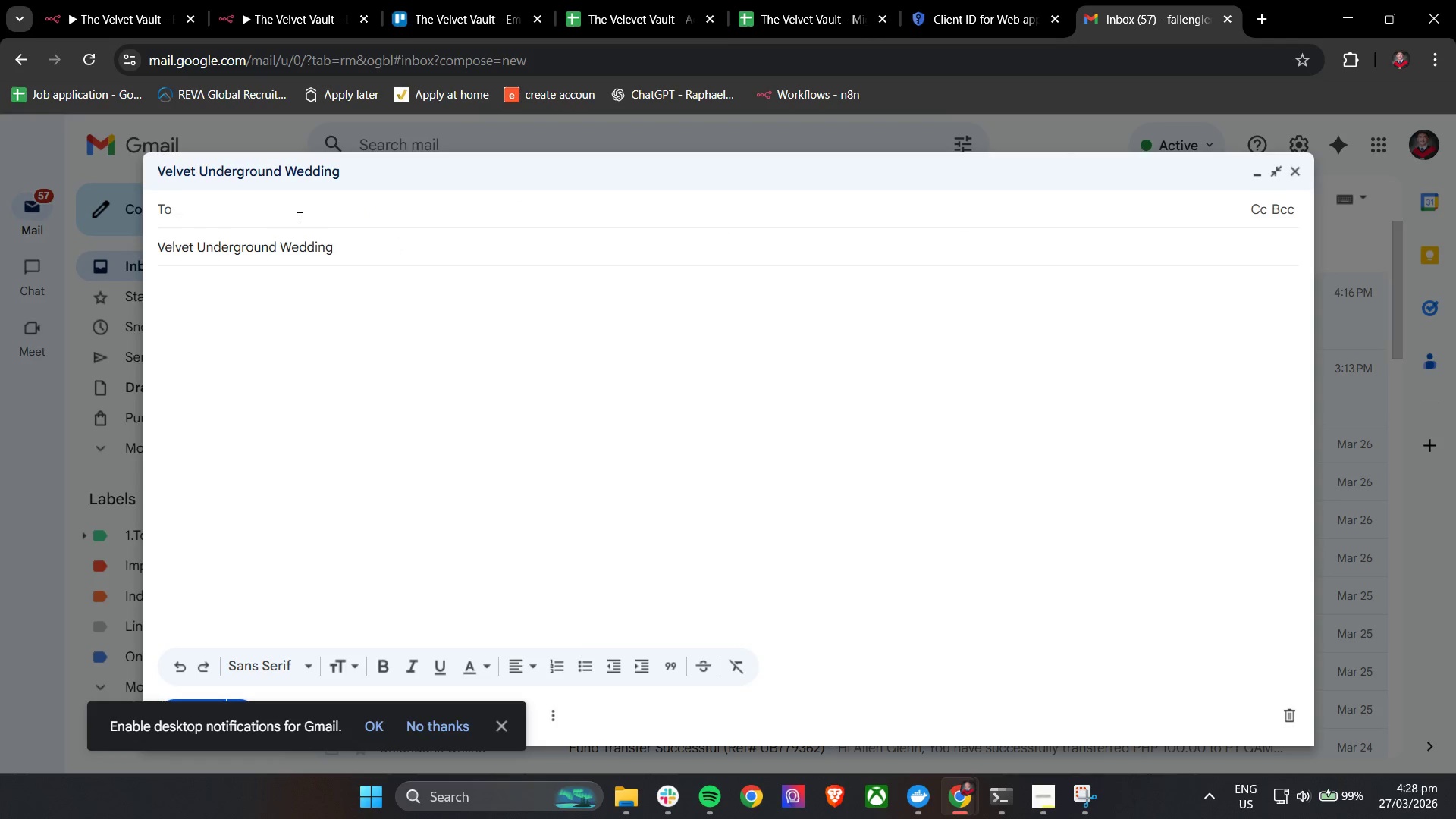 
key(Control+F)
 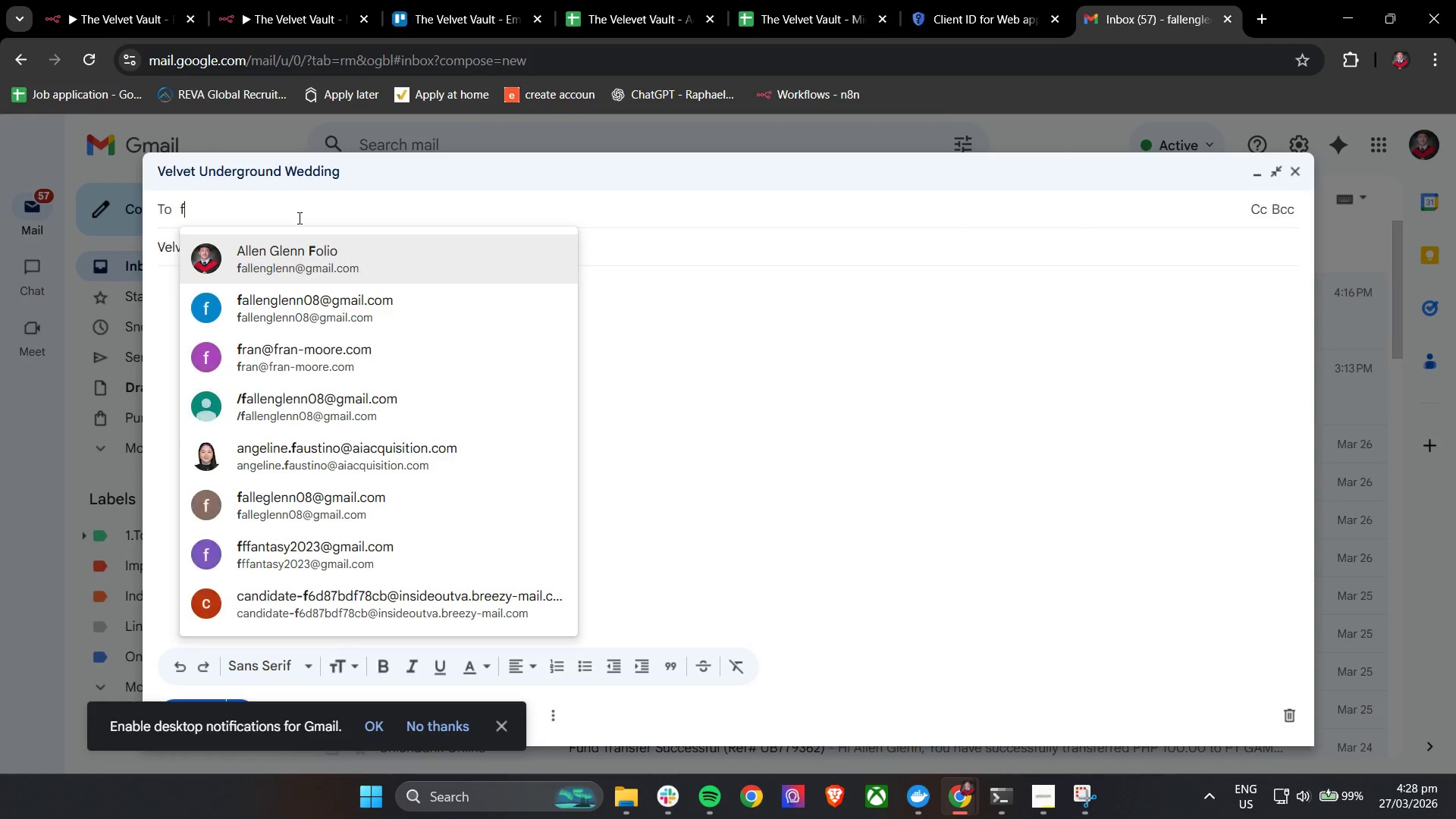 
key(Control+A)
 